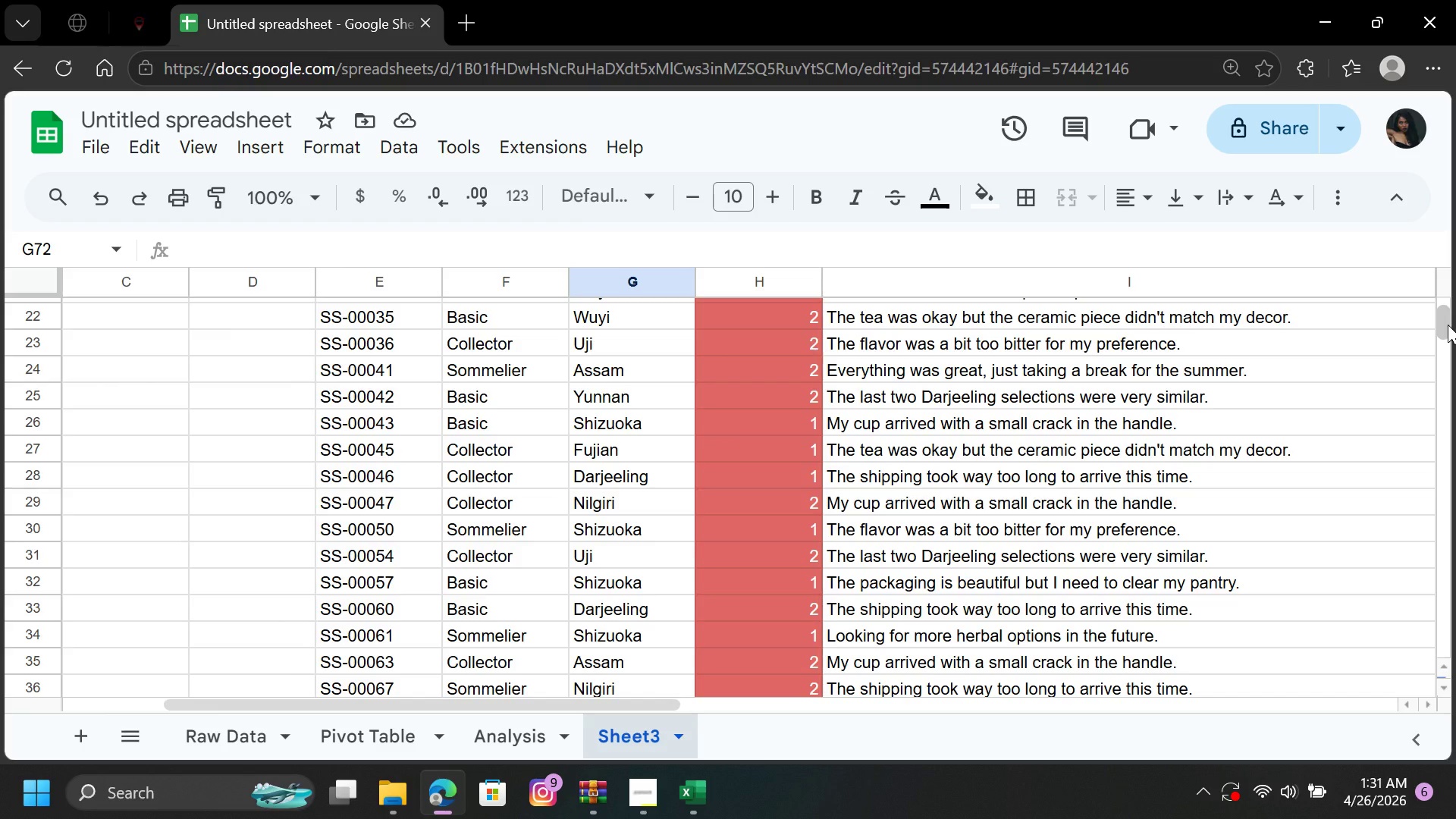 
wait(7.94)
 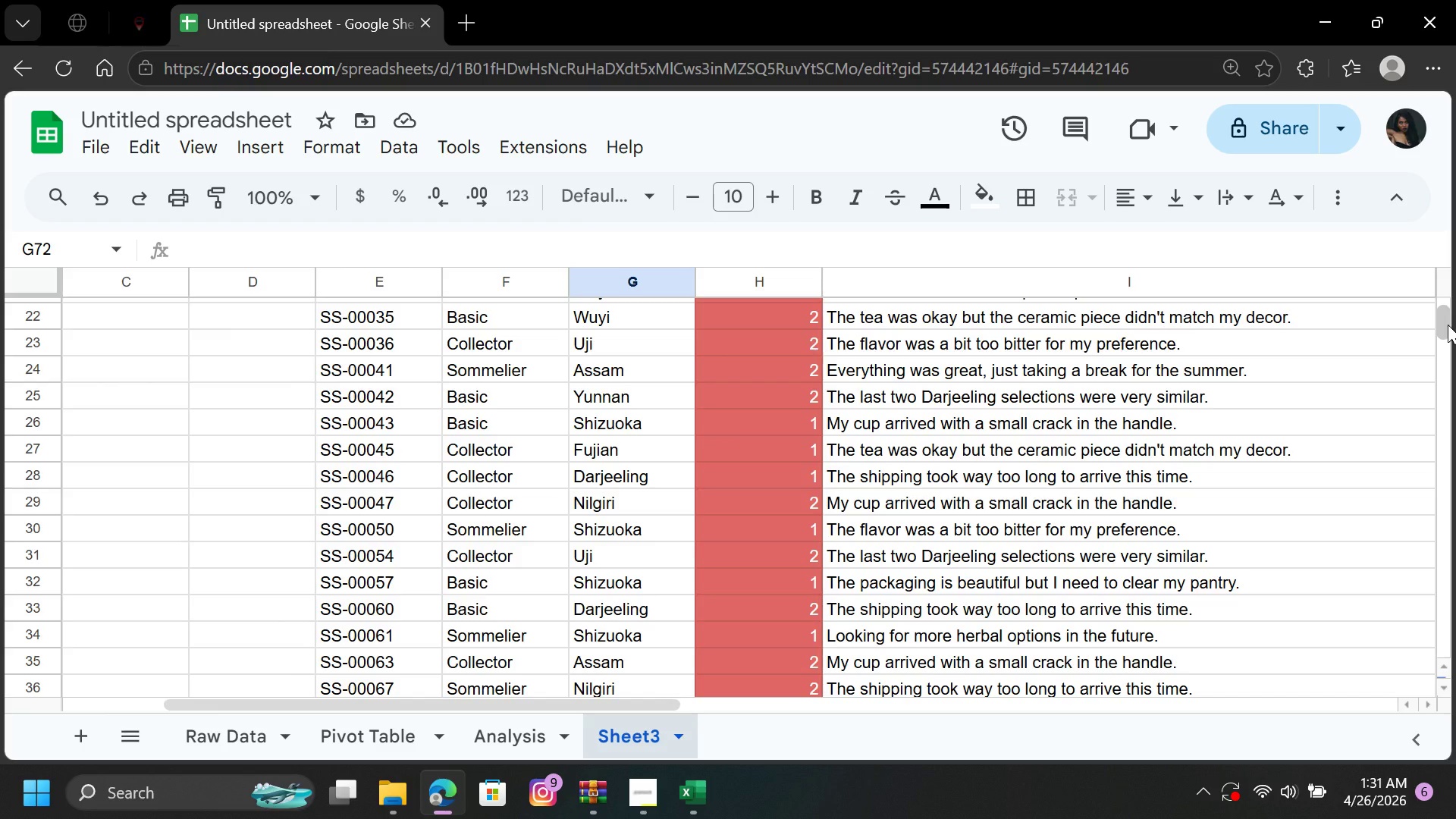 
left_click_drag(start_coordinate=[1445, 322], to_coordinate=[1445, 317])
 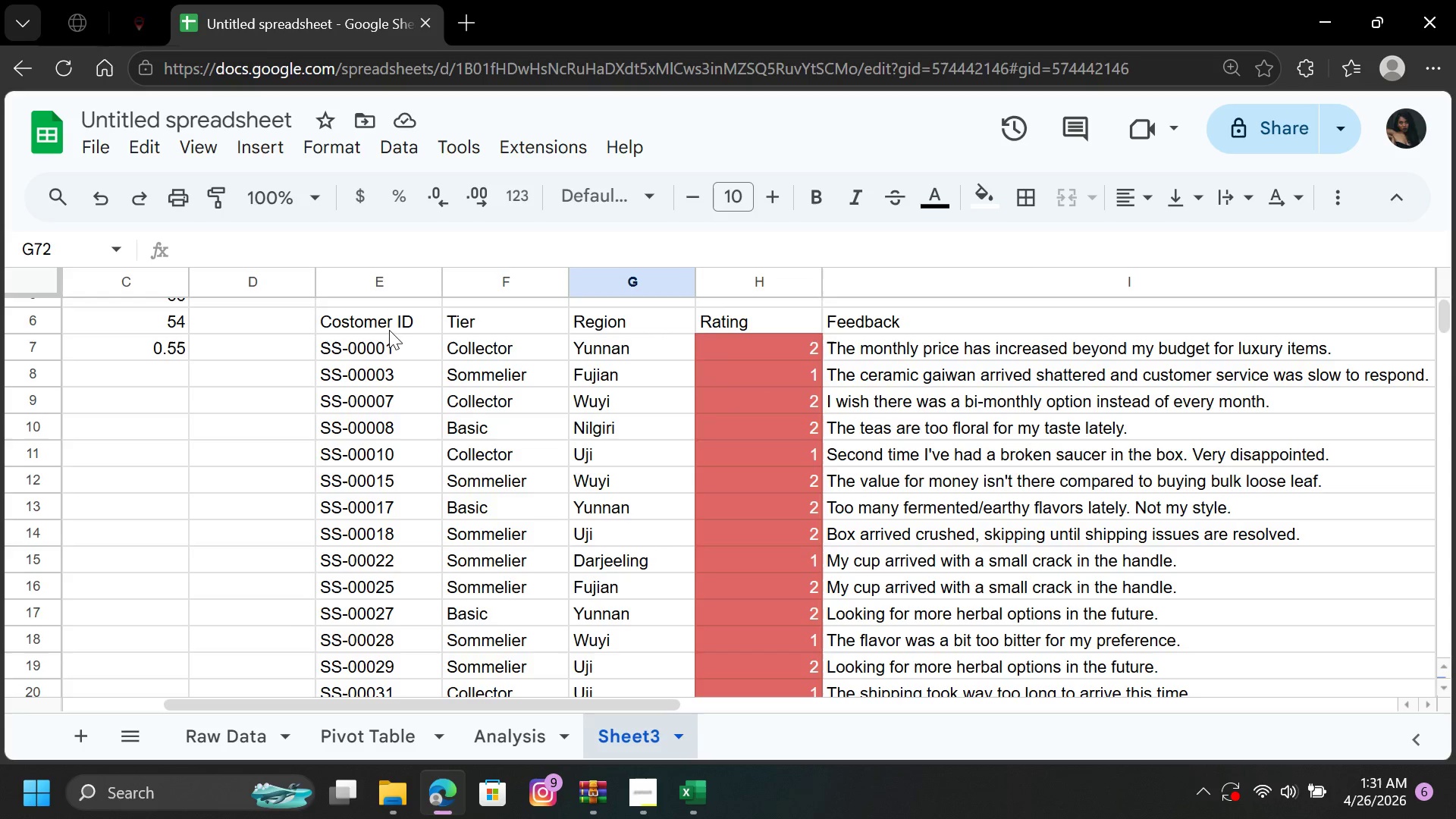 
left_click([403, 317])
 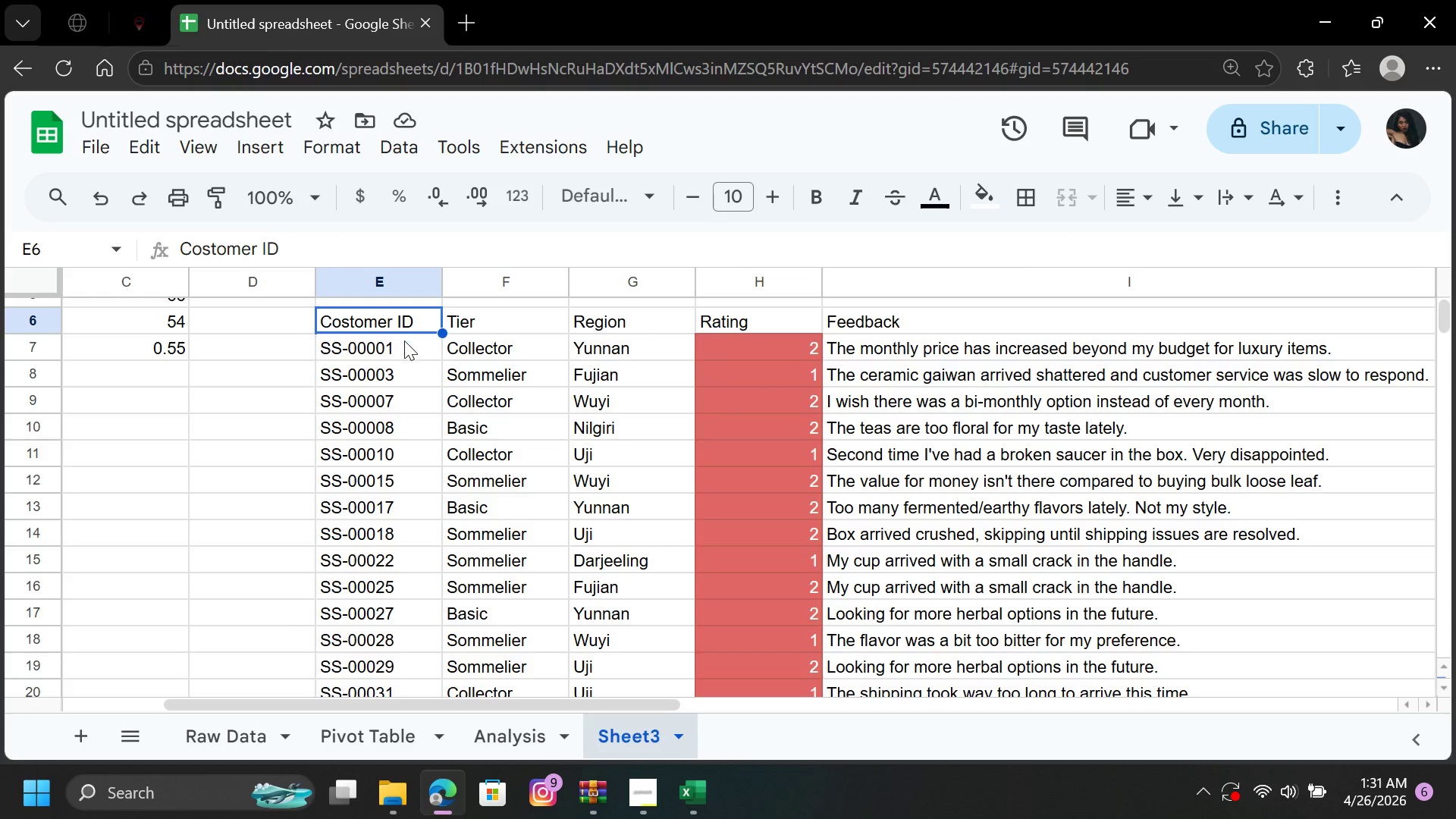 
left_click([404, 344])
 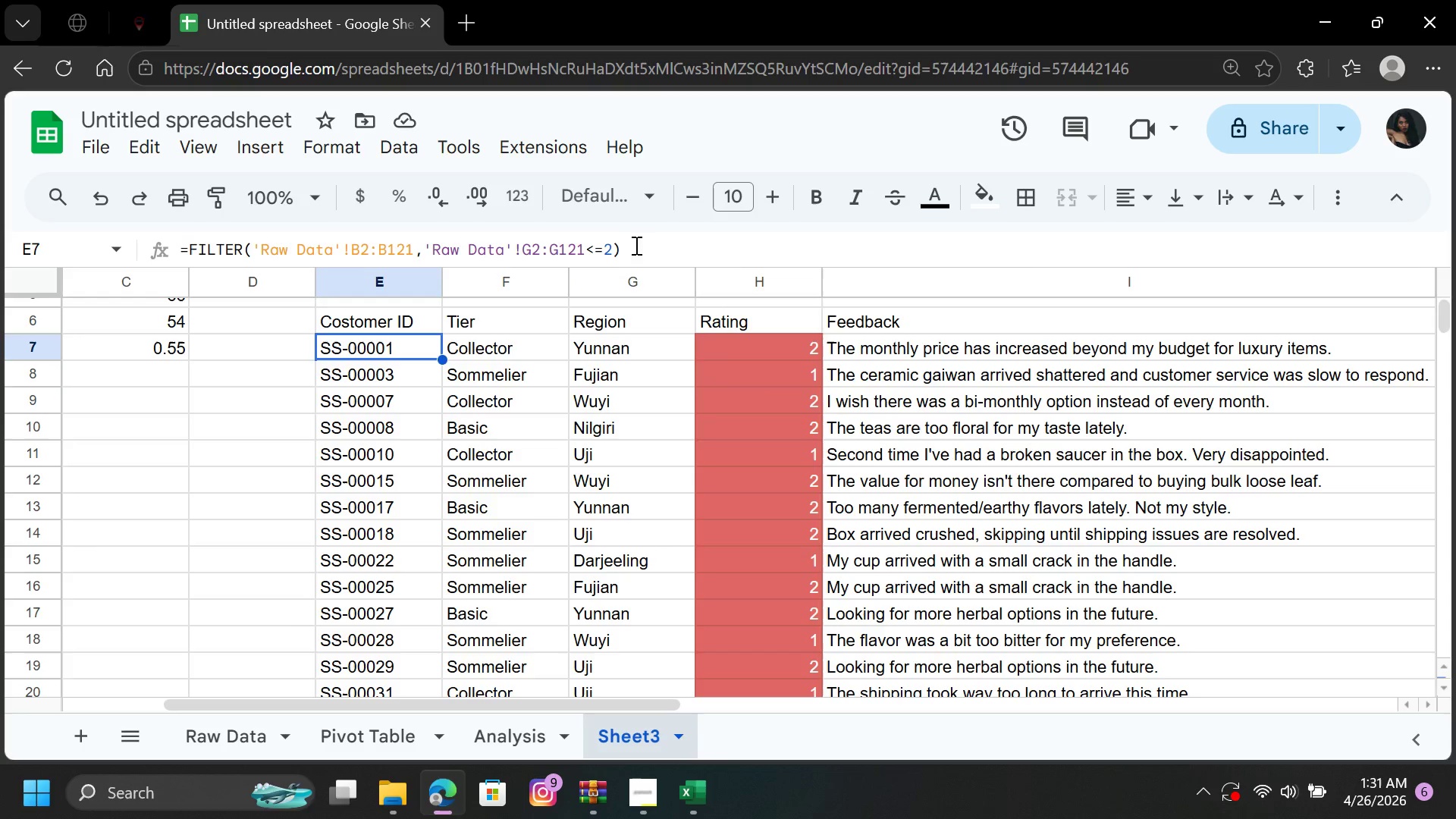 
left_click_drag(start_coordinate=[632, 243], to_coordinate=[178, 247])
 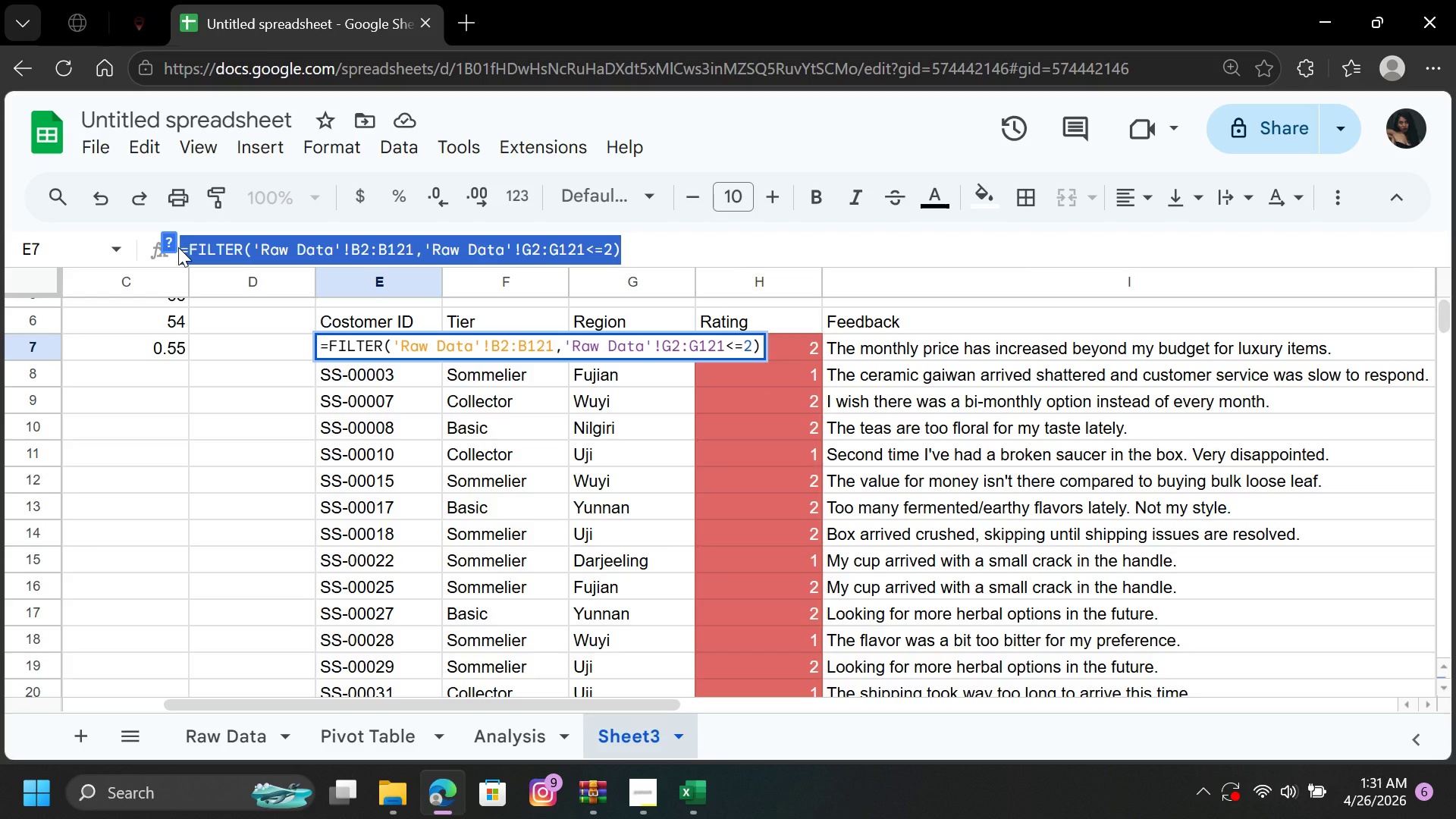 
key(Control+C)
 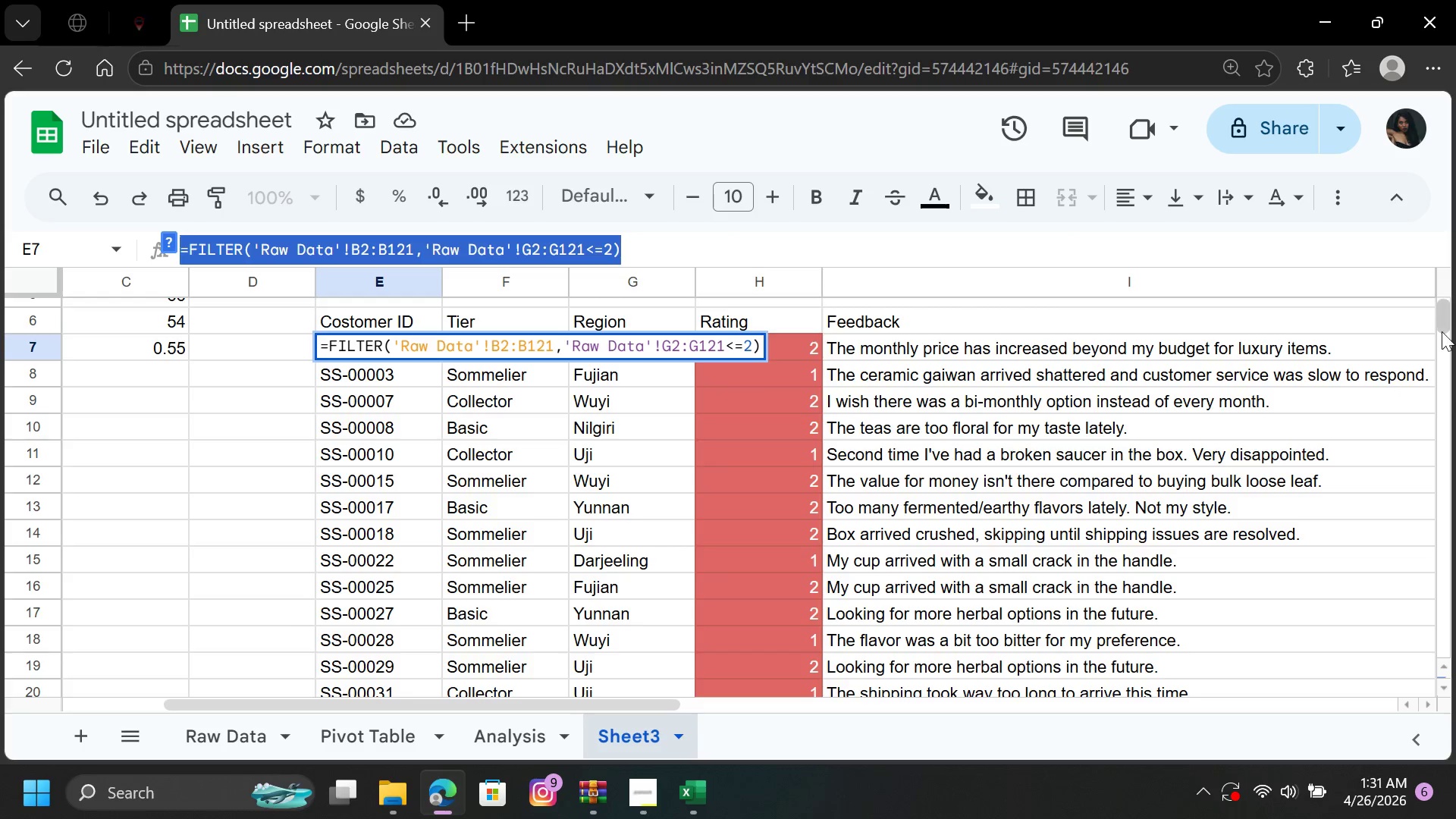 
left_click_drag(start_coordinate=[1442, 319], to_coordinate=[1445, 338])
 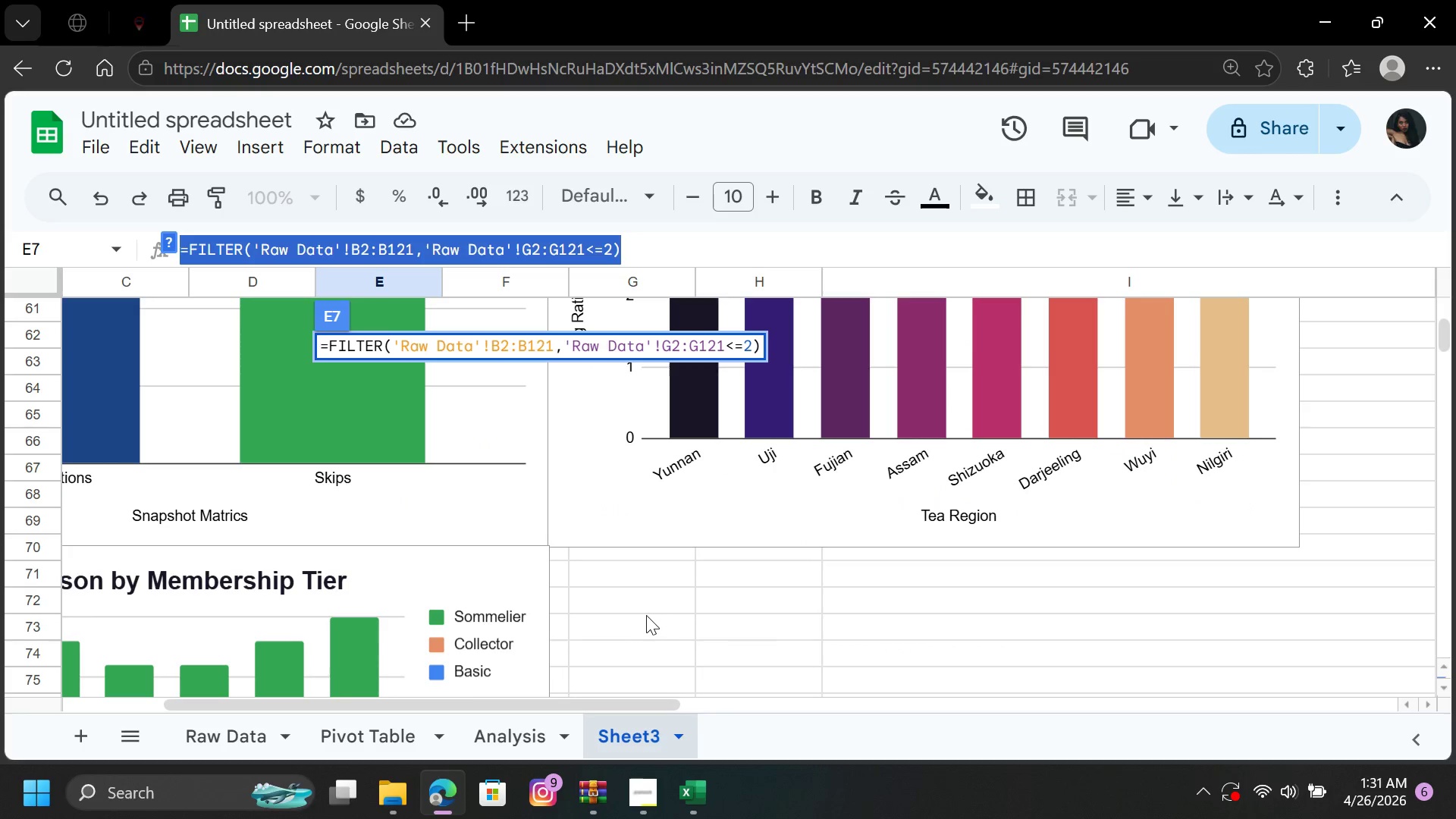 
left_click([645, 599])
 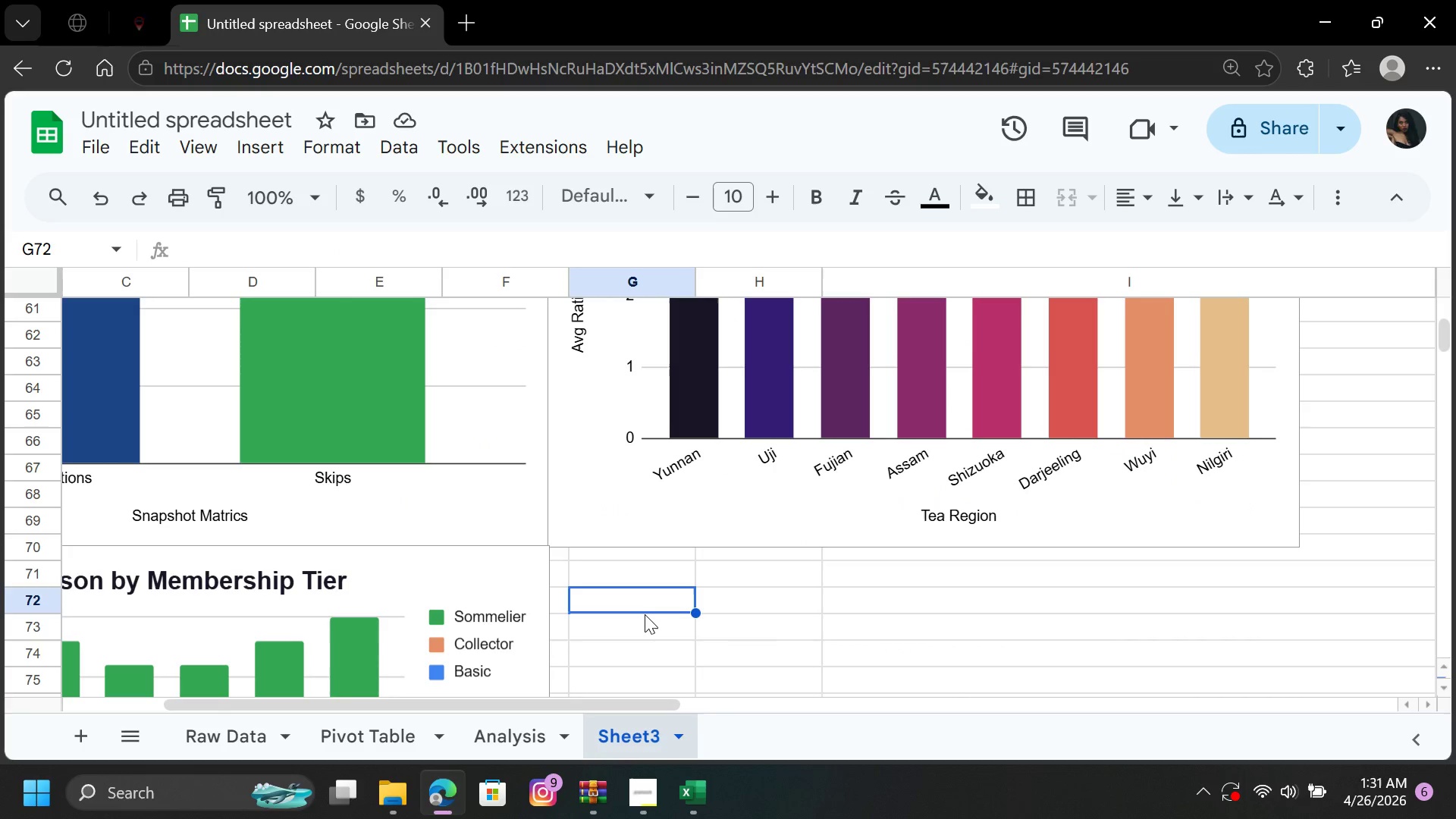 
left_click([645, 626])
 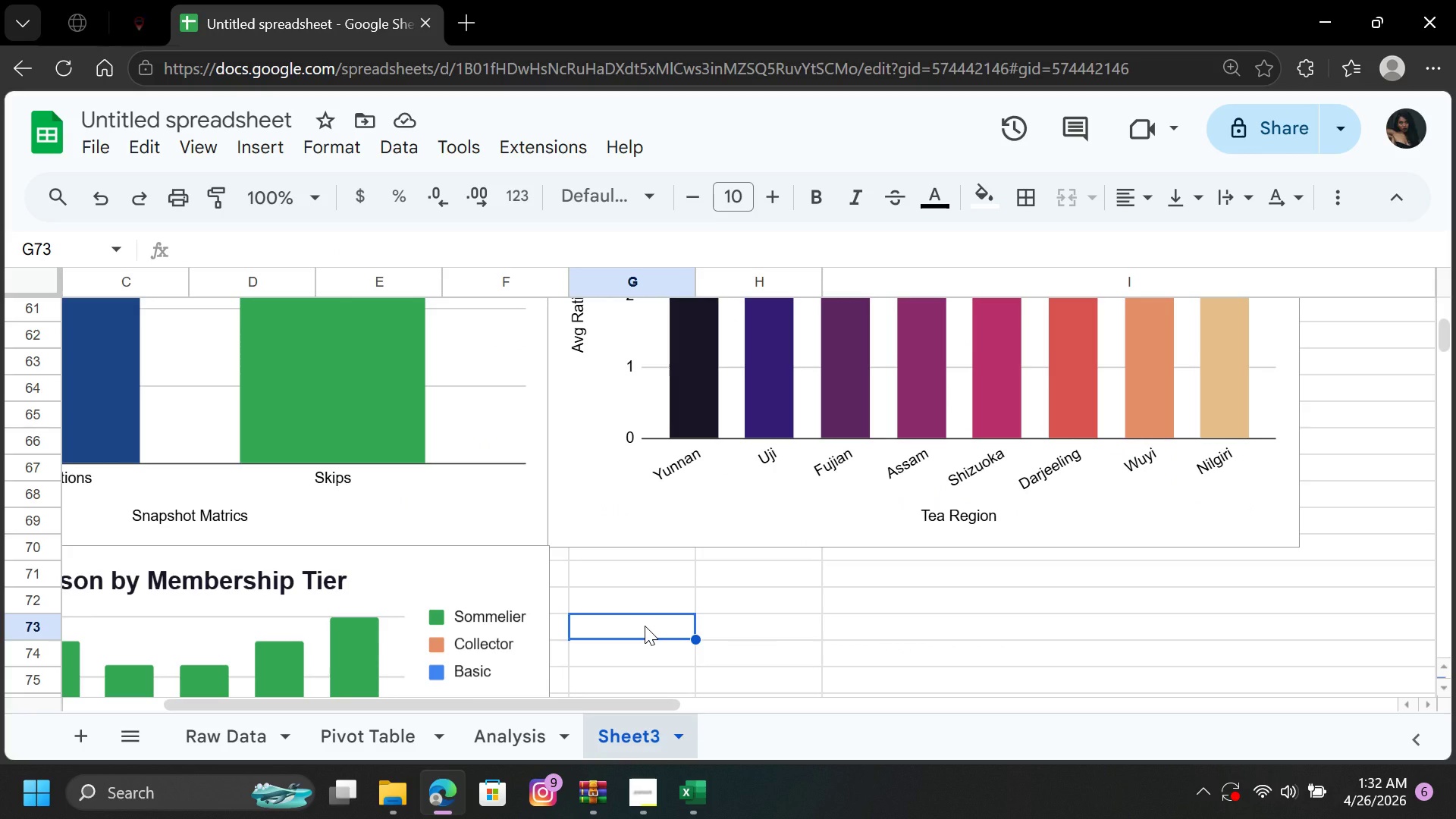 
key(Control+V)
 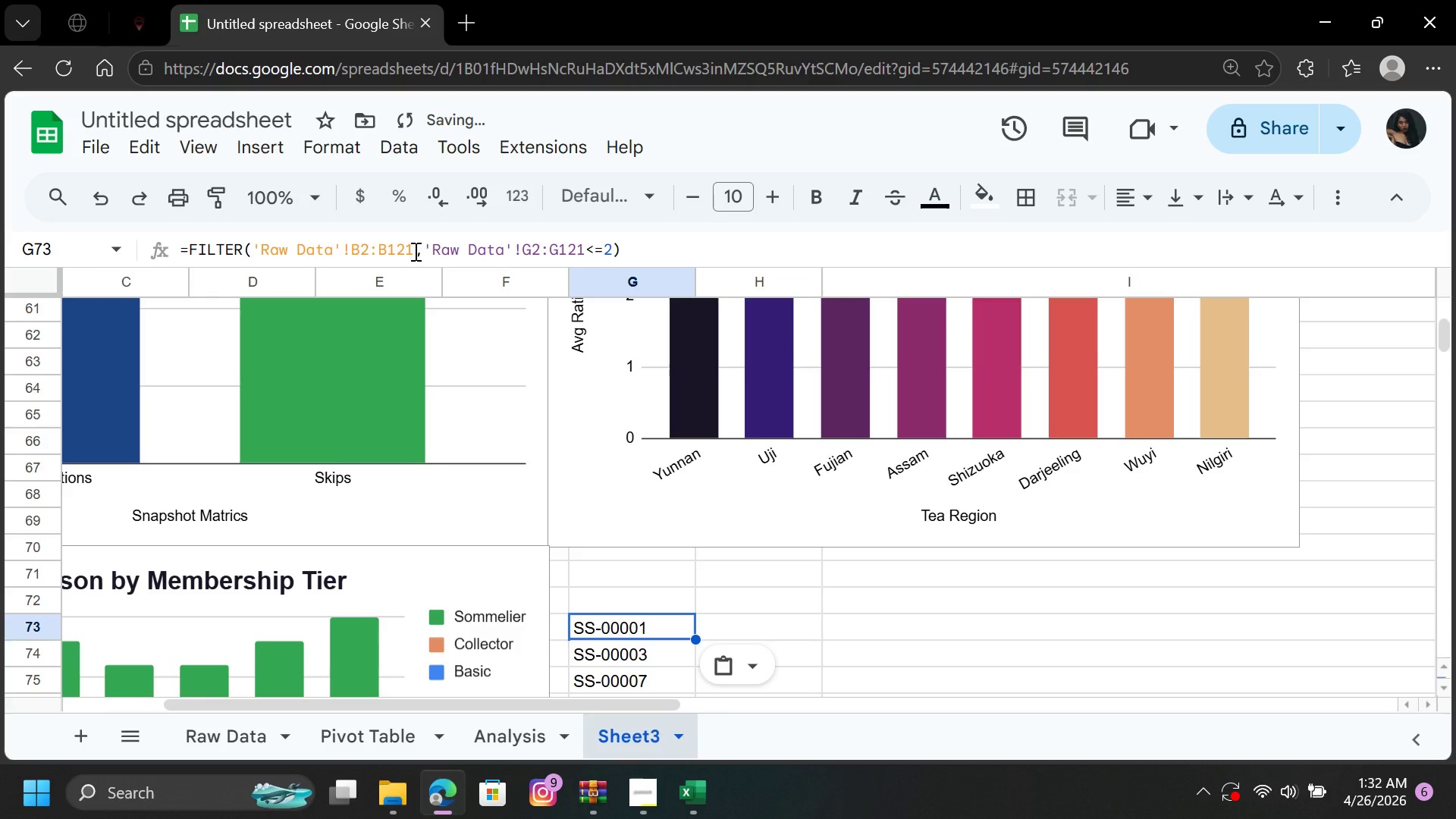 
left_click([413, 248])
 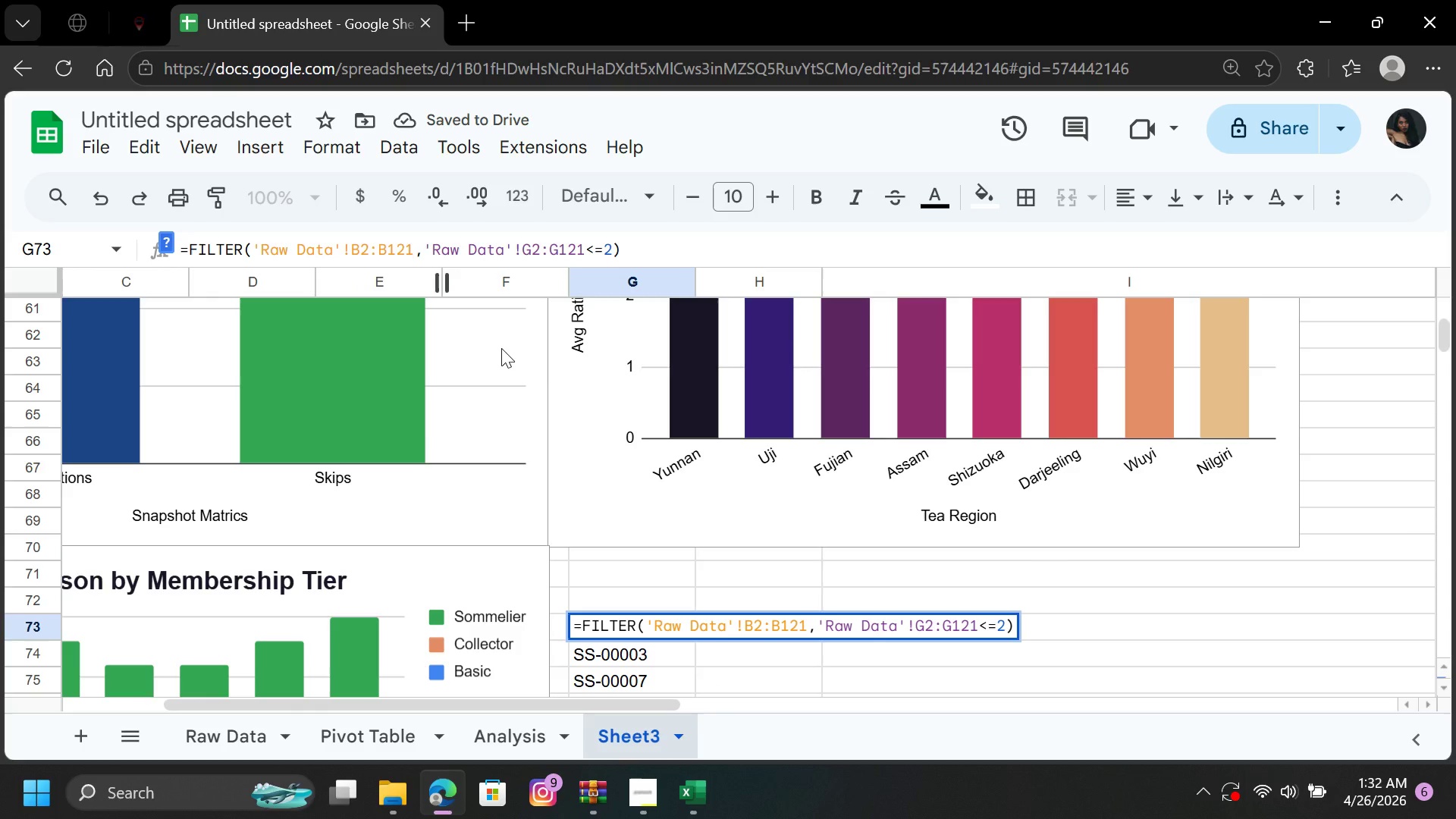 
key(Backspace)
key(Backspace)
key(Backspace)
type(1o)
key(Backspace)
type(0)
 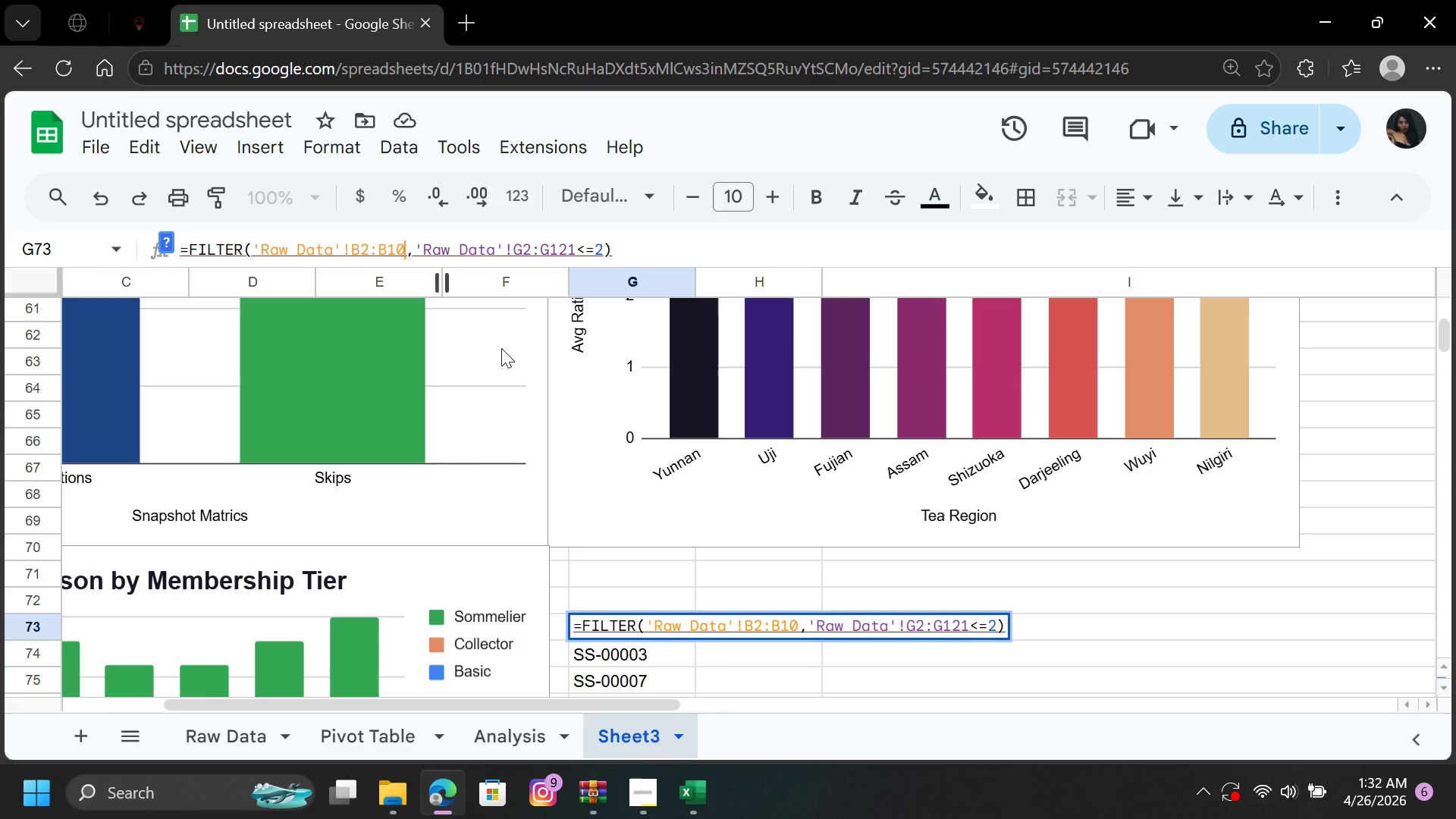 
key(Enter)
 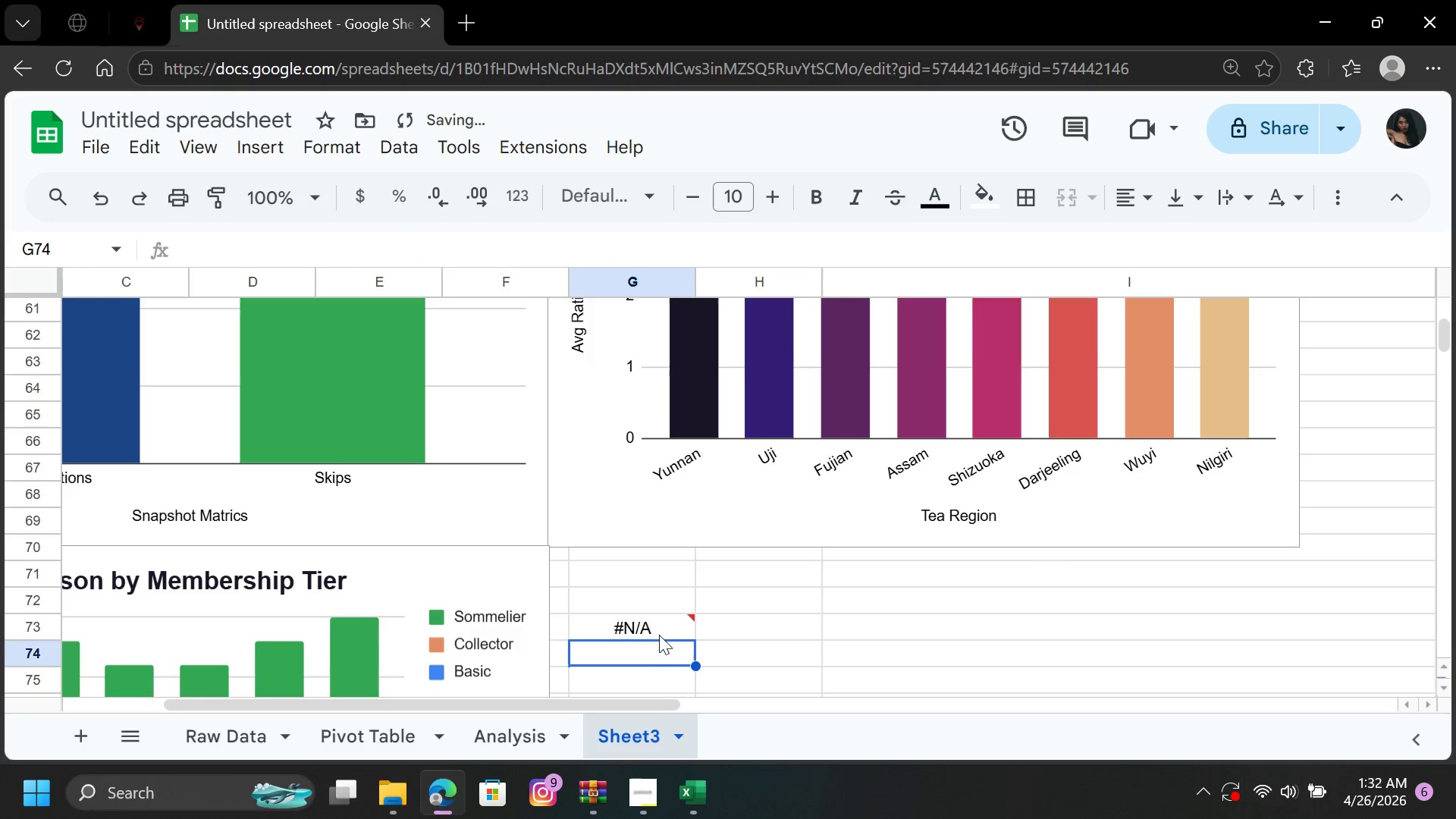 
double_click([657, 631])
 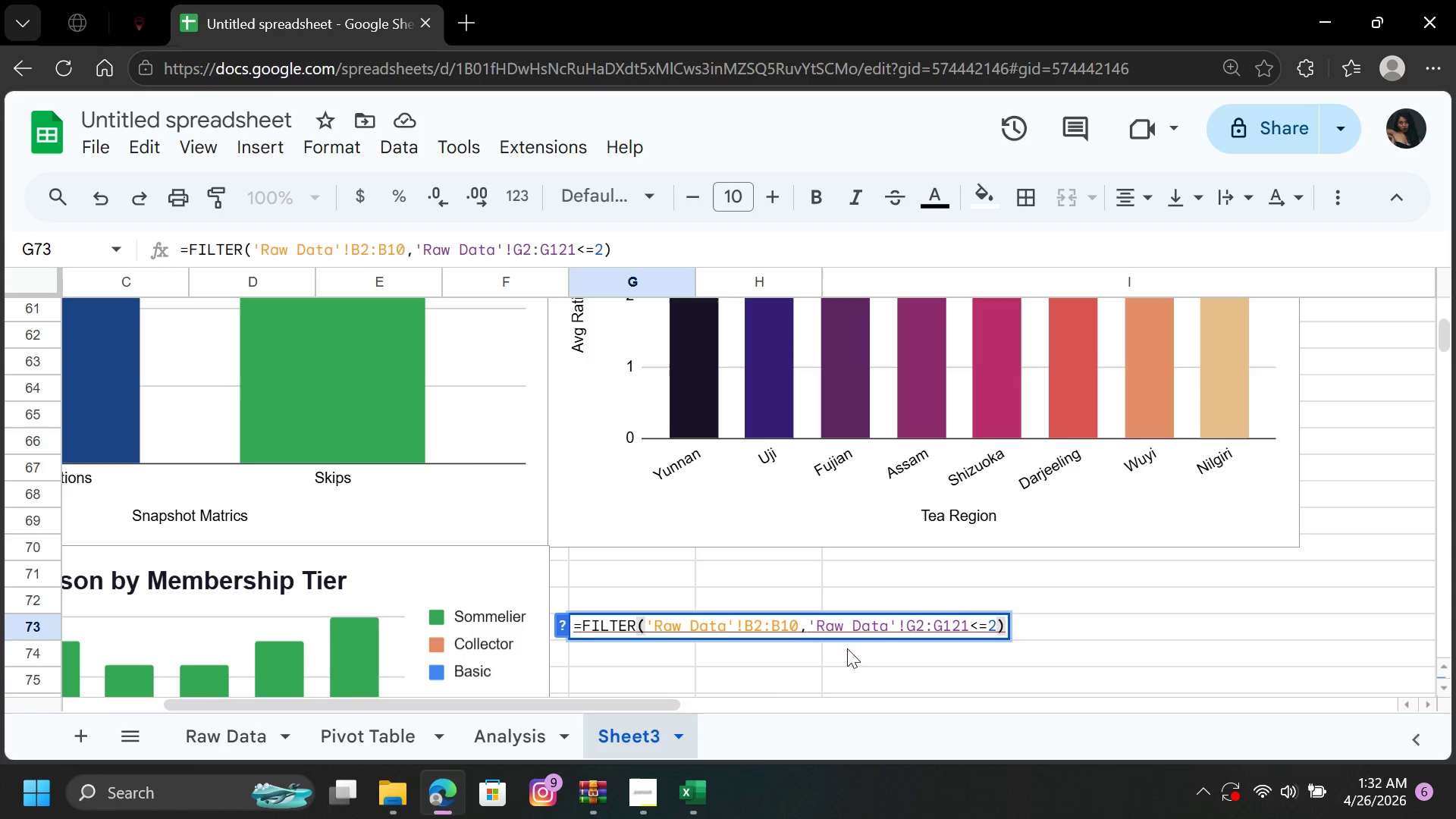 
mouse_move([785, 619])
 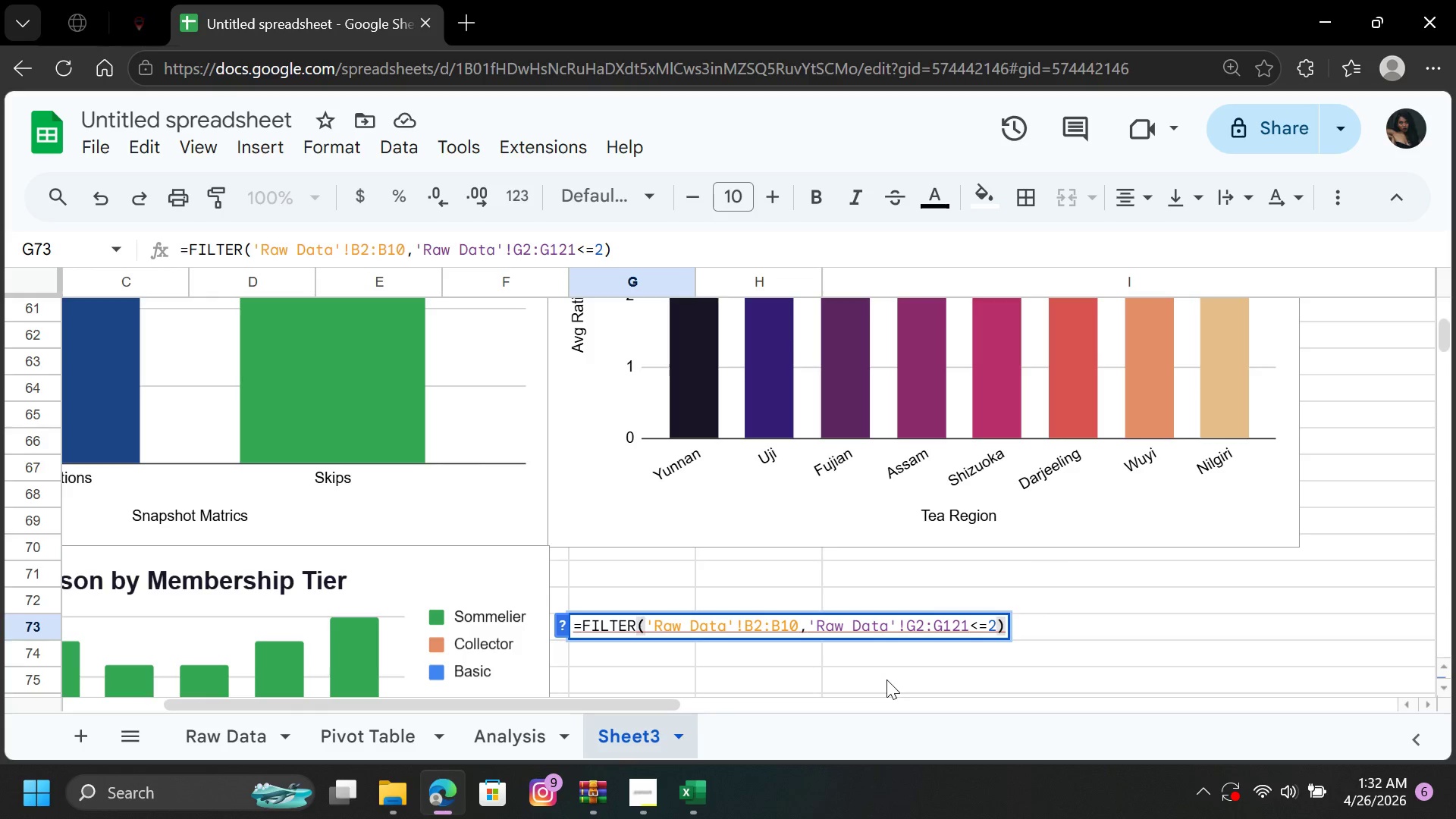 
left_click([886, 679])
 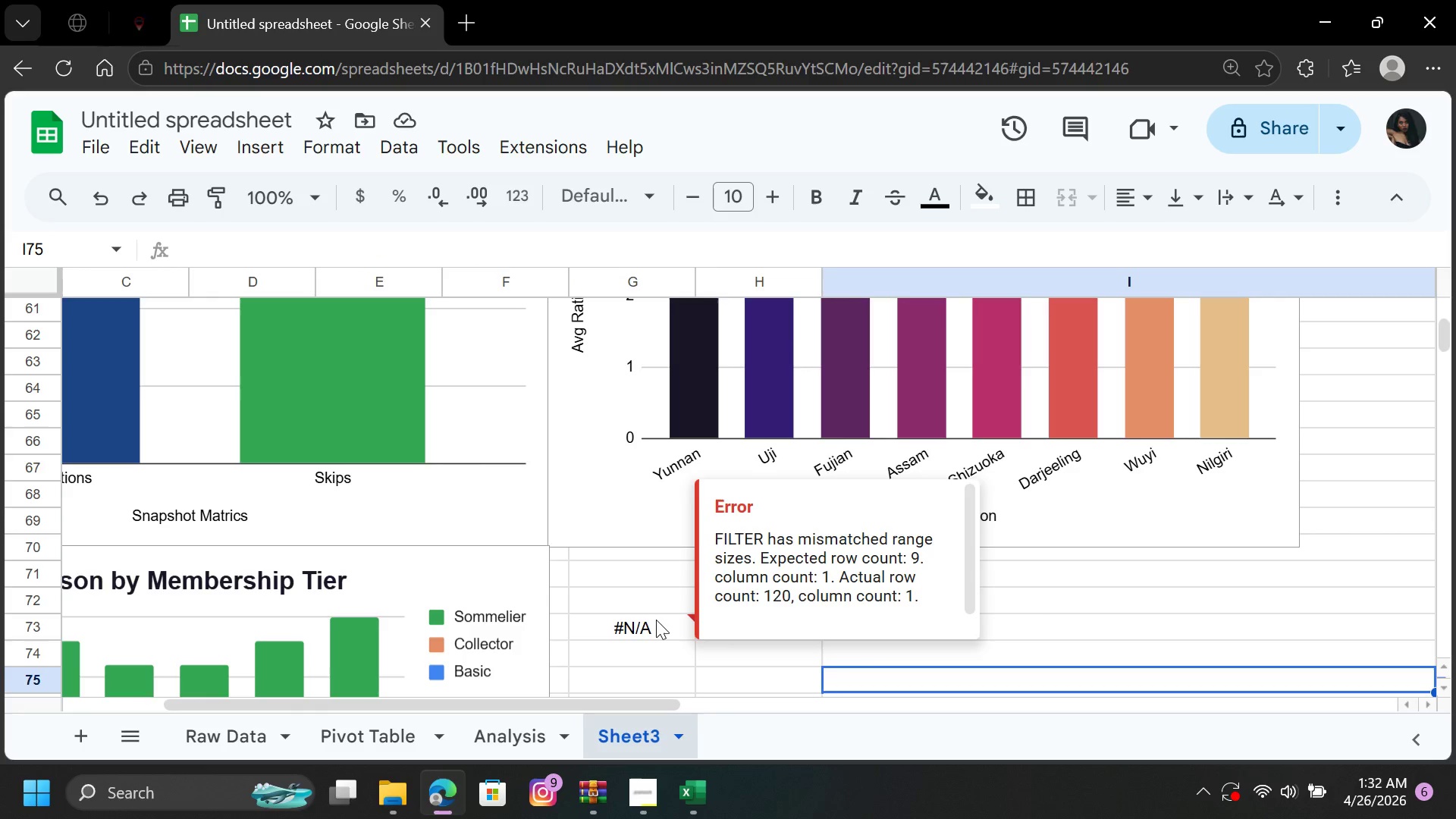 
double_click([656, 620])
 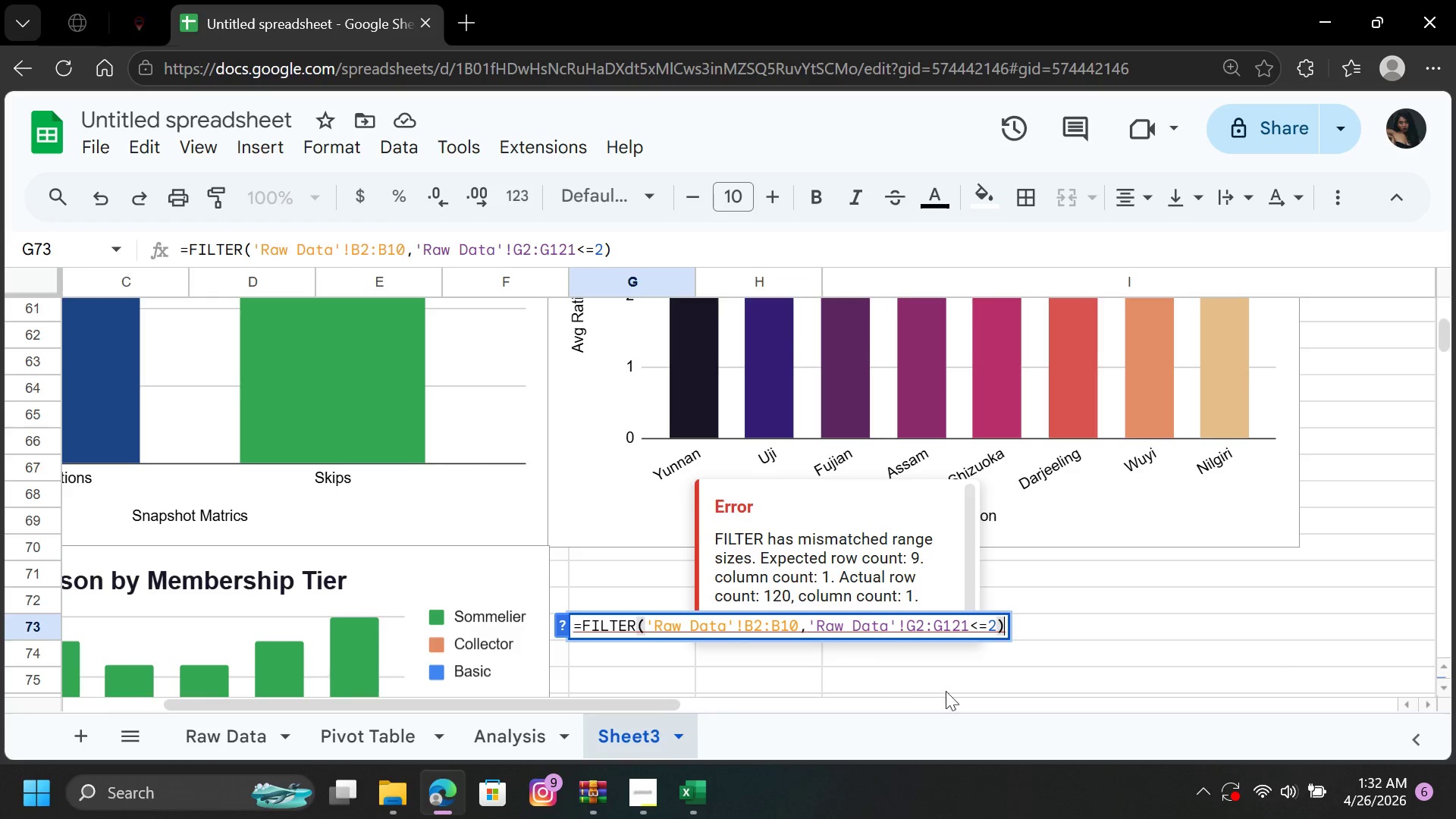 
left_click([1064, 643])
 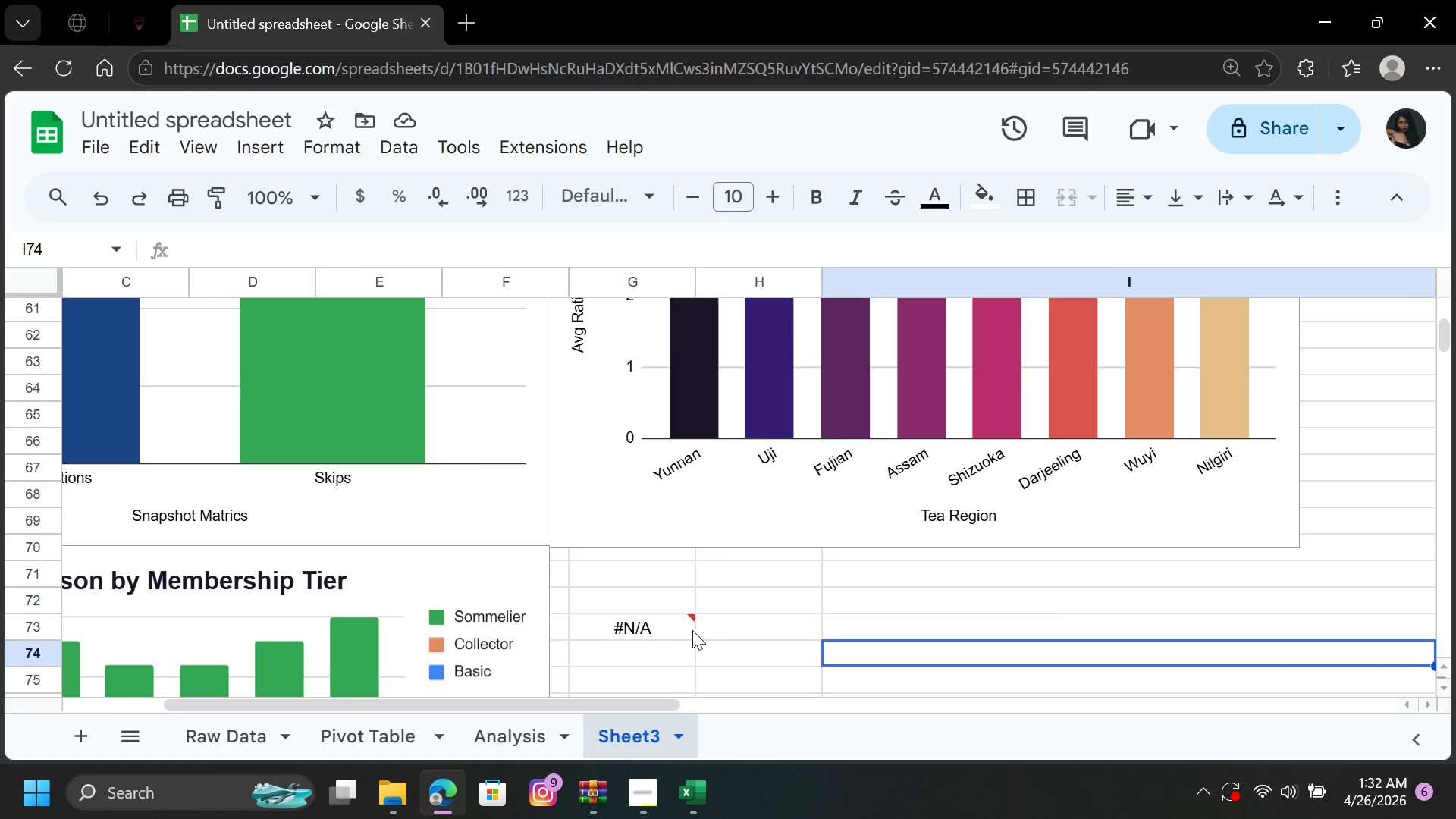 
left_click([677, 625])
 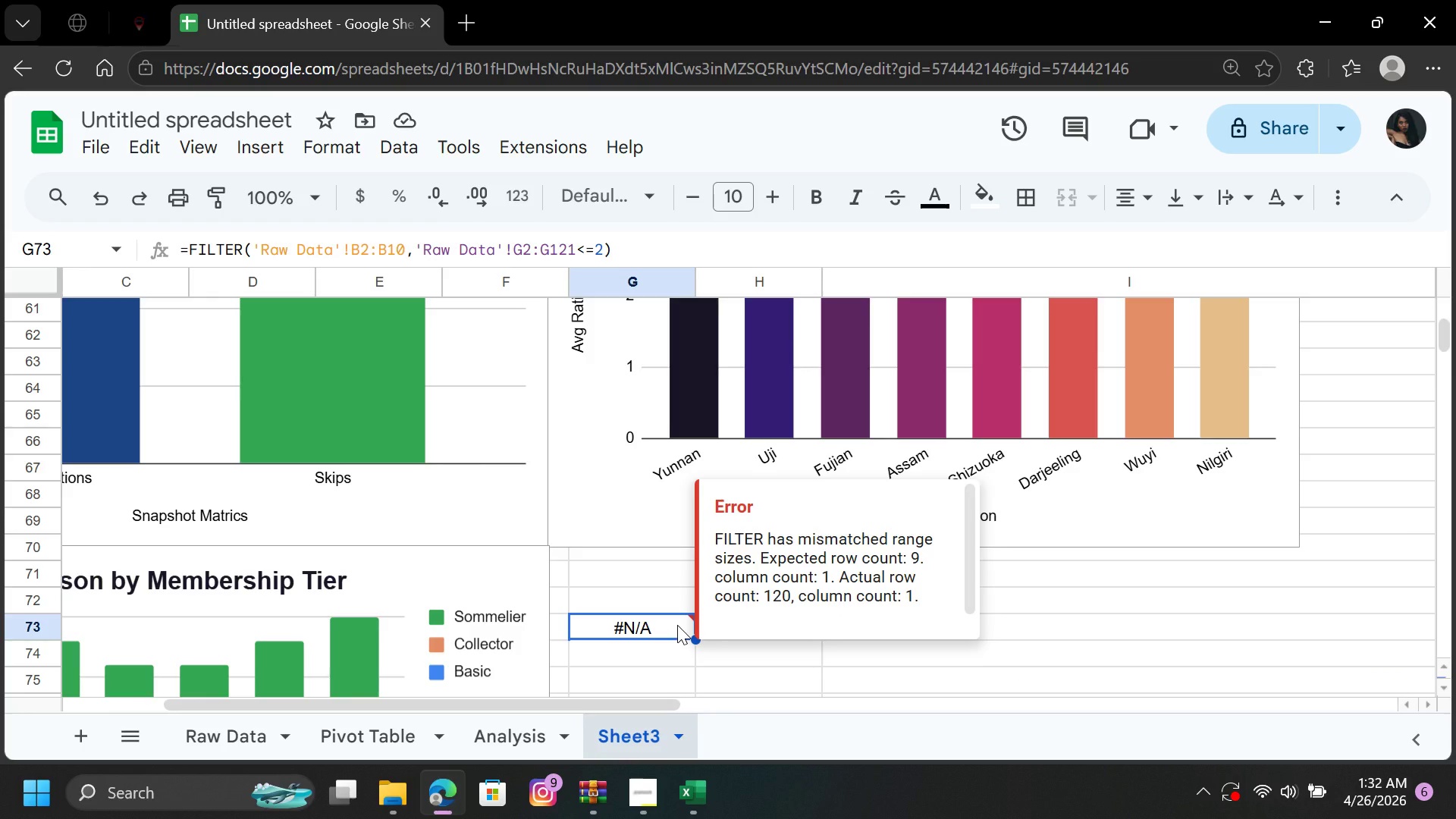 
key(Delete)
 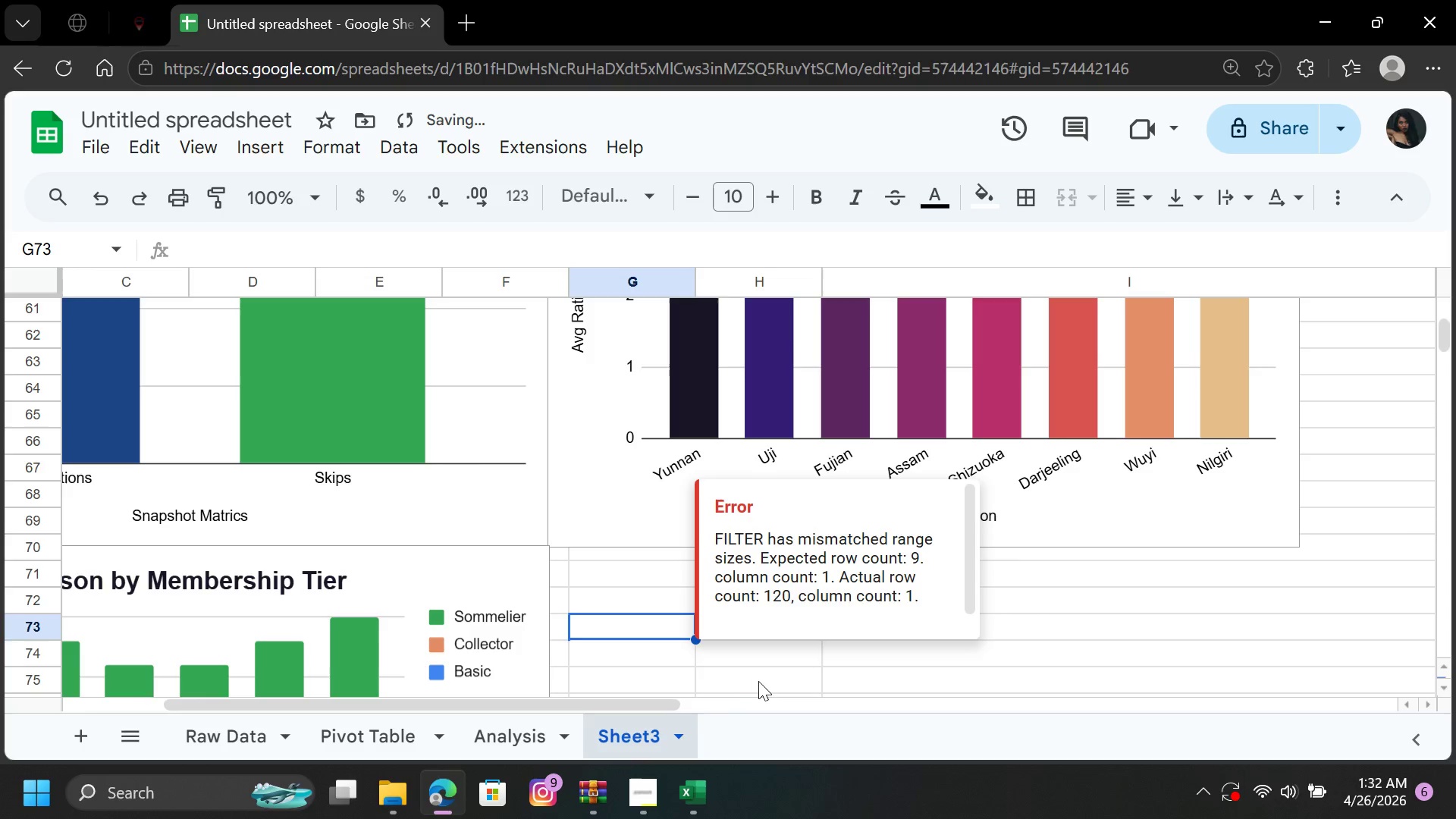 
left_click([761, 682])
 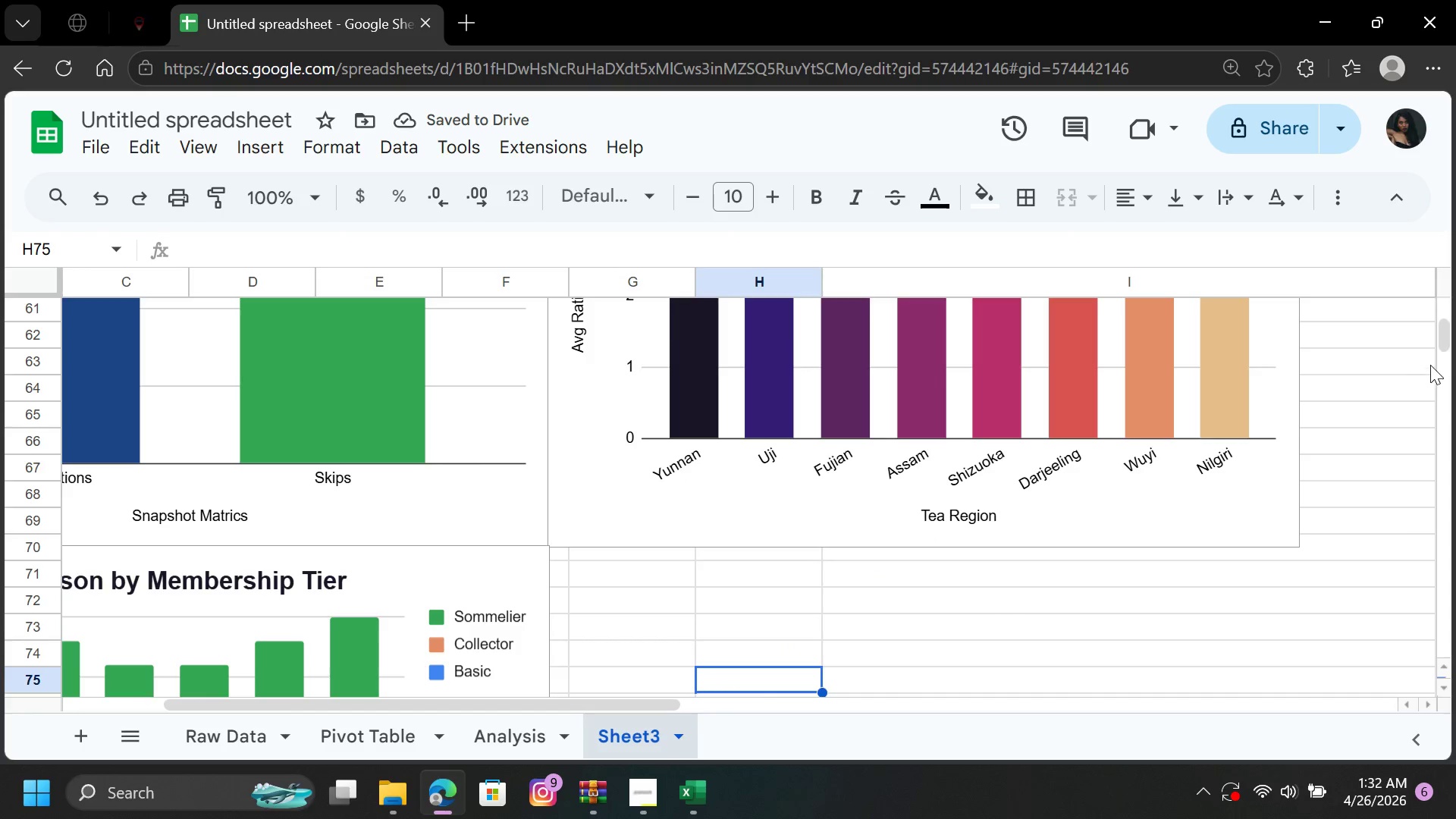 
left_click_drag(start_coordinate=[1447, 337], to_coordinate=[1453, 337])
 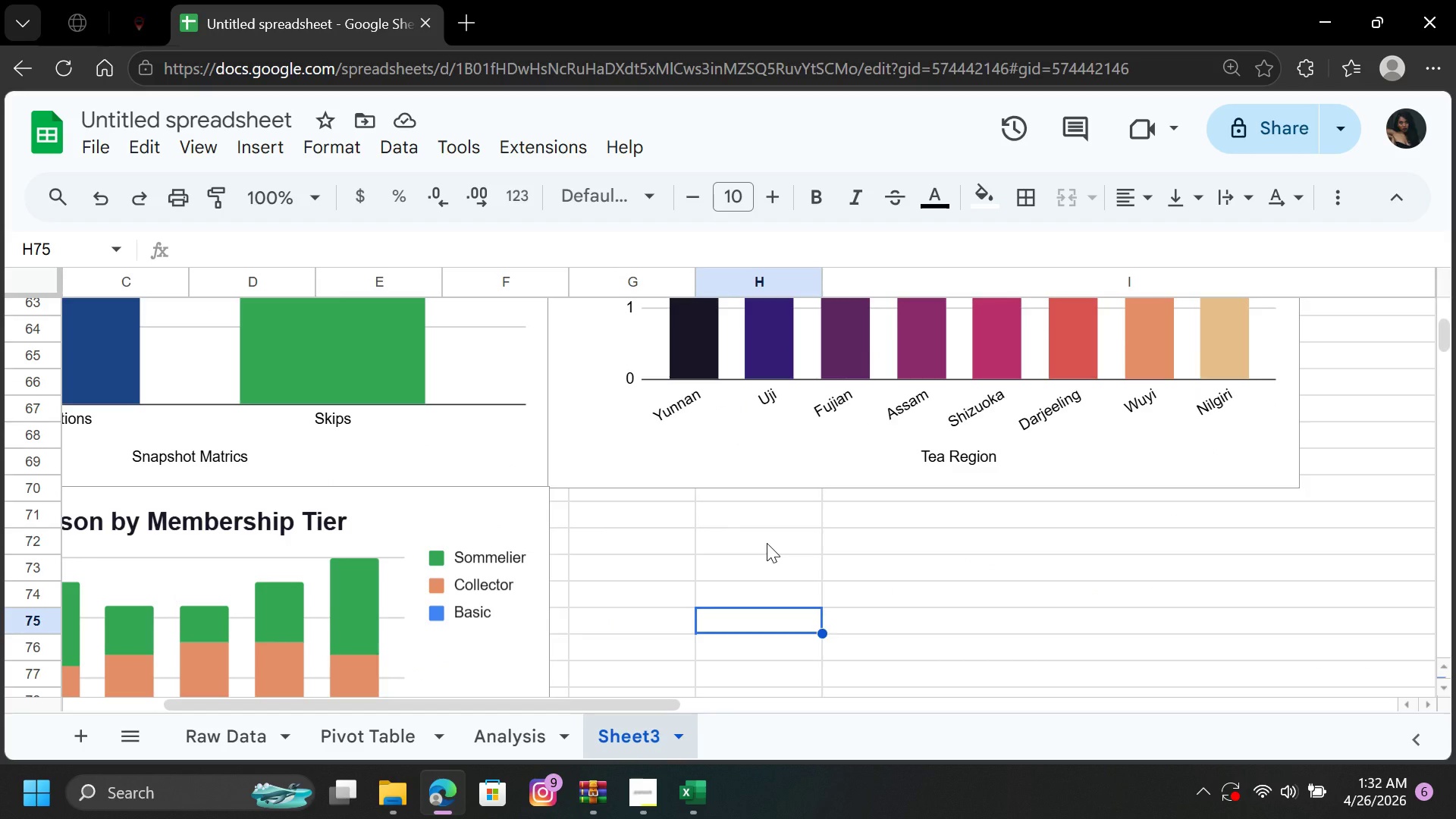 
wait(13.08)
 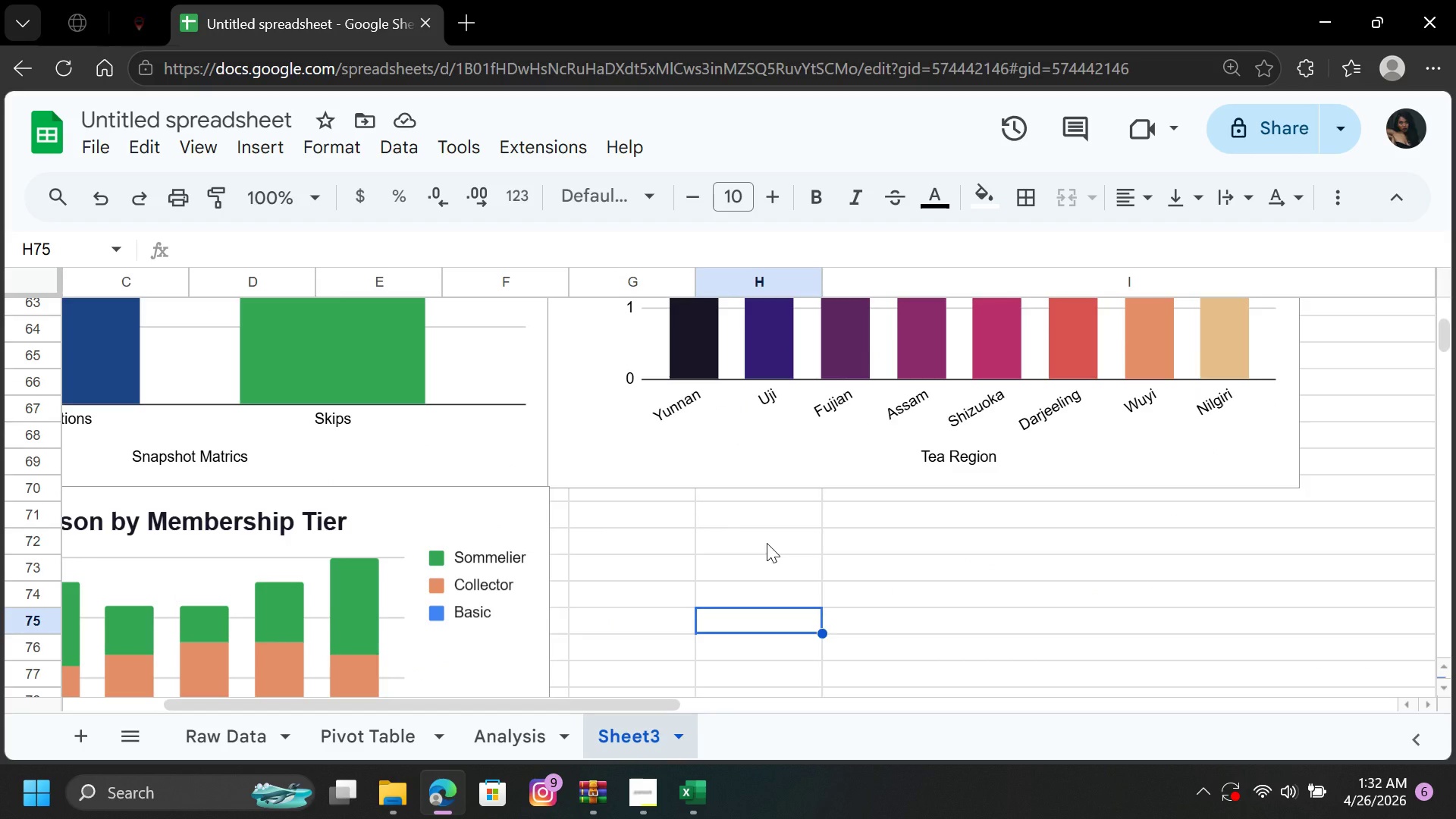 
left_click_drag(start_coordinate=[447, 703], to_coordinate=[215, 717])
 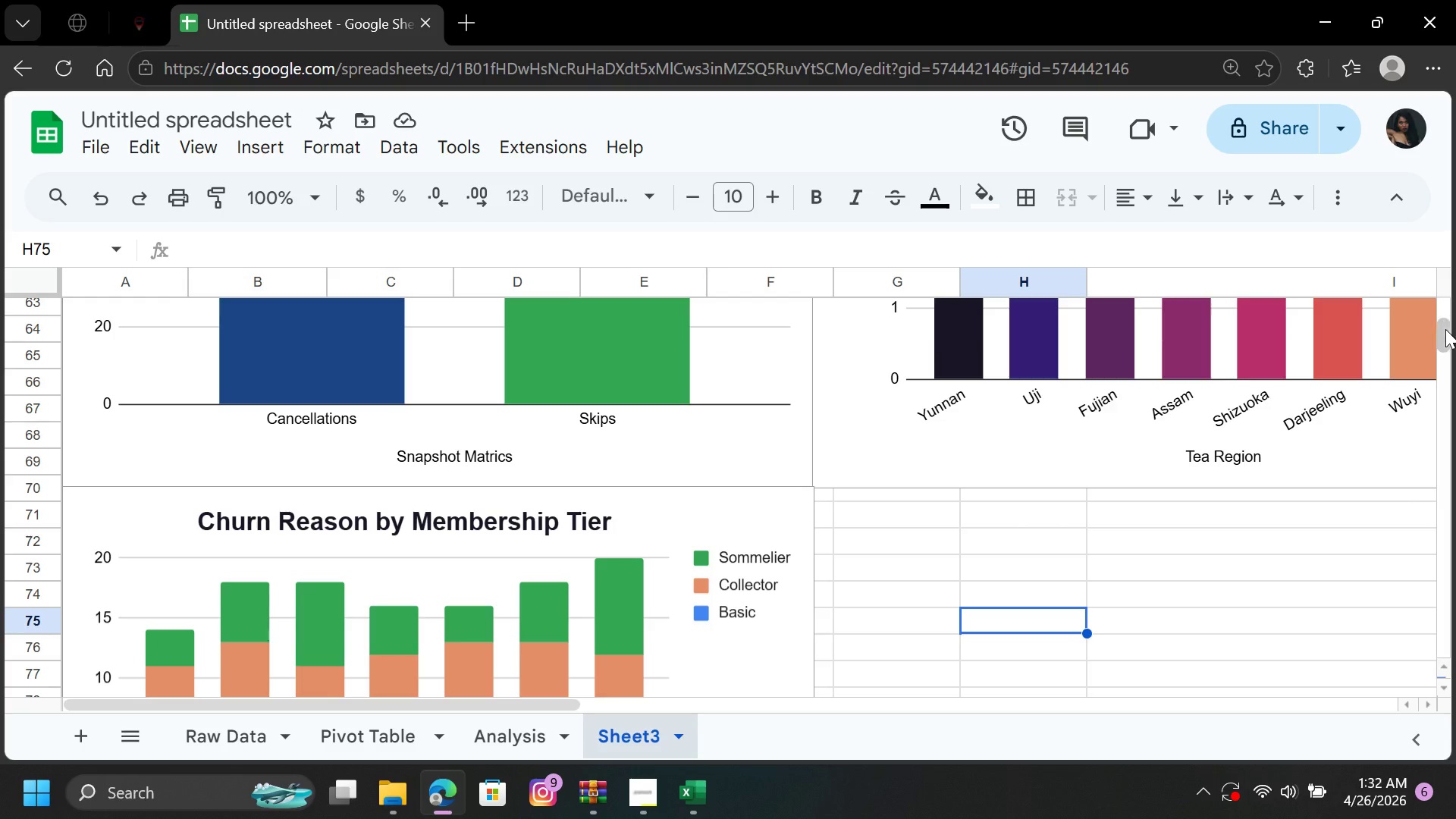 
left_click_drag(start_coordinate=[1445, 334], to_coordinate=[1444, 299])
 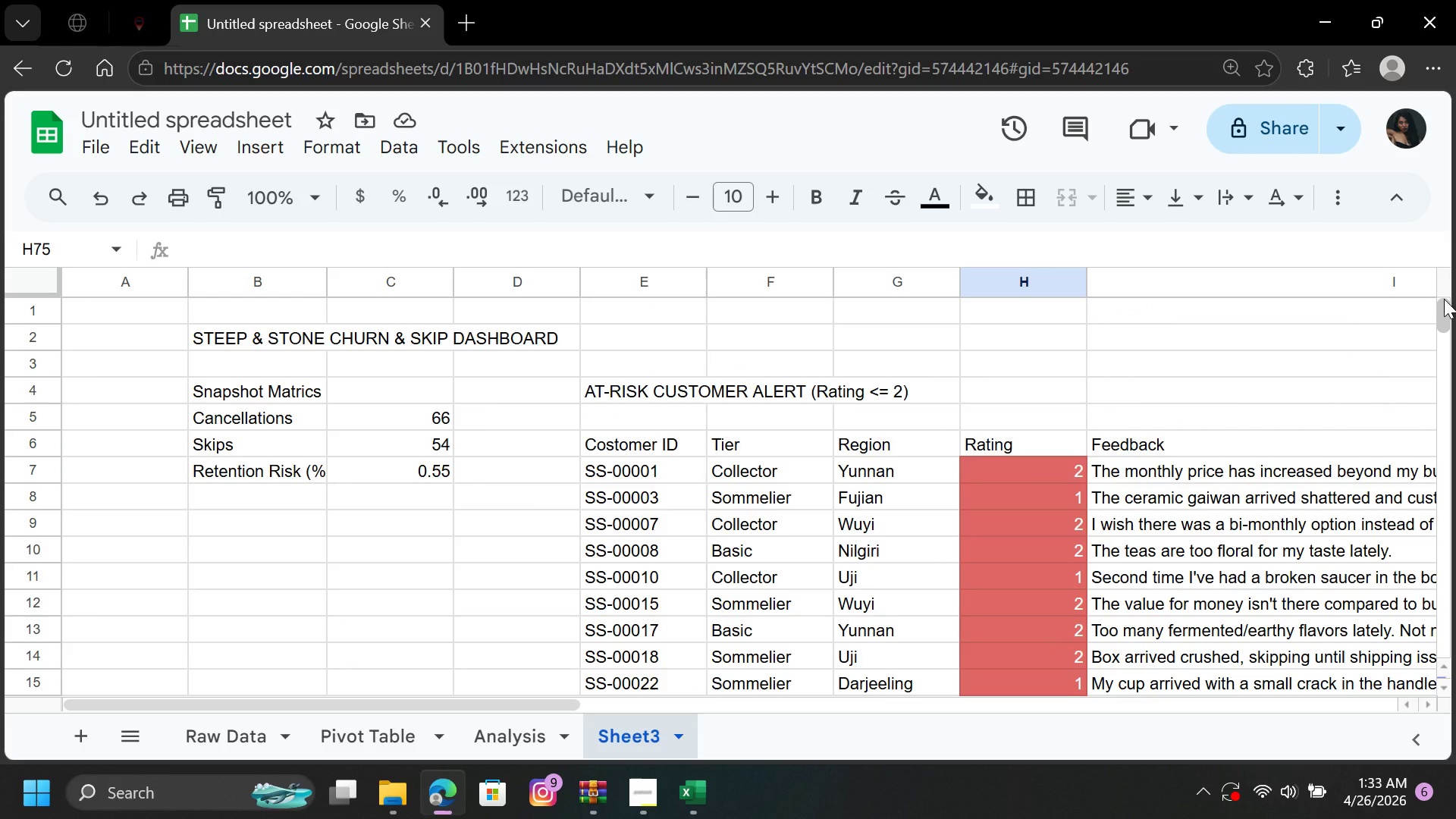 
wait(8.23)
 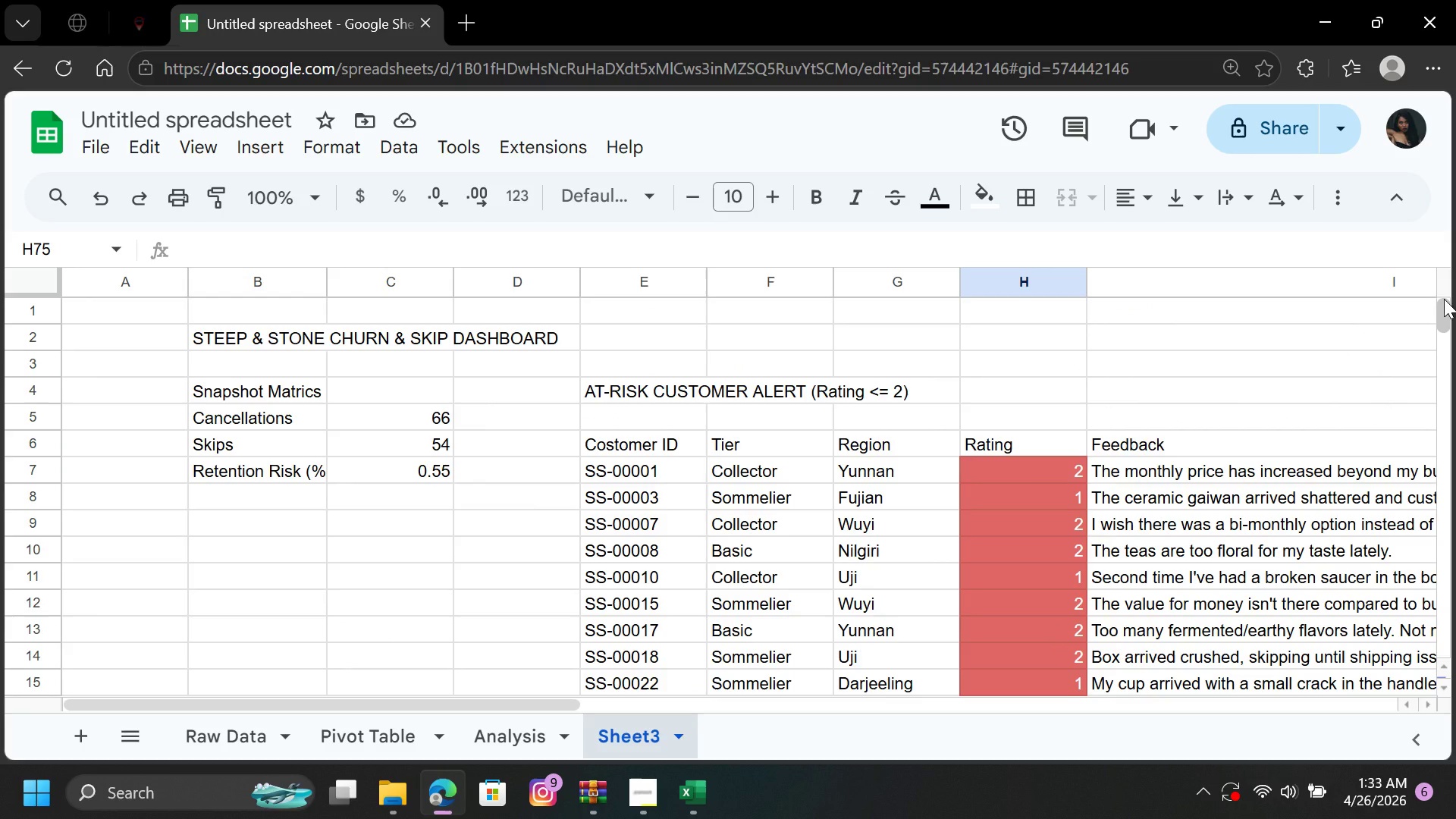 
left_click_drag(start_coordinate=[625, 448], to_coordinate=[1106, 447])
 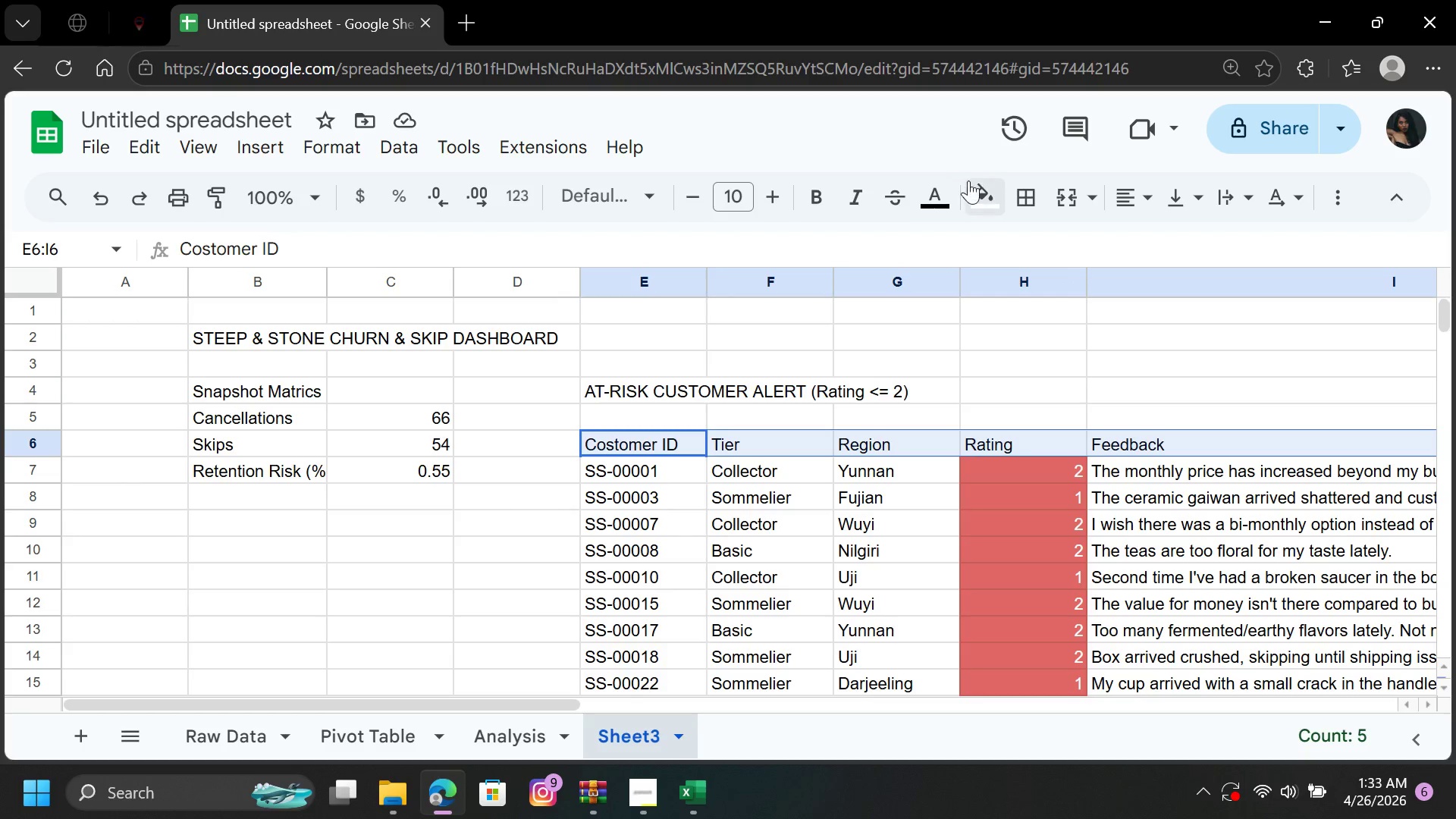 
left_click([981, 192])
 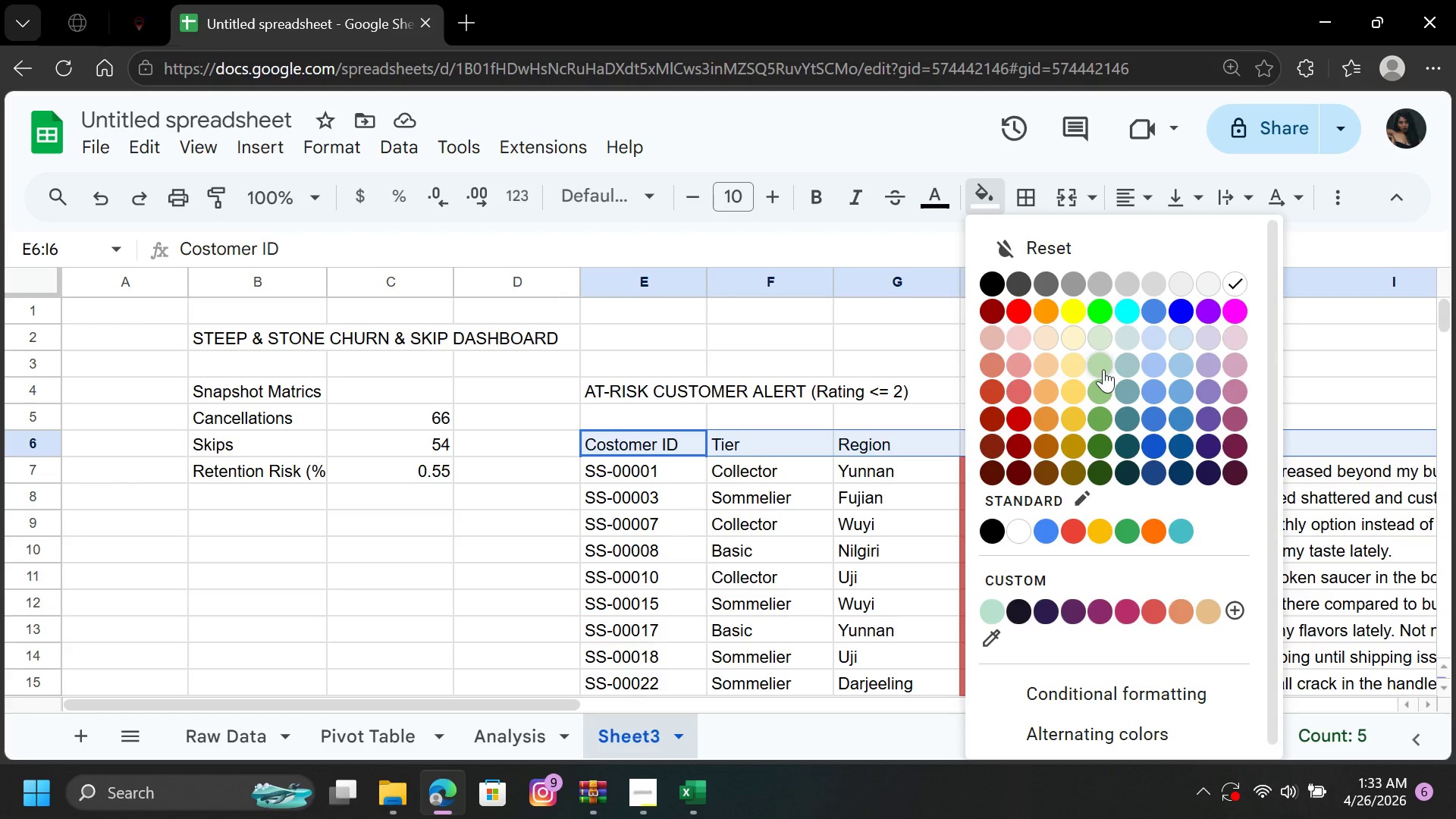 
left_click([1103, 365])
 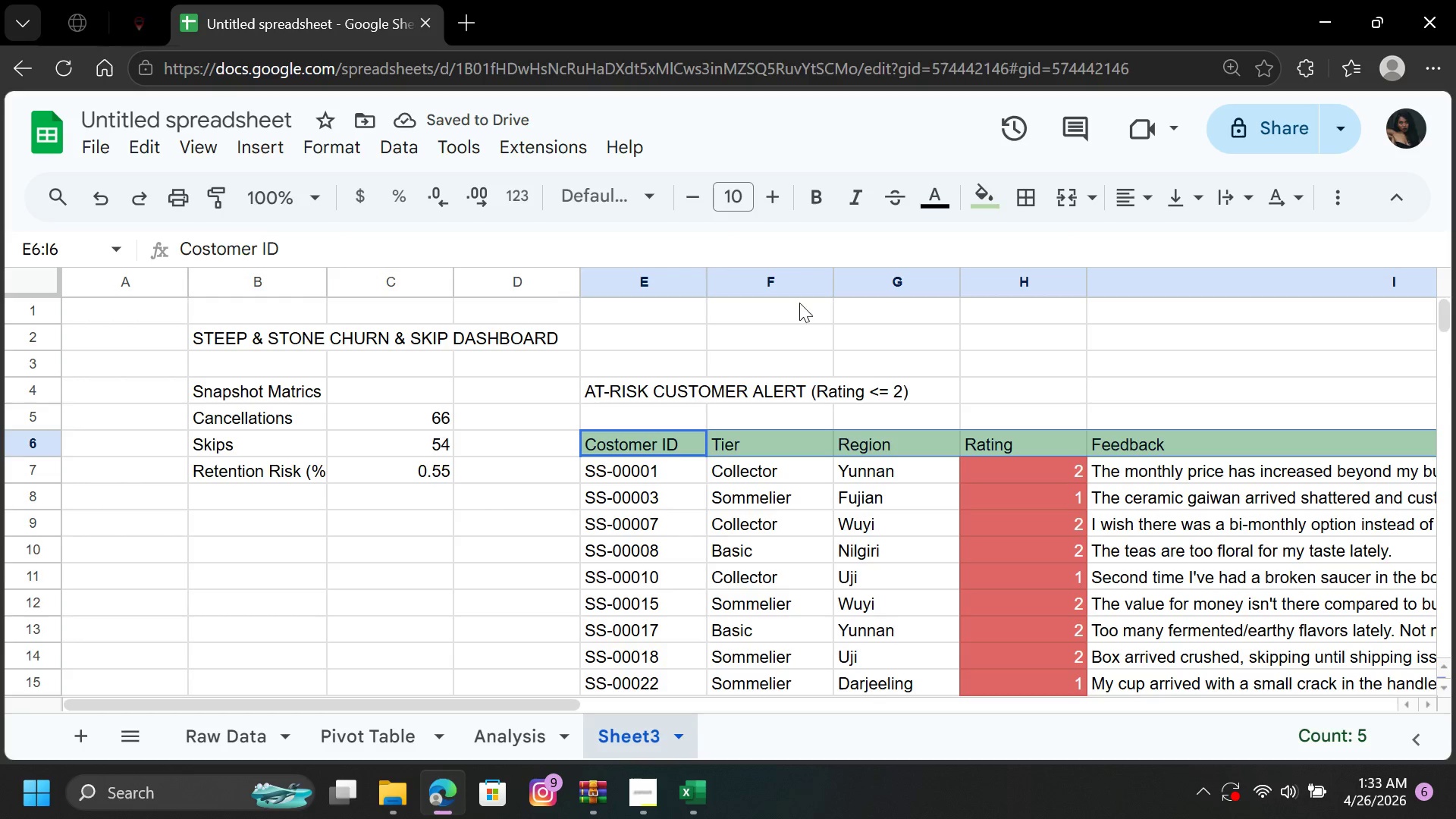 
left_click([810, 194])
 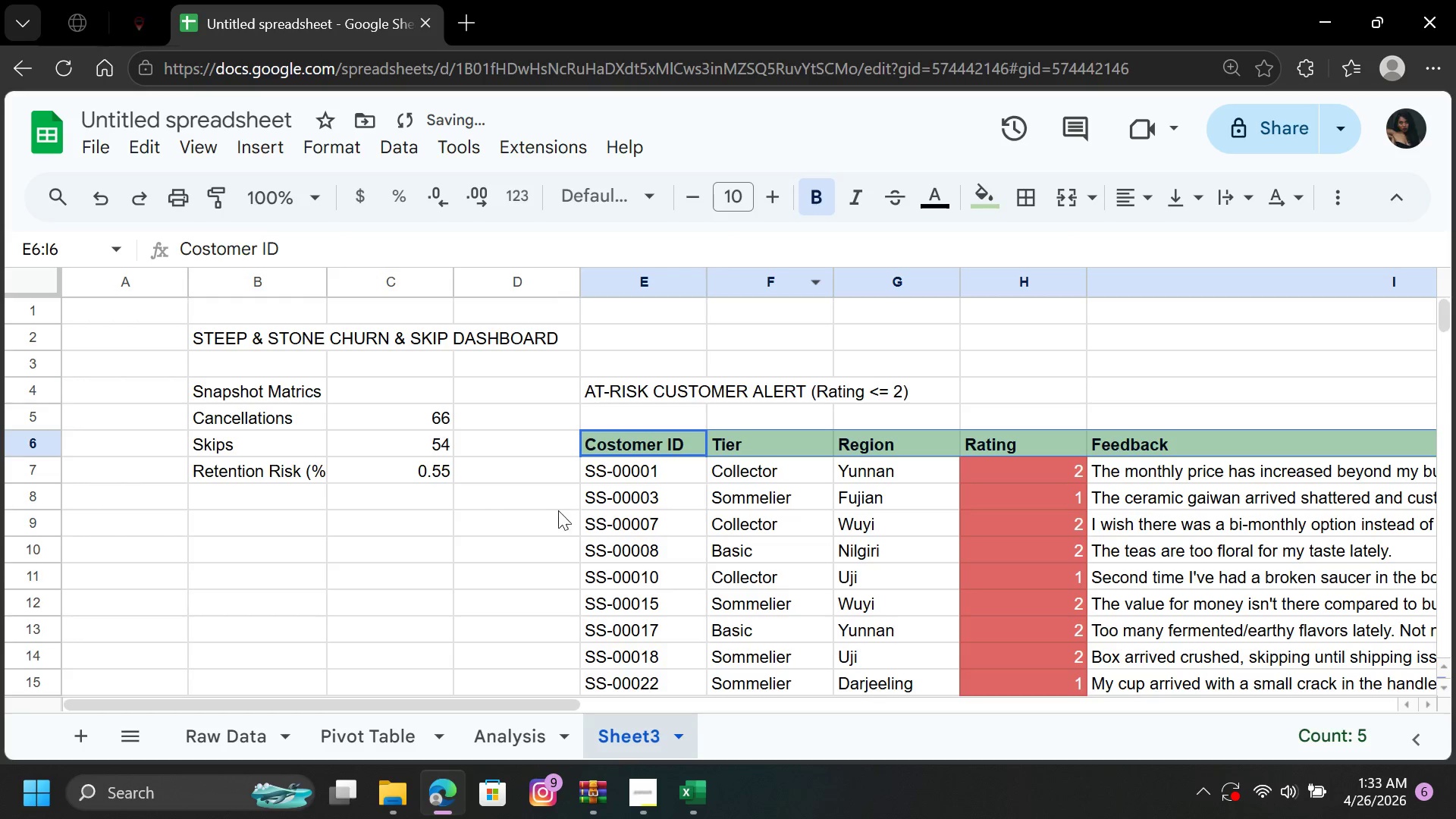 
left_click([554, 512])
 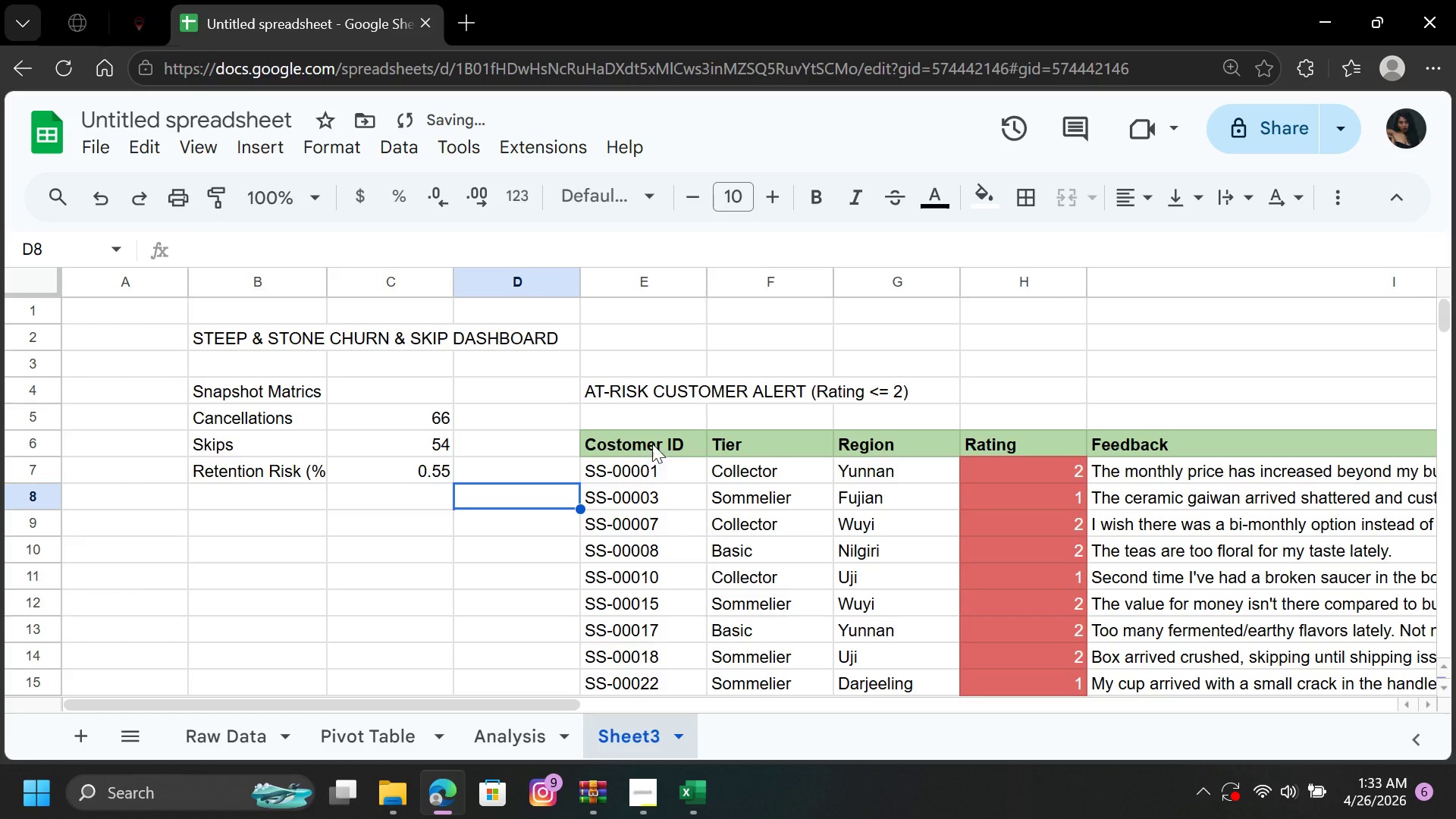 
left_click_drag(start_coordinate=[654, 441], to_coordinate=[1175, 418])
 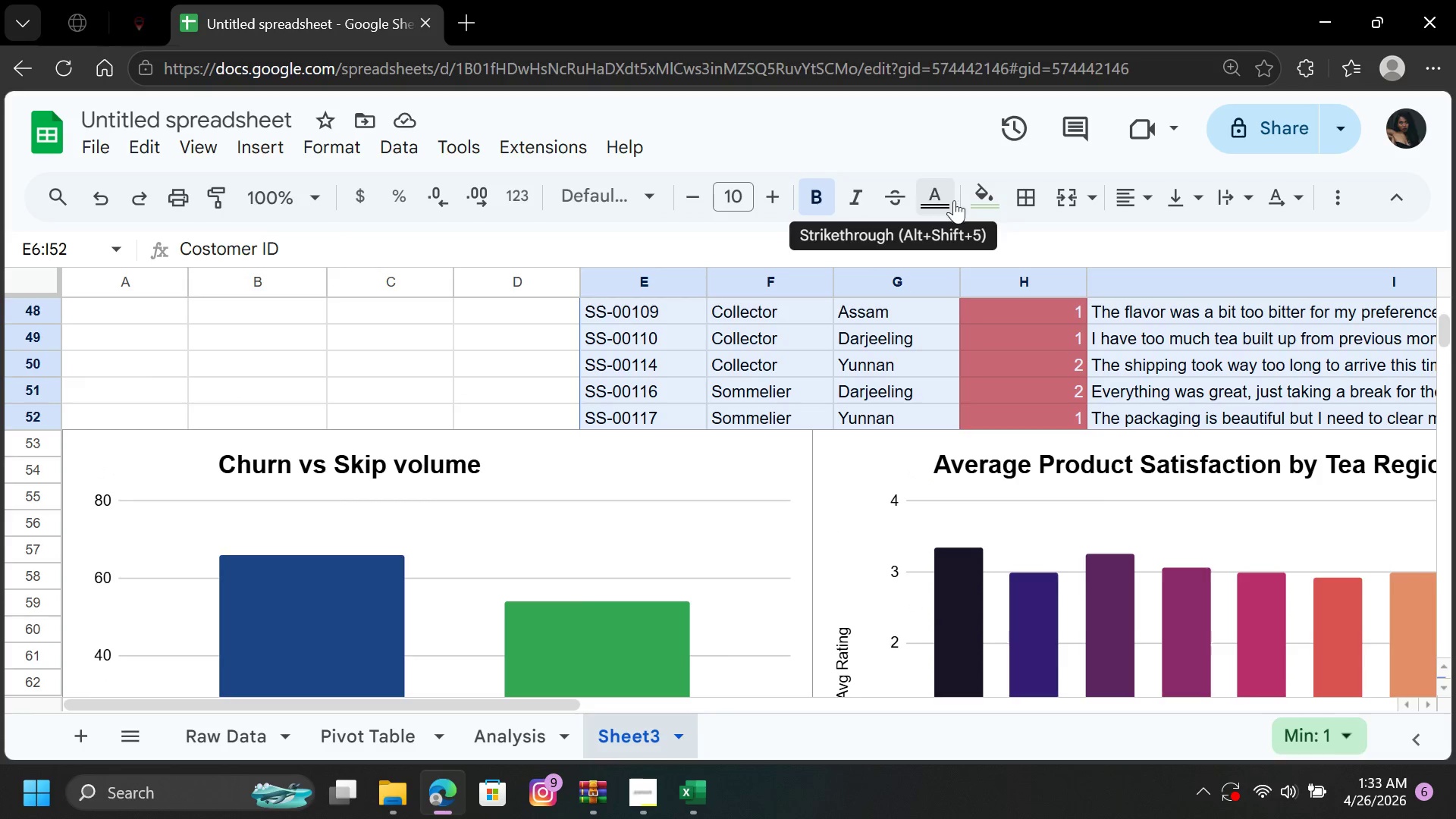 
left_click([1031, 199])
 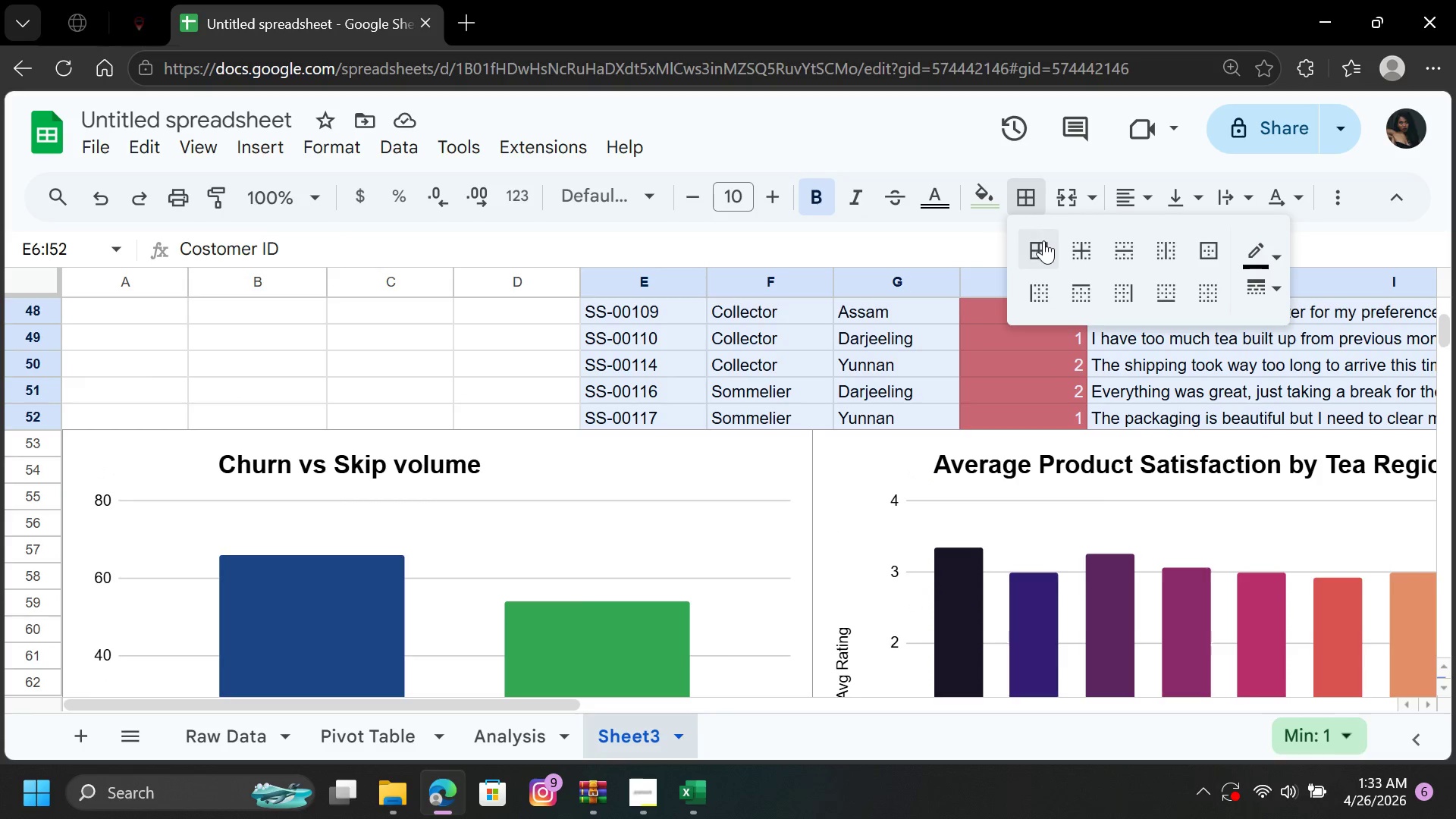 
left_click([1043, 241])
 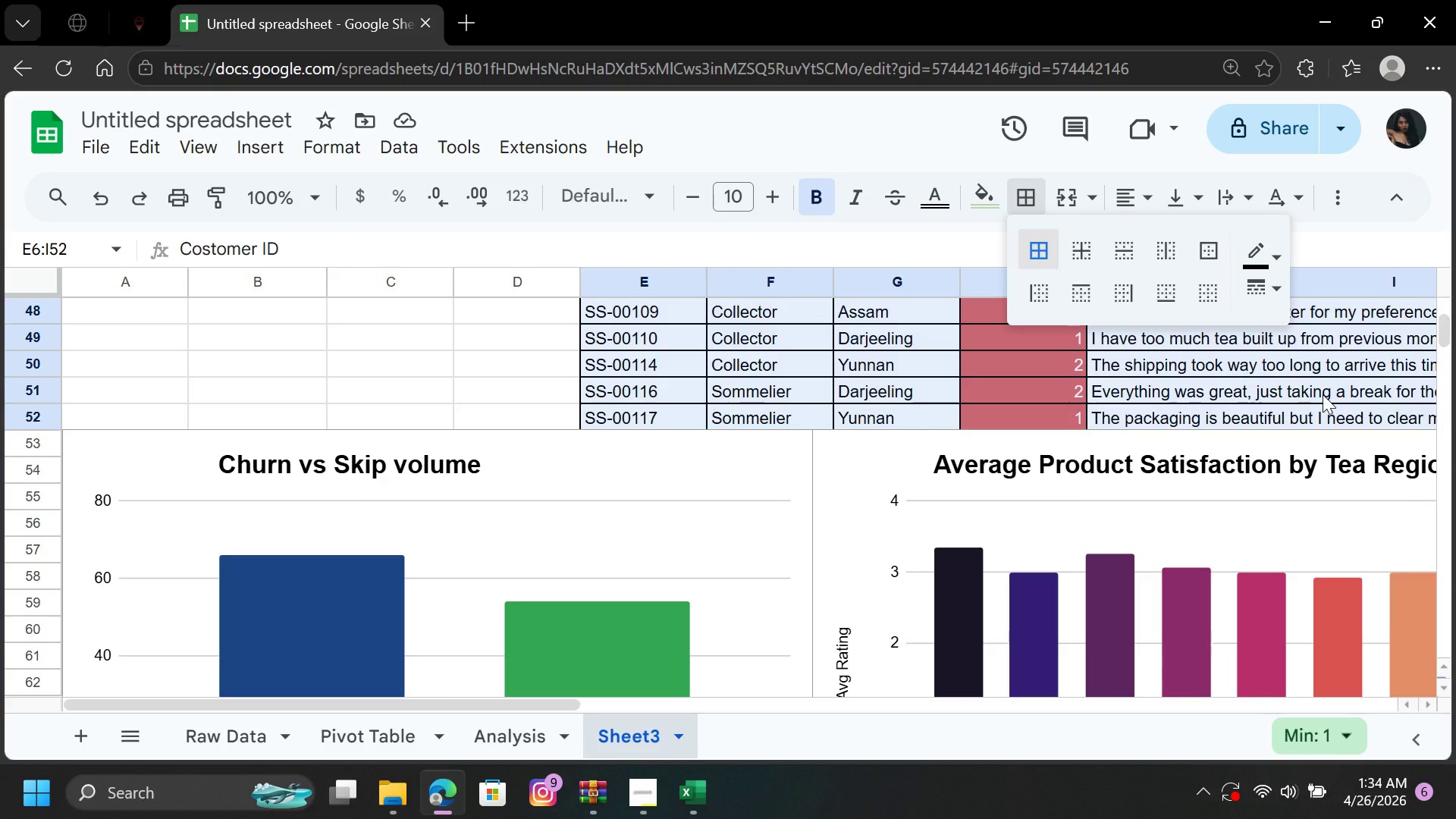 
wait(82.22)
 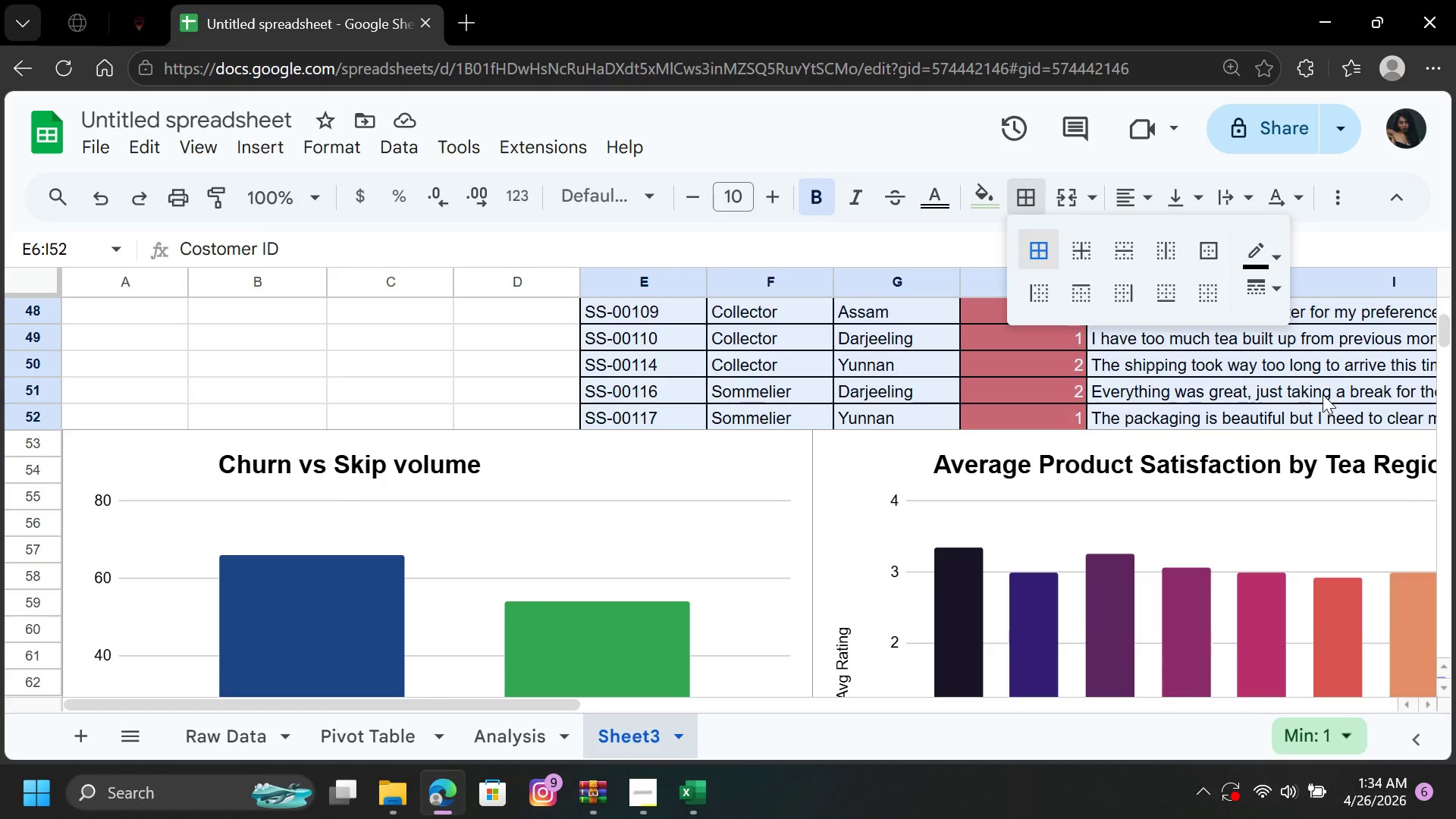 
left_click([502, 397])
 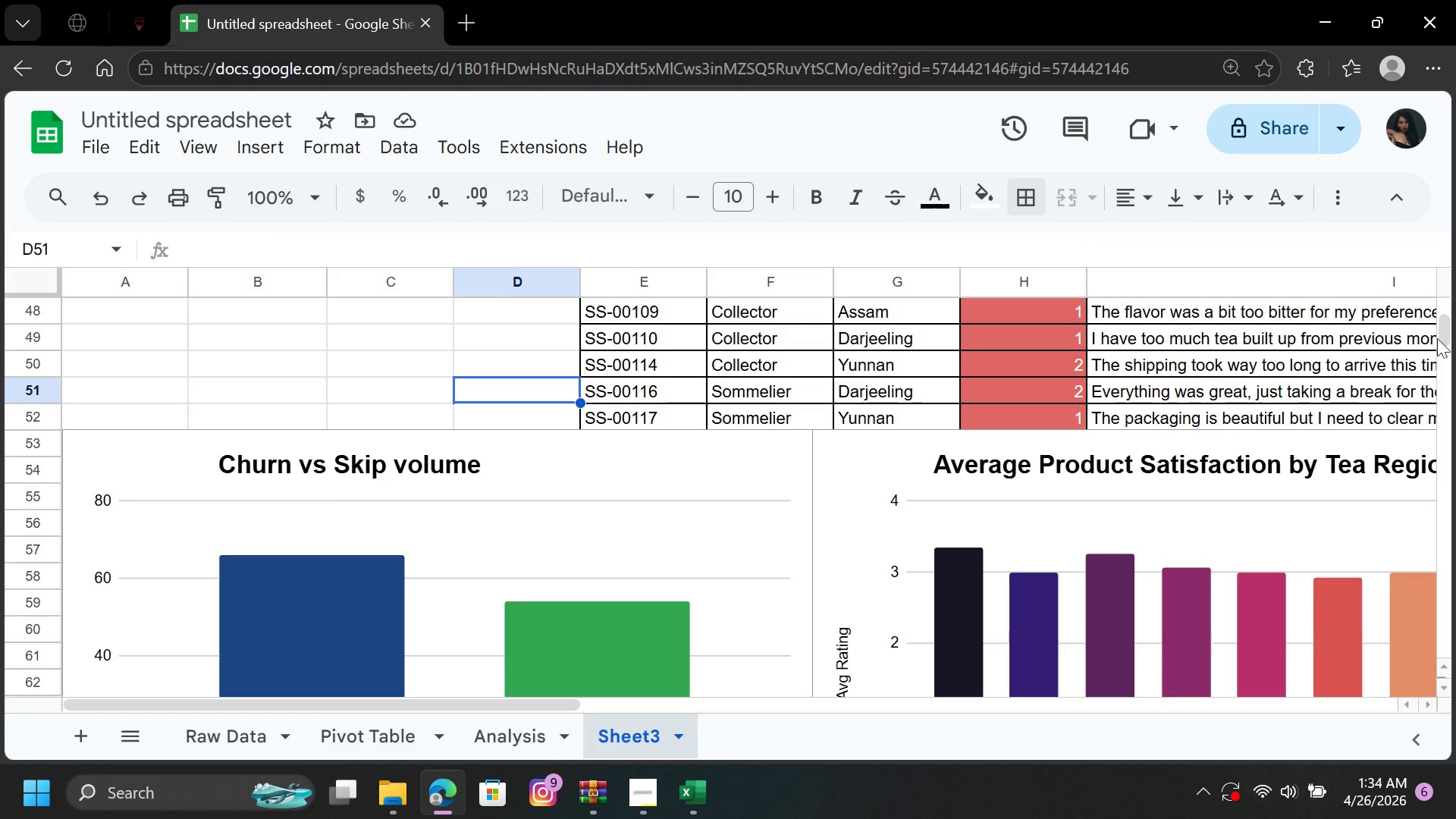 
left_click_drag(start_coordinate=[1446, 333], to_coordinate=[1439, 279])
 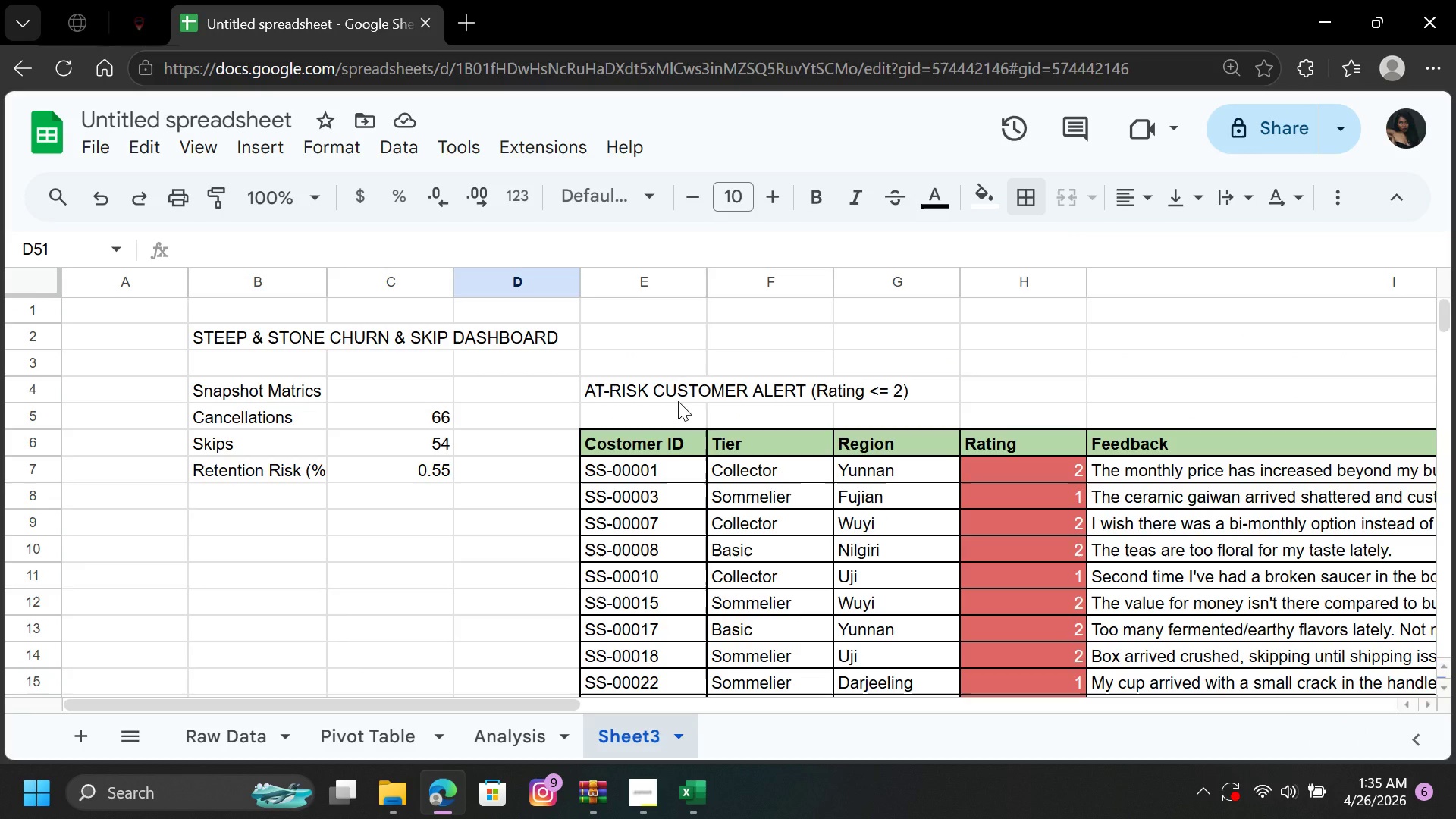 
wait(8.2)
 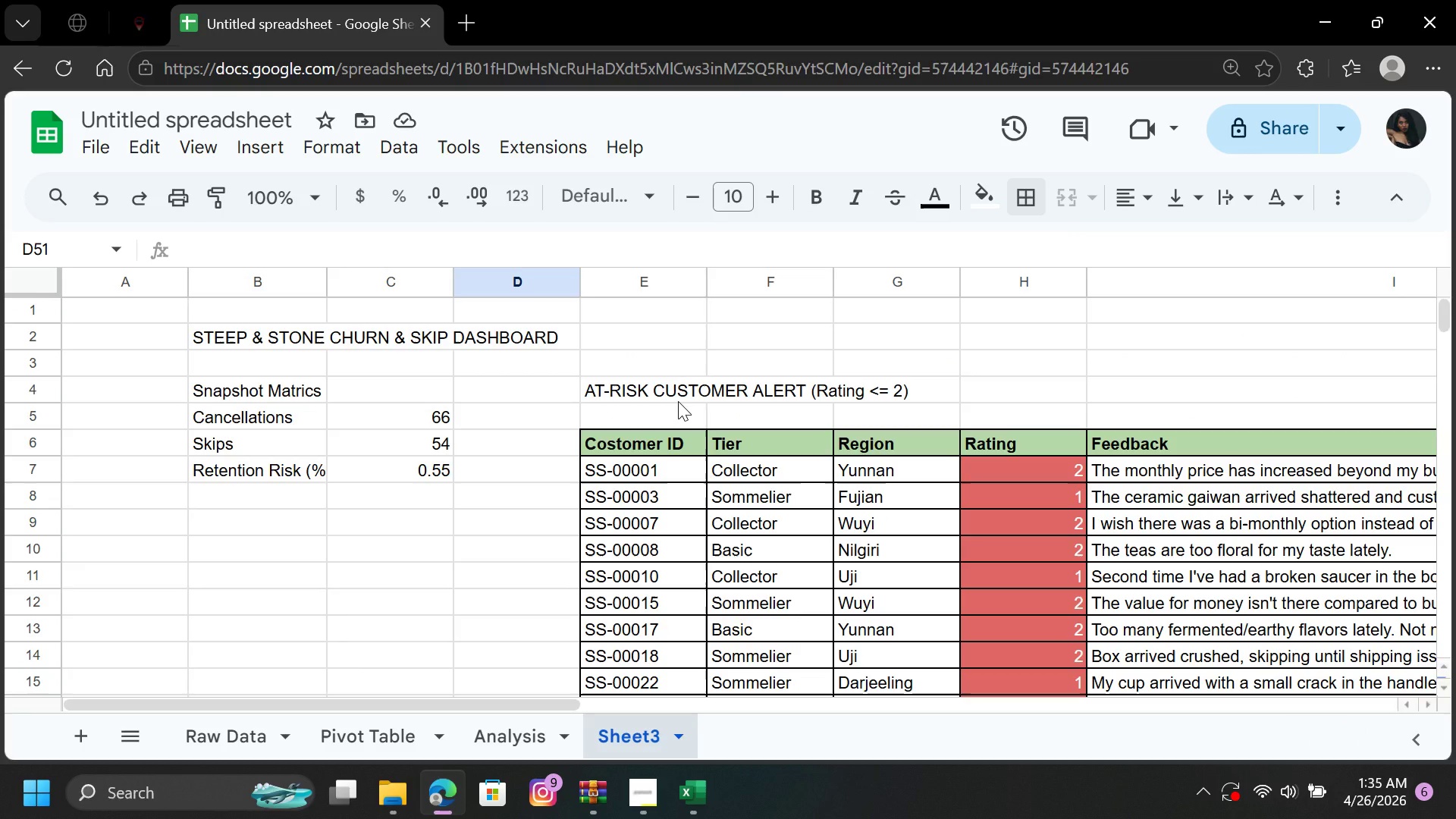 
left_click_drag(start_coordinate=[597, 395], to_coordinate=[864, 396])
 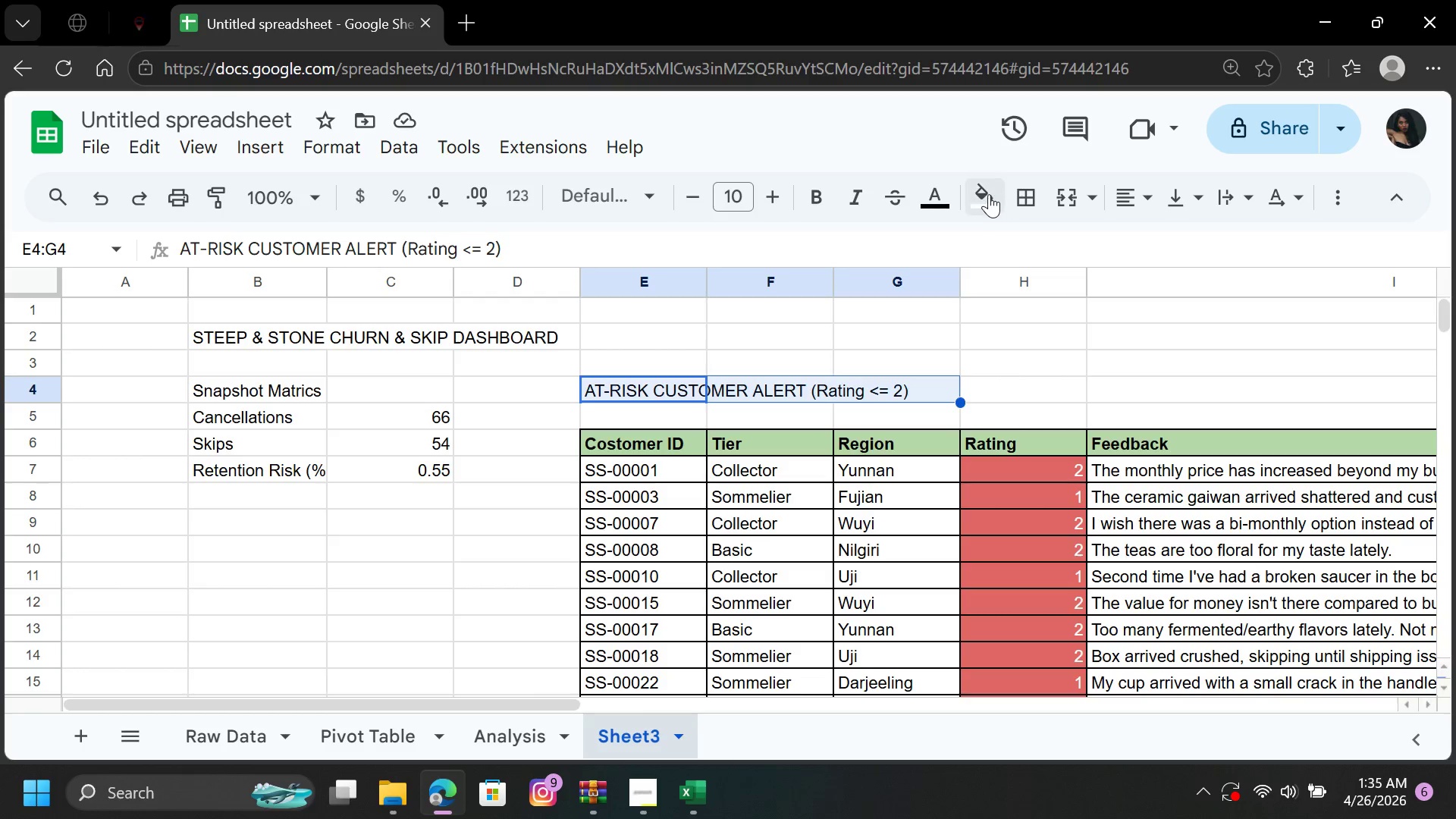 
left_click([986, 193])
 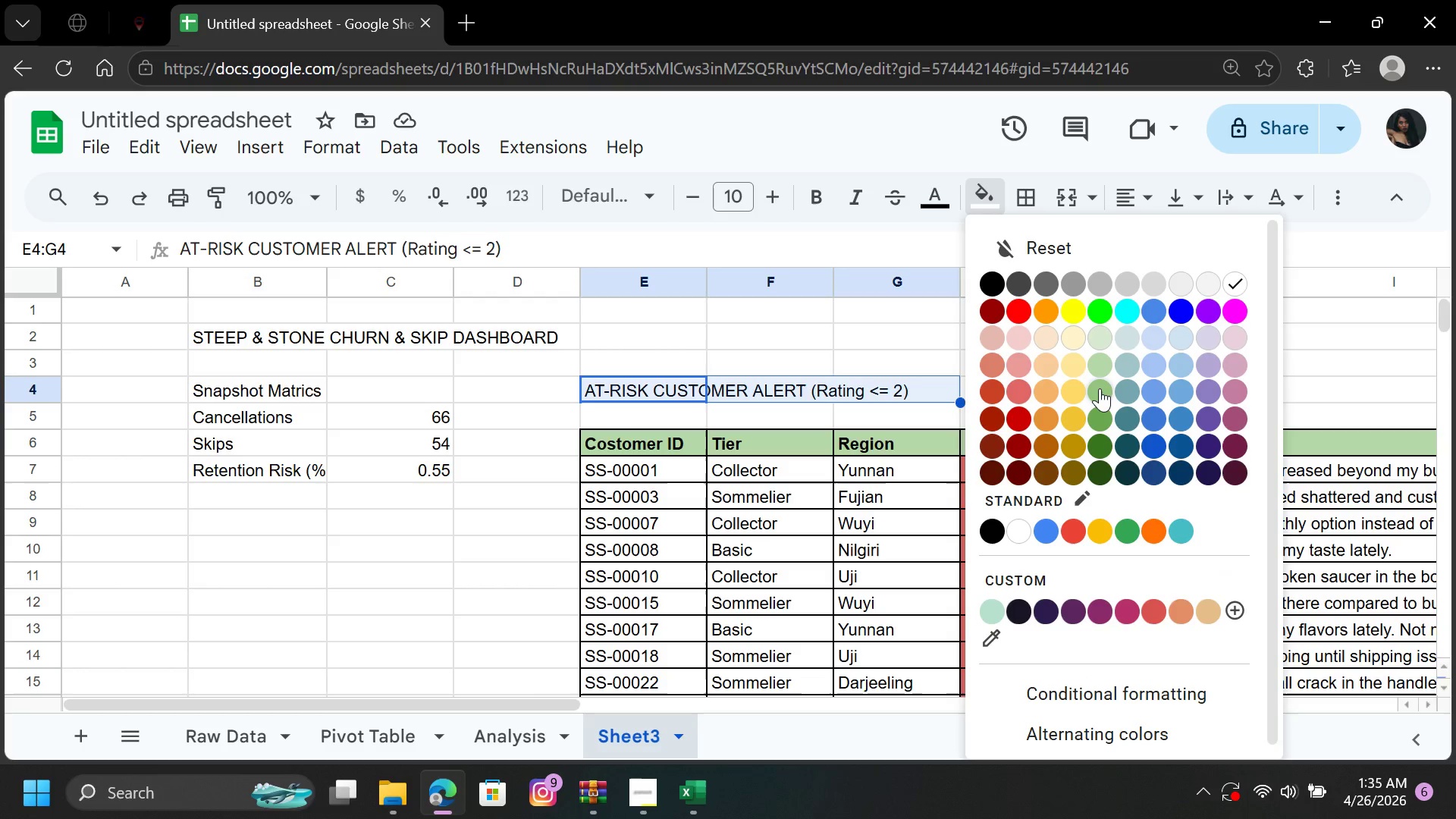 
left_click([1100, 391])
 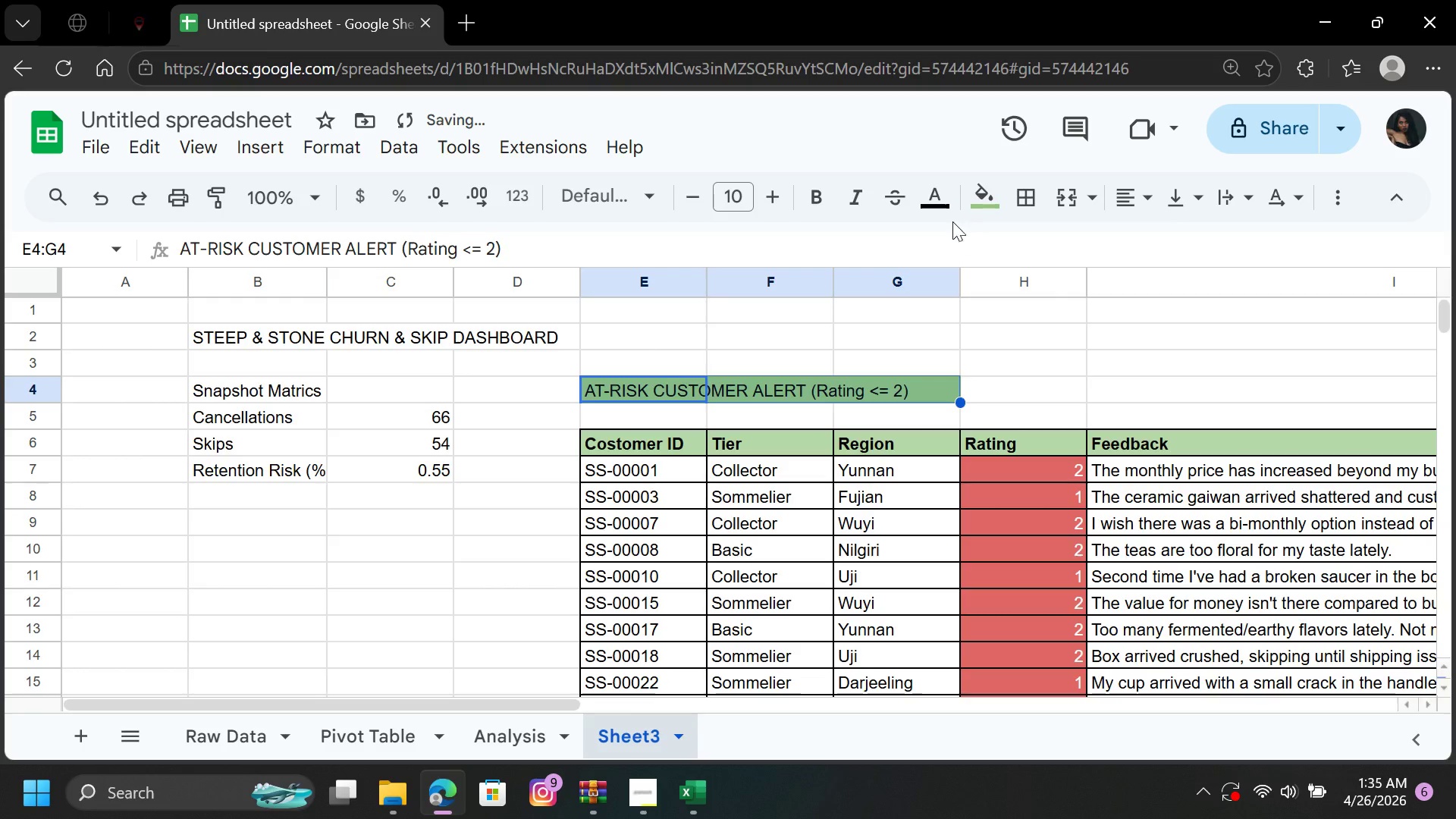 
left_click_drag(start_coordinate=[937, 202], to_coordinate=[1194, 284])
 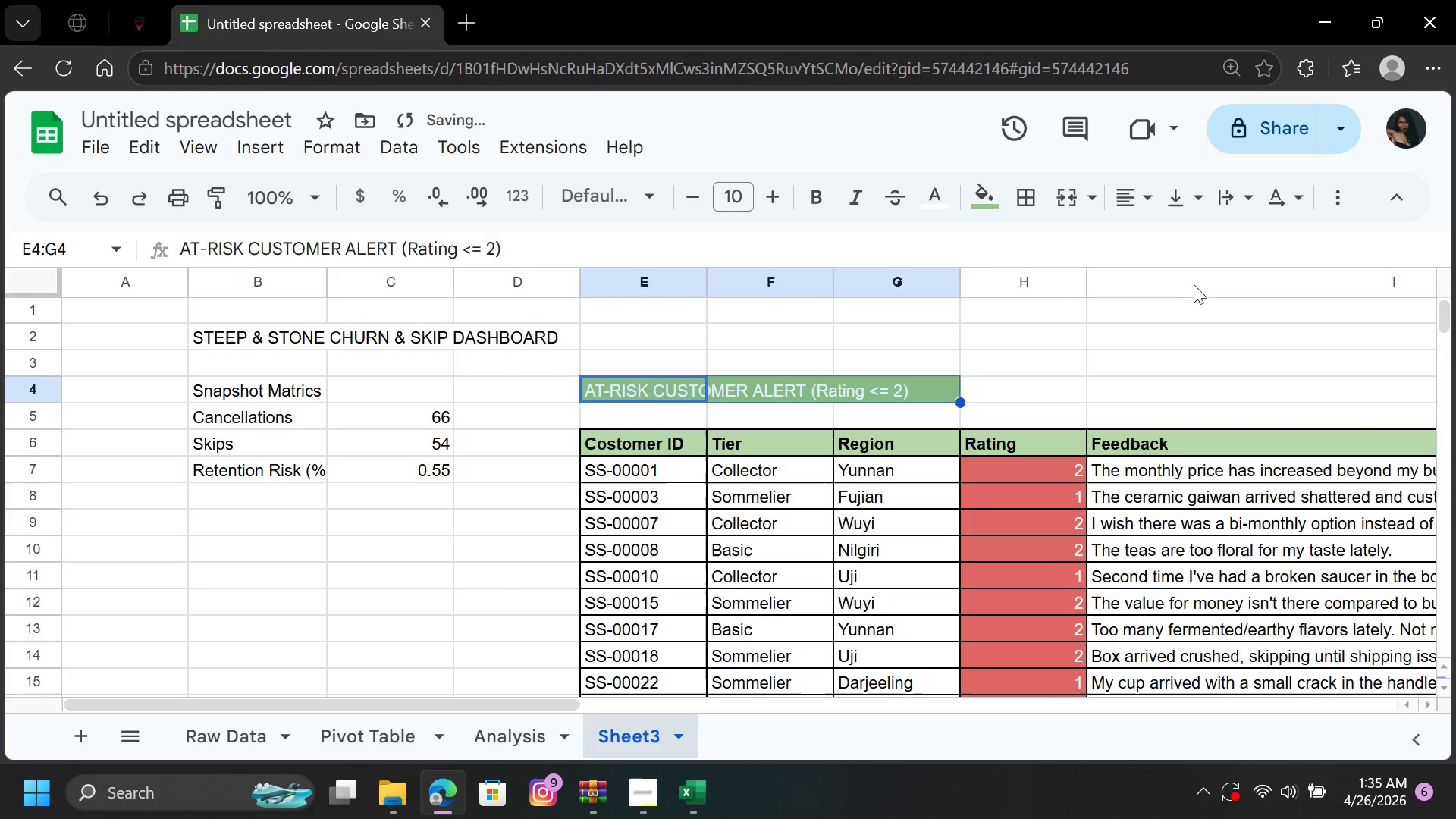 
left_click([1194, 284])
 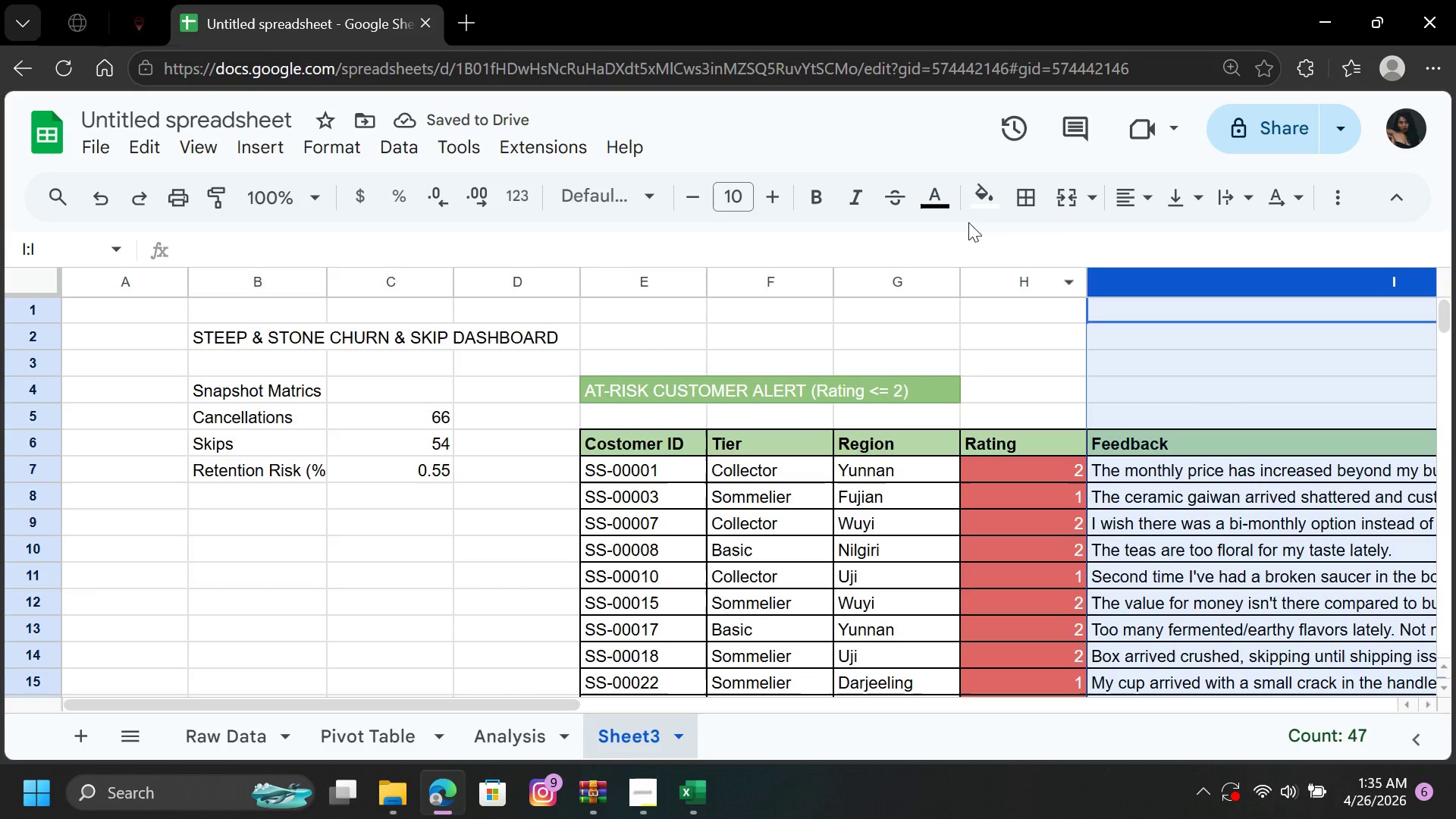 
left_click([938, 199])
 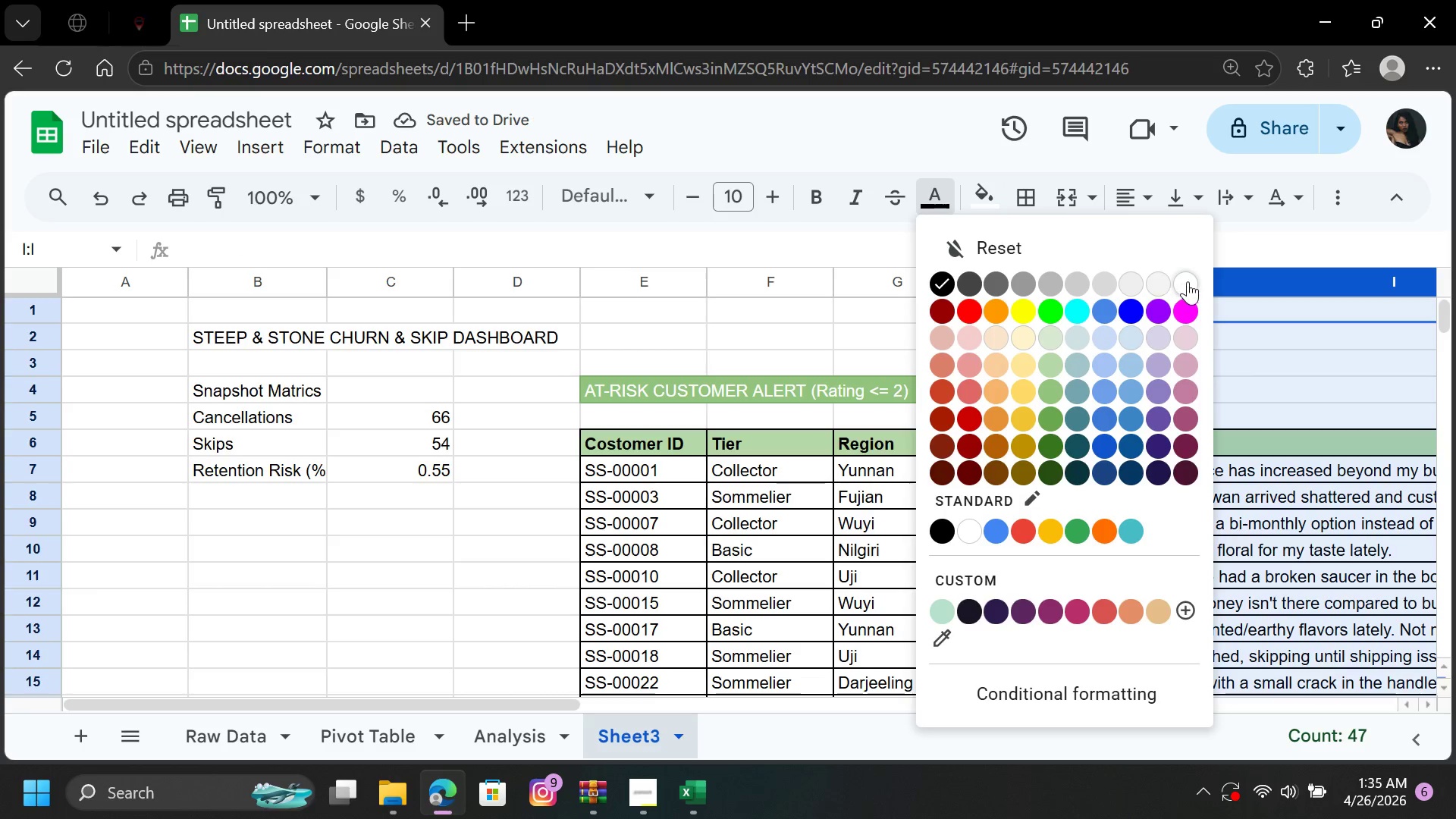 
left_click([1188, 281])
 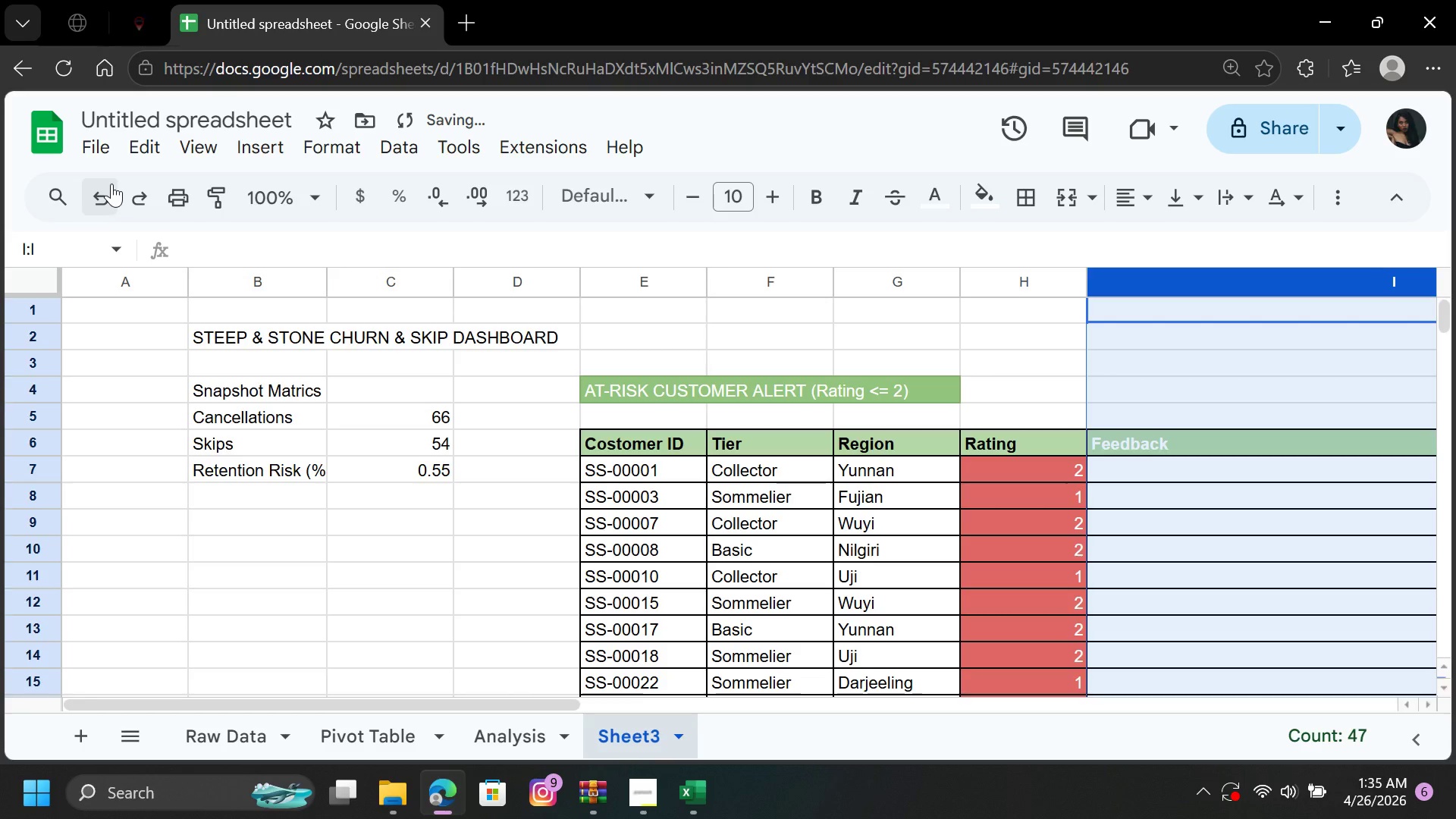 
left_click([103, 185])
 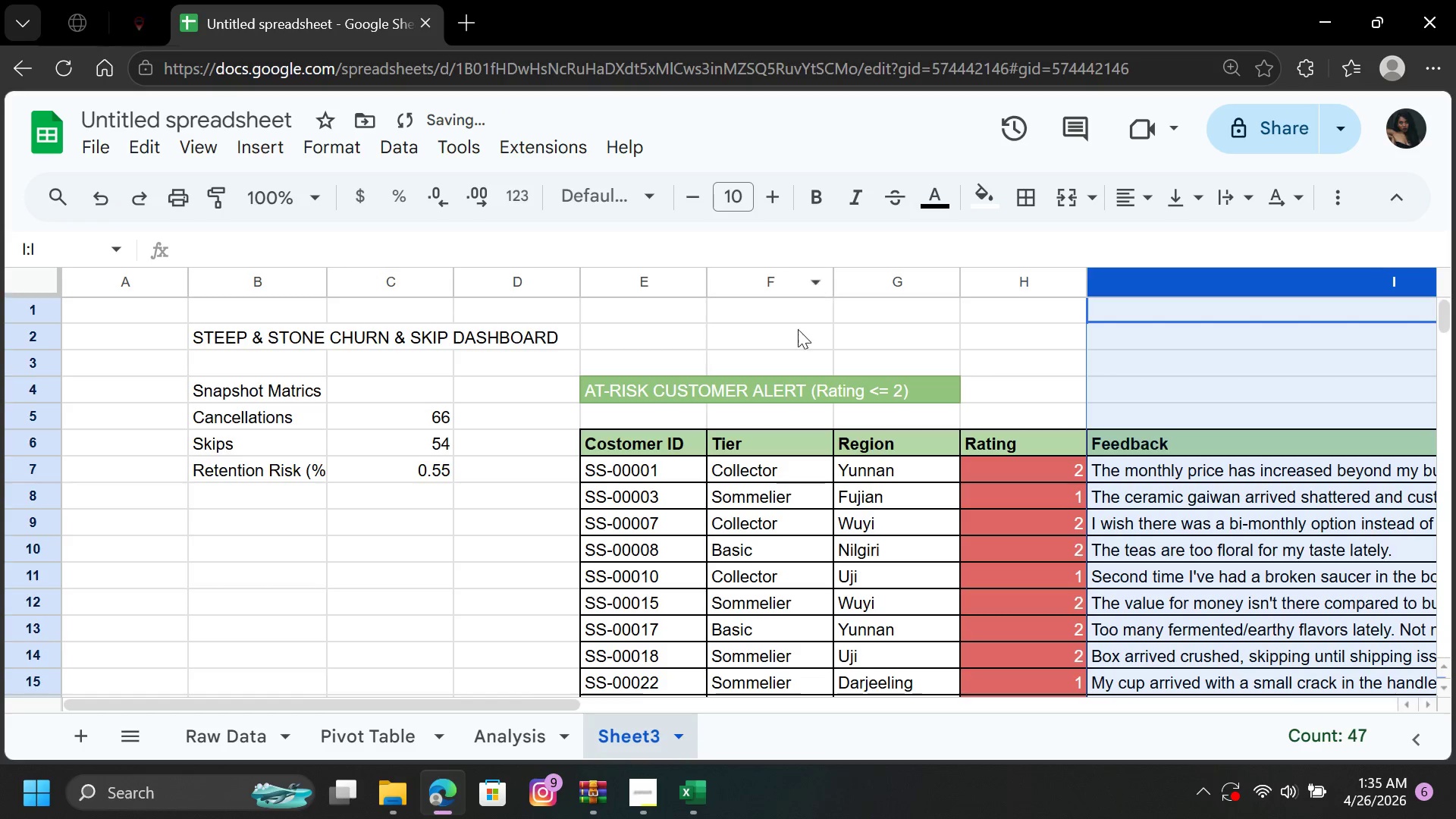 
left_click([747, 344])
 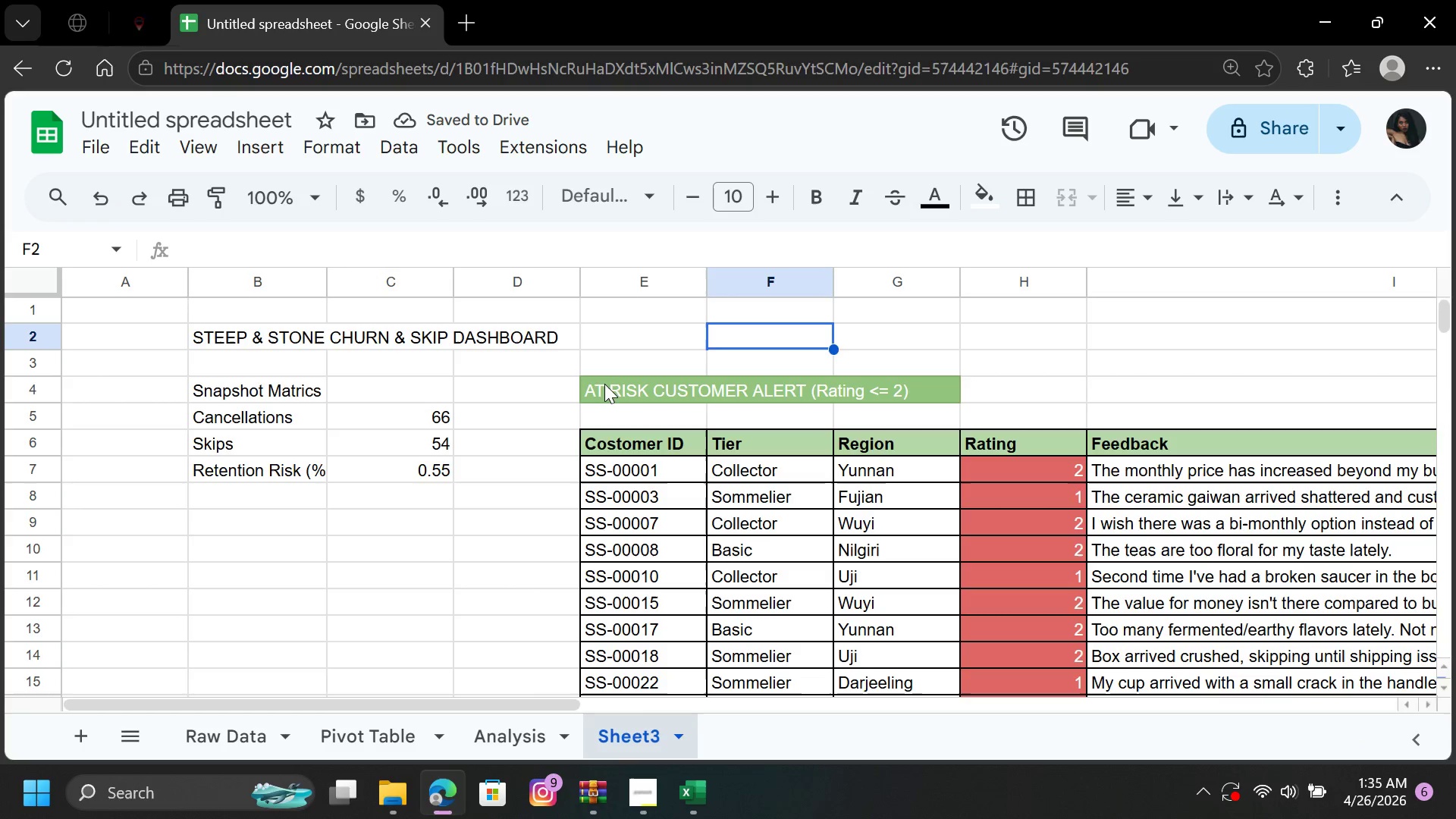 
left_click_drag(start_coordinate=[591, 383], to_coordinate=[881, 387])
 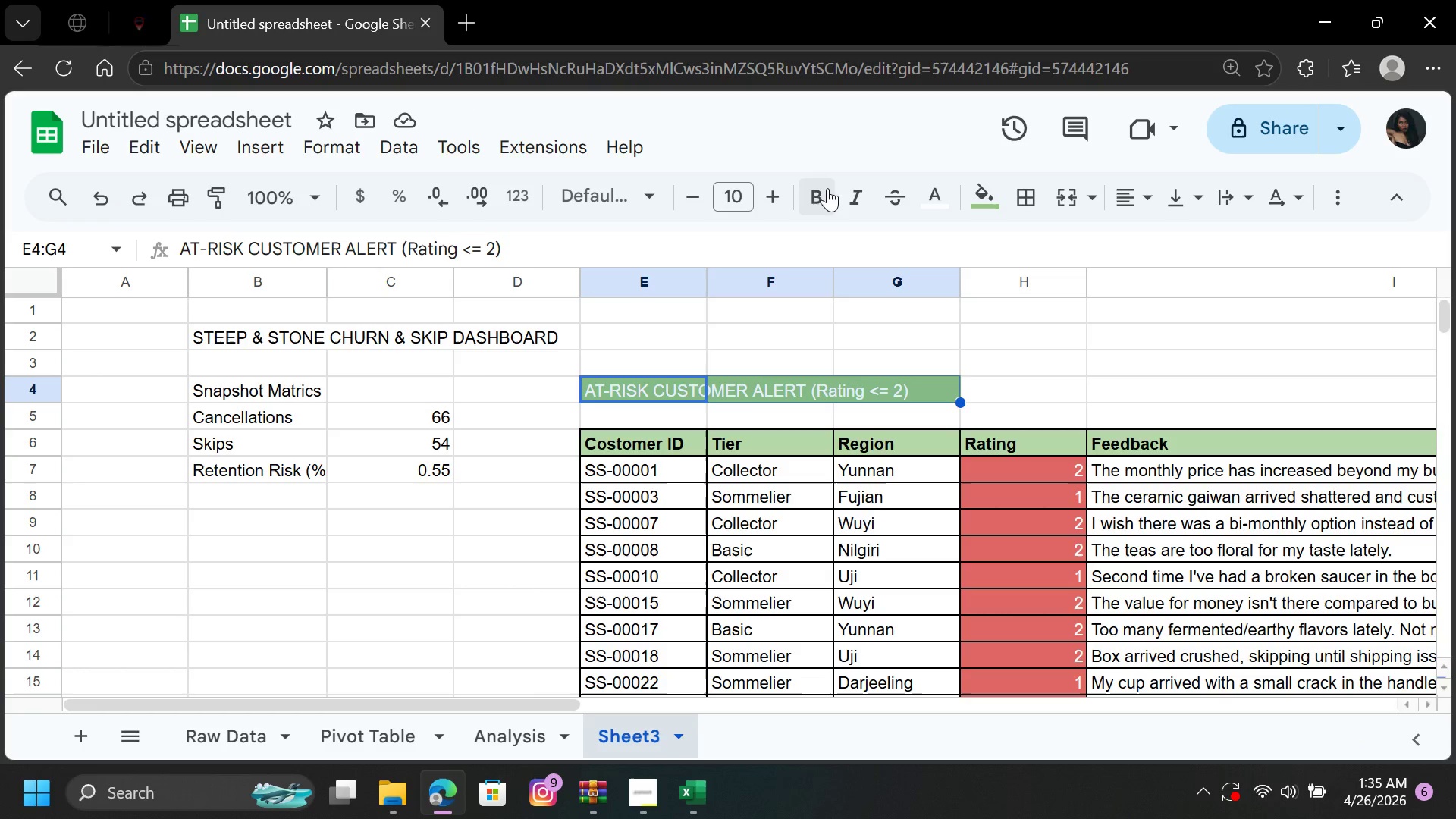 
left_click([821, 188])
 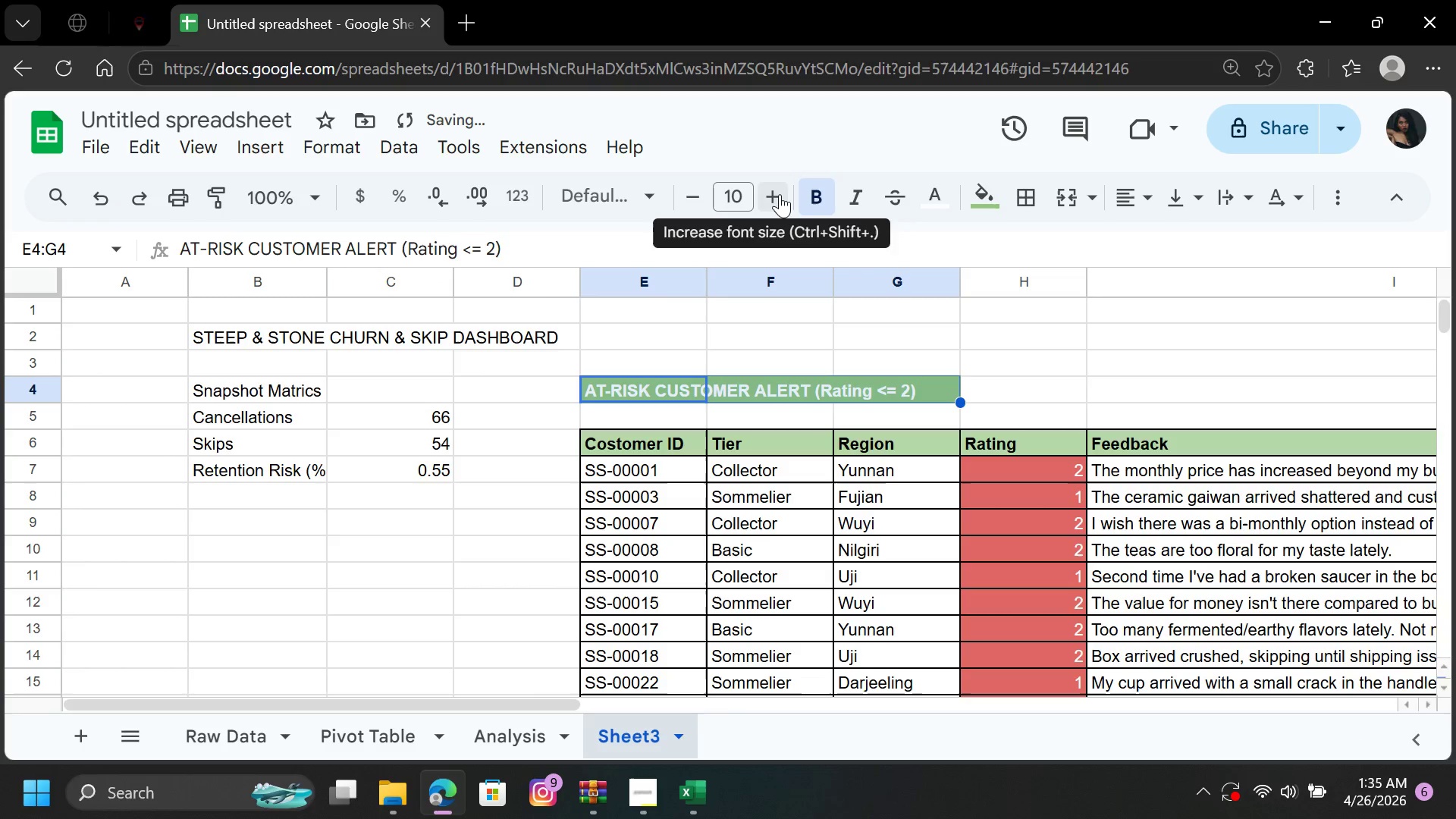 
double_click([780, 194])
 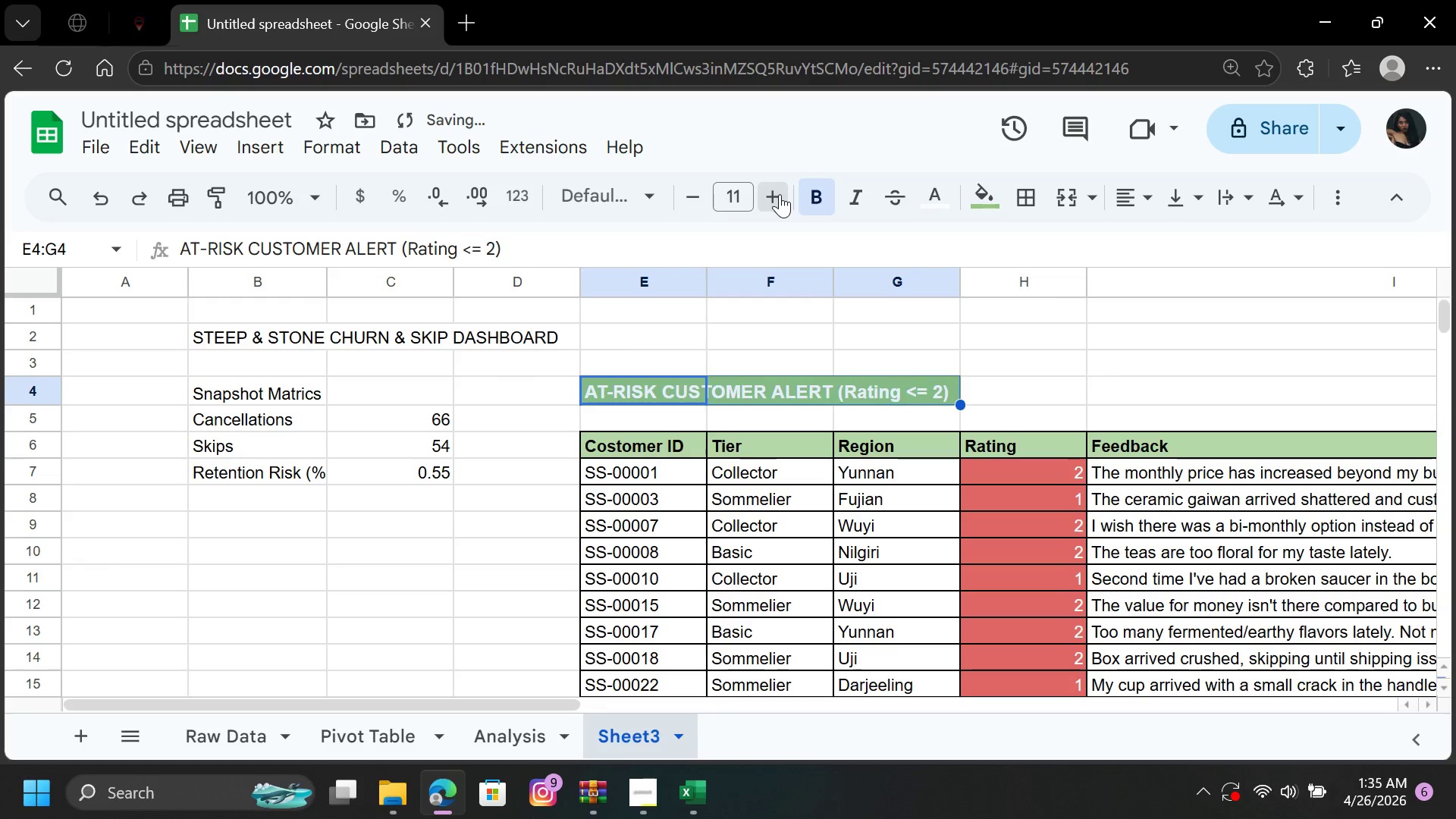 
triple_click([780, 194])
 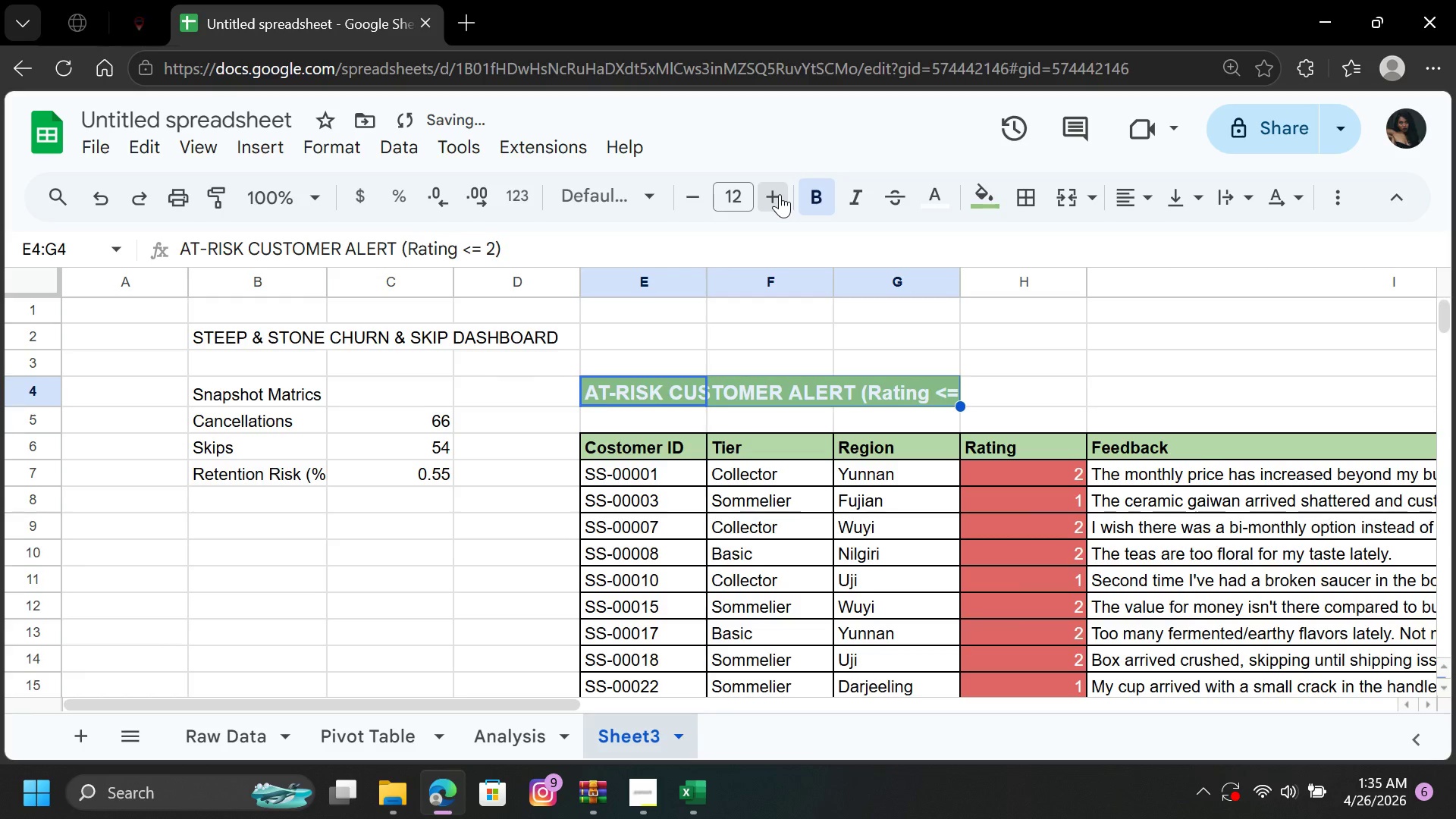 
triple_click([780, 194])
 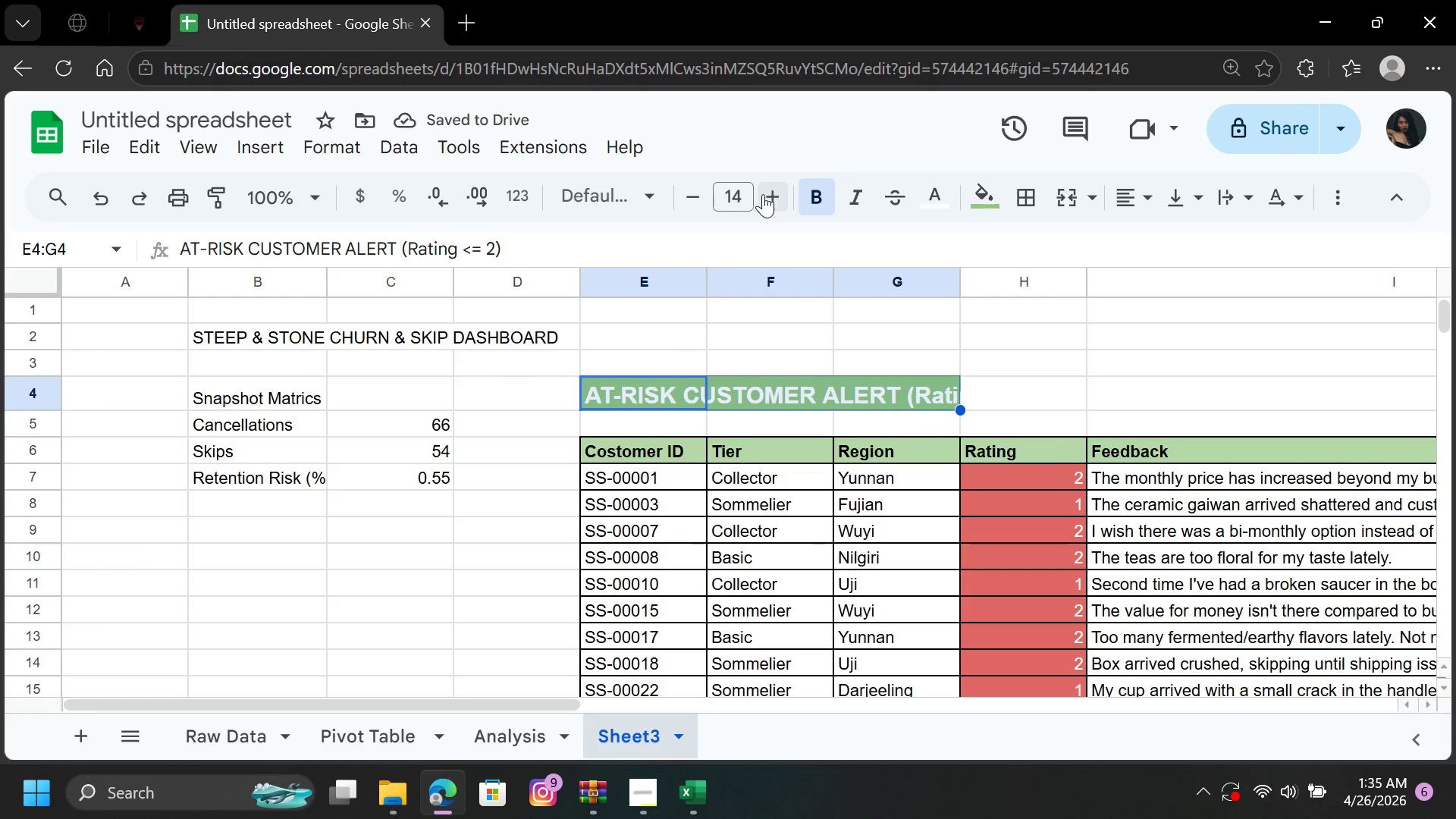 
left_click([687, 196])
 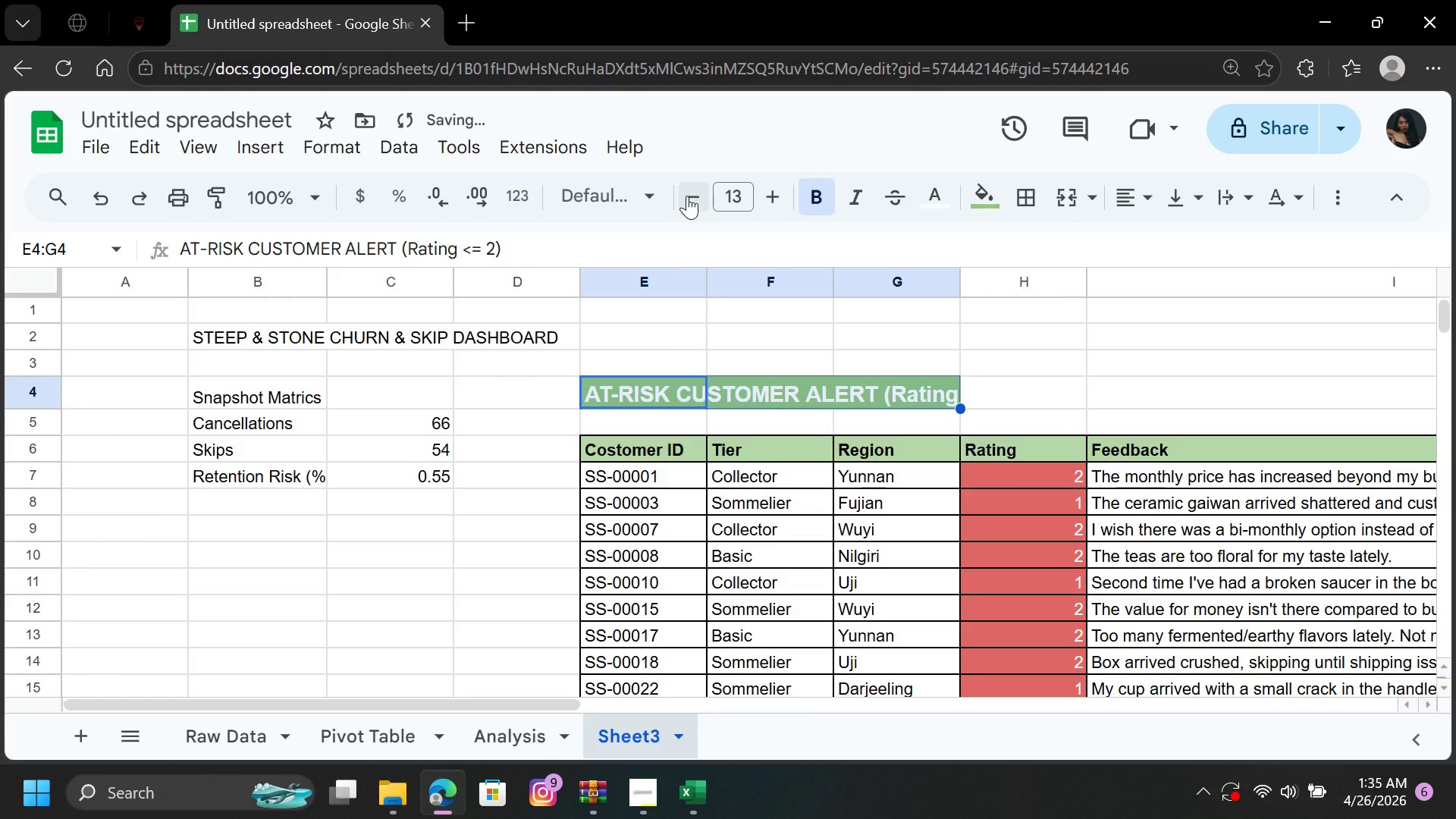 
left_click([687, 196])
 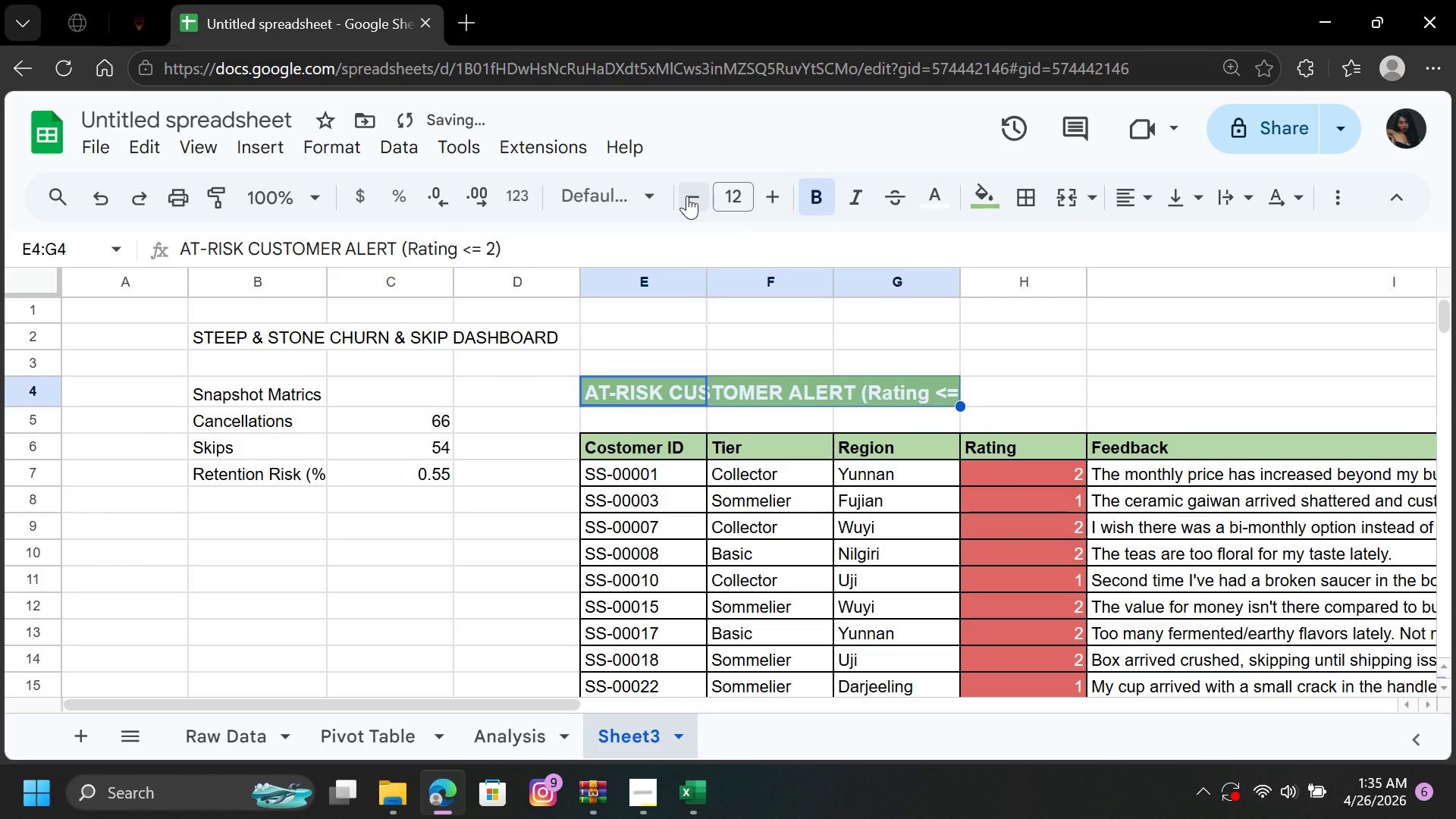 
left_click([687, 196])
 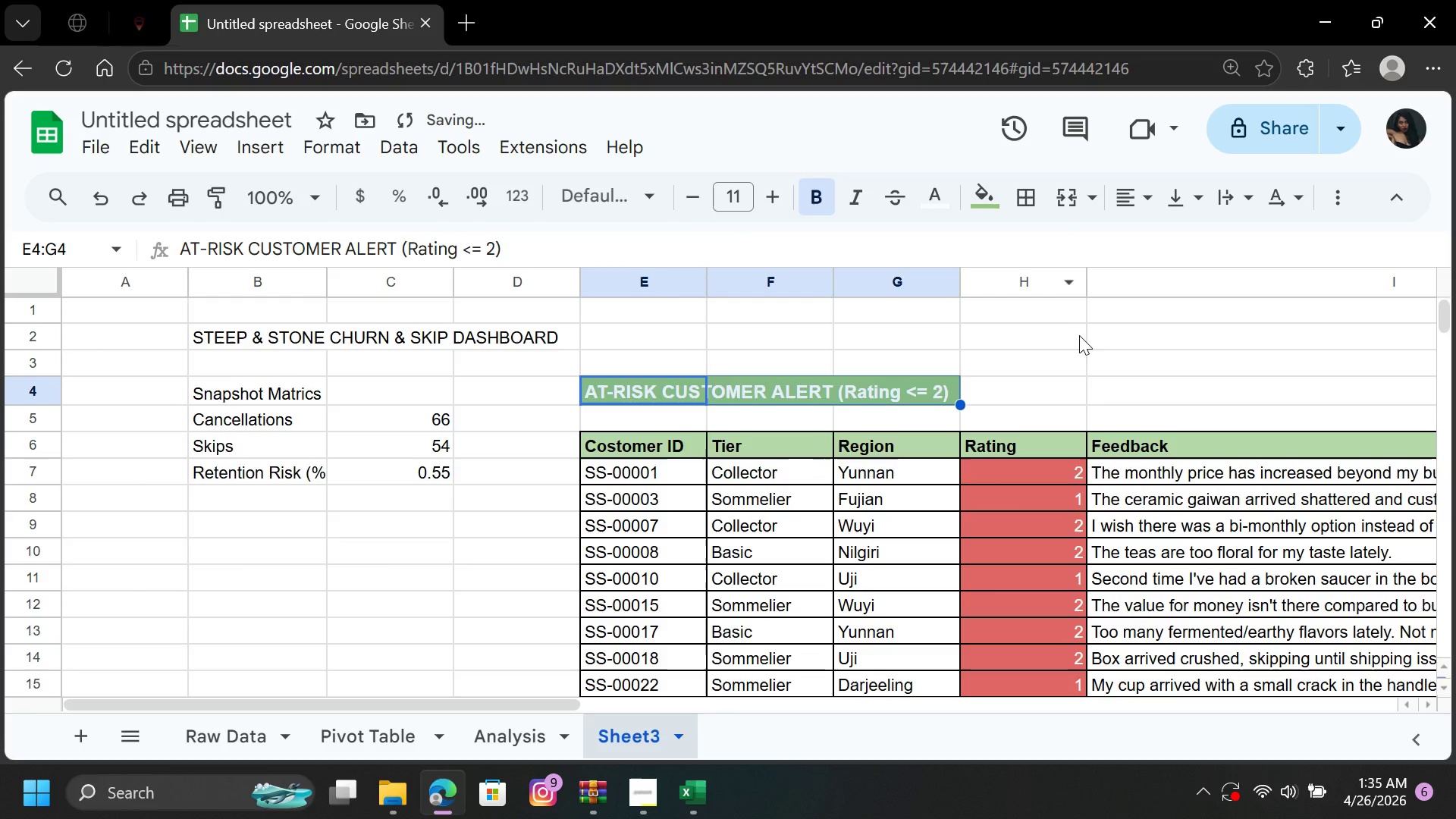 
left_click([1050, 334])
 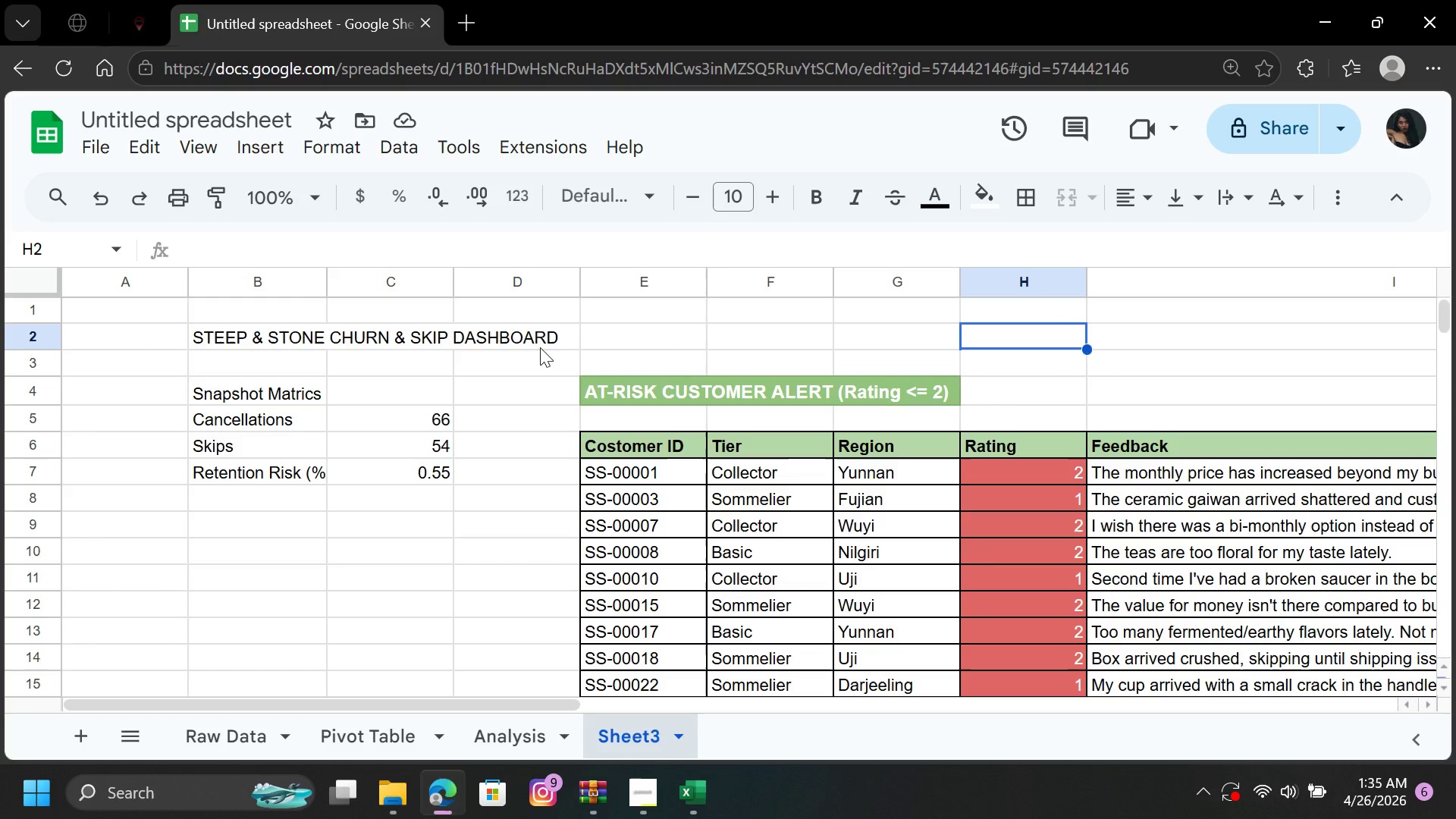 
wait(5.5)
 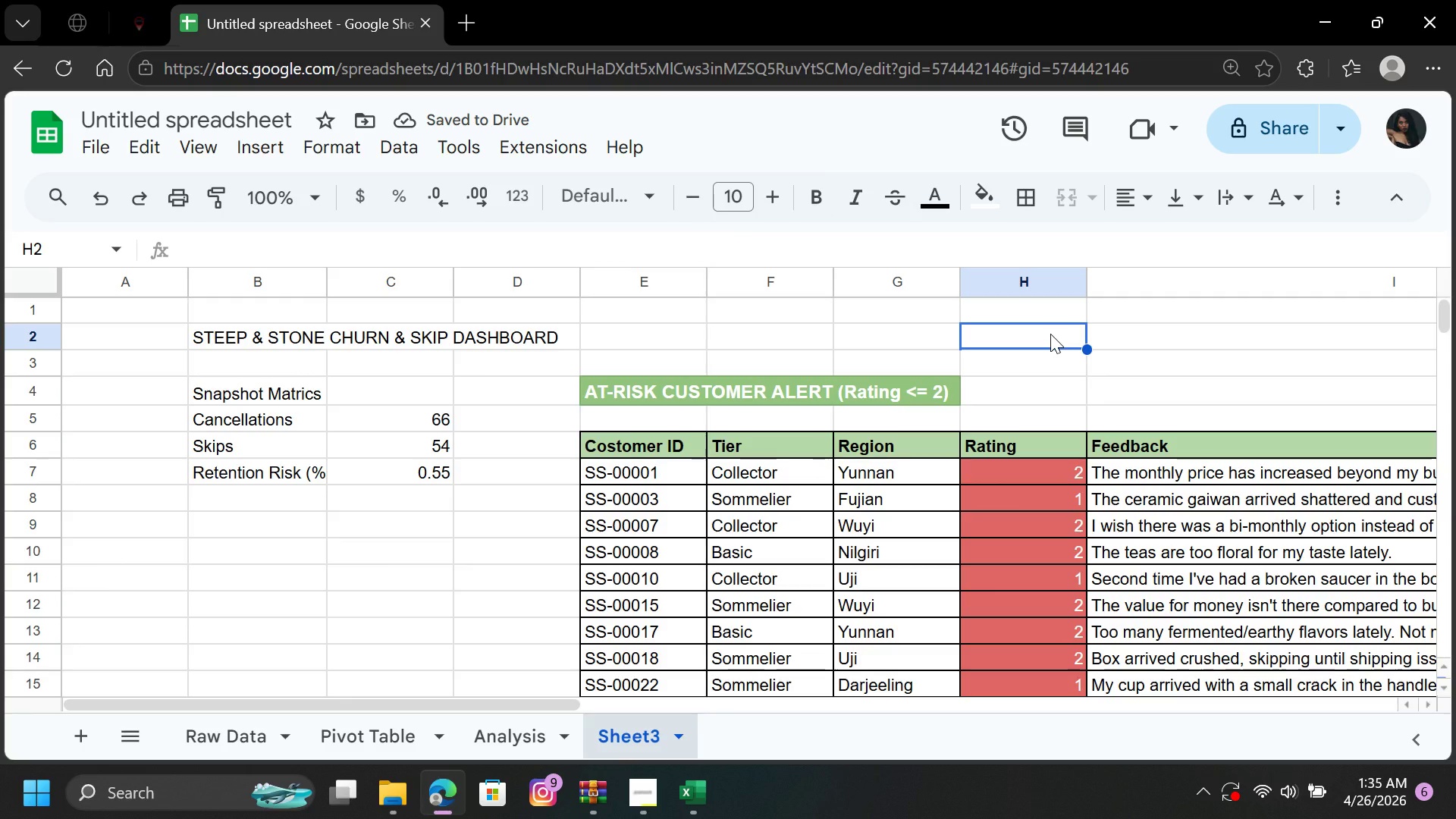 
left_click([309, 391])
 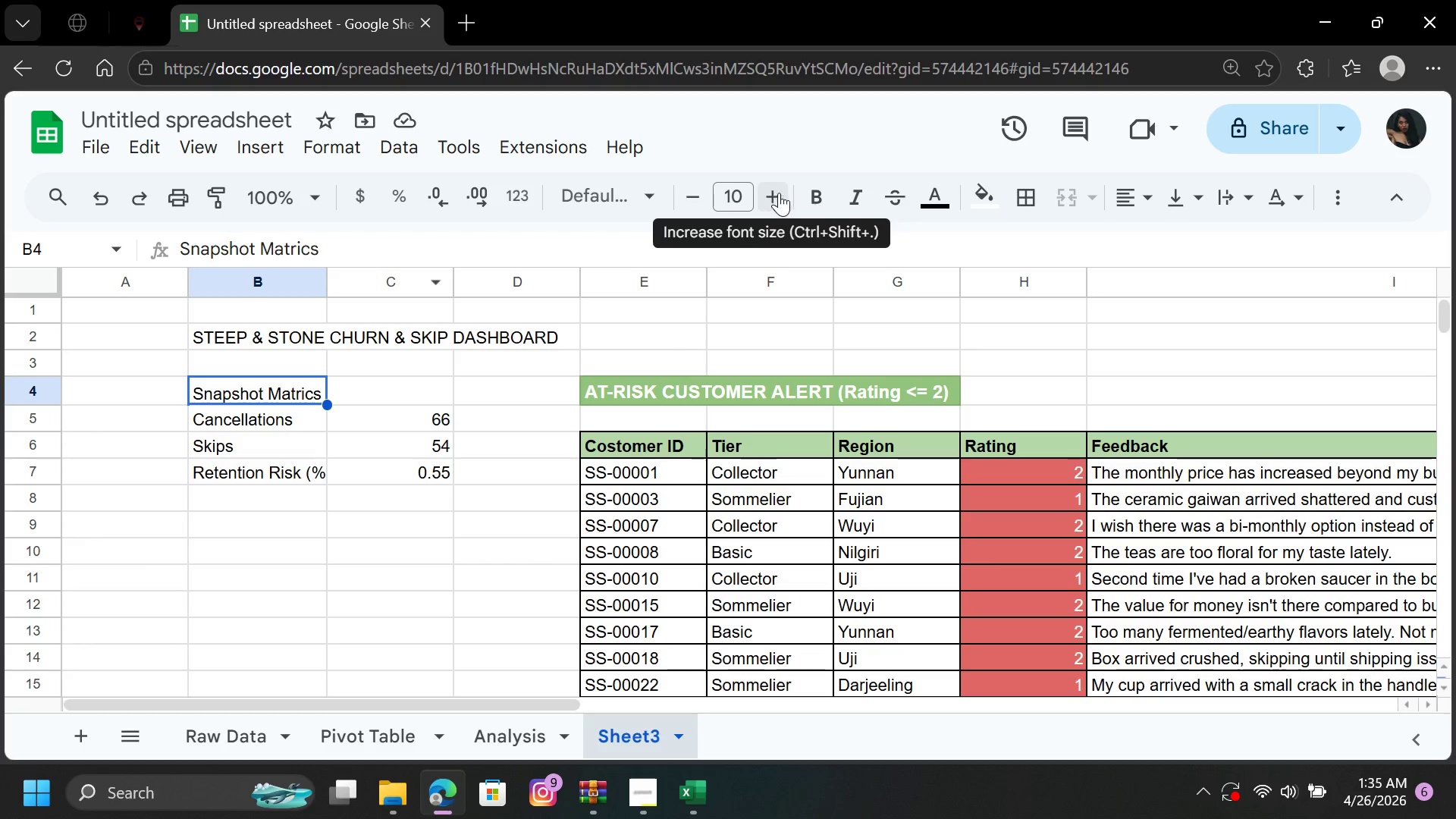 
left_click([808, 187])
 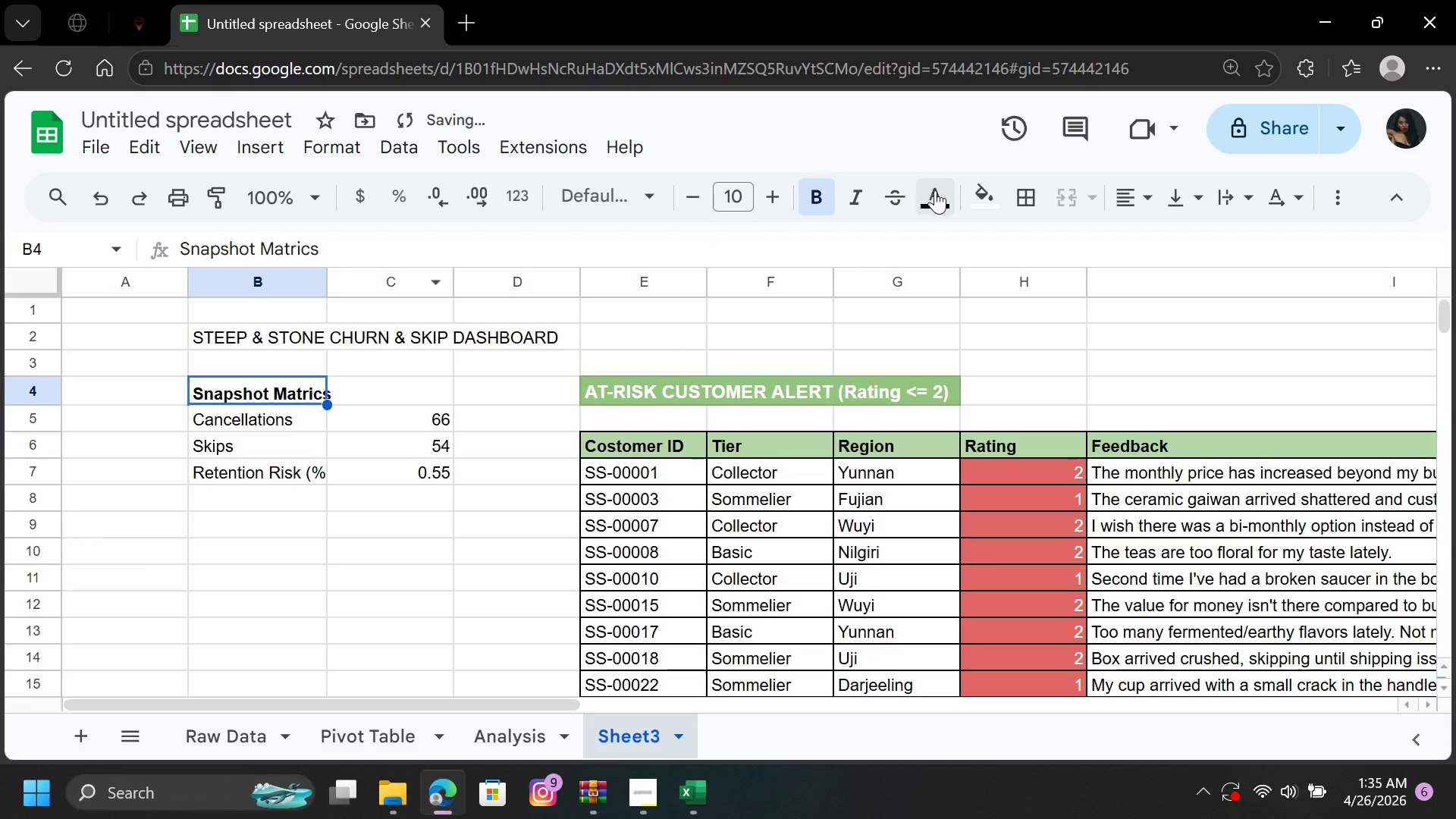 
left_click([938, 190])
 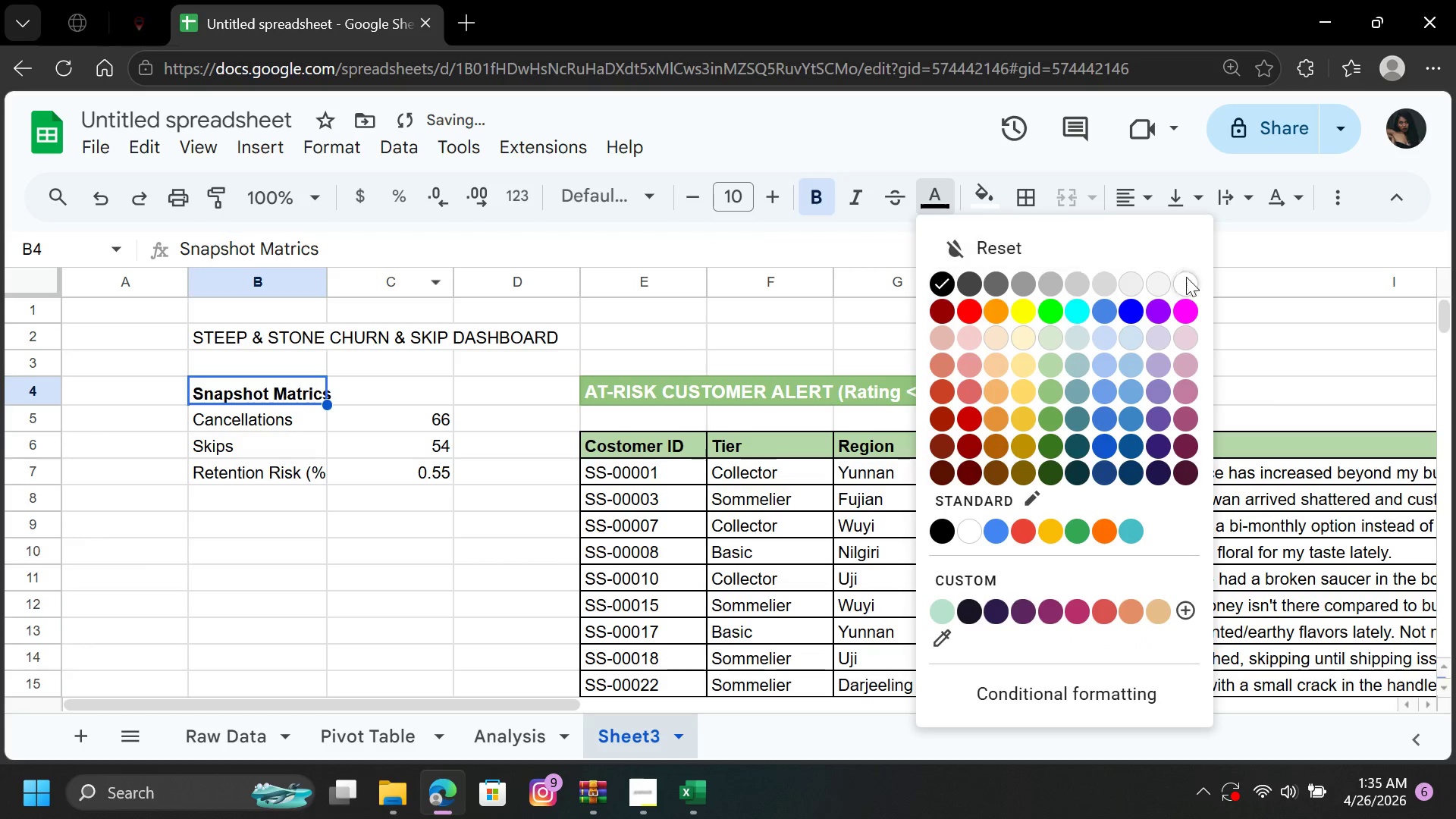 
left_click([1188, 281])
 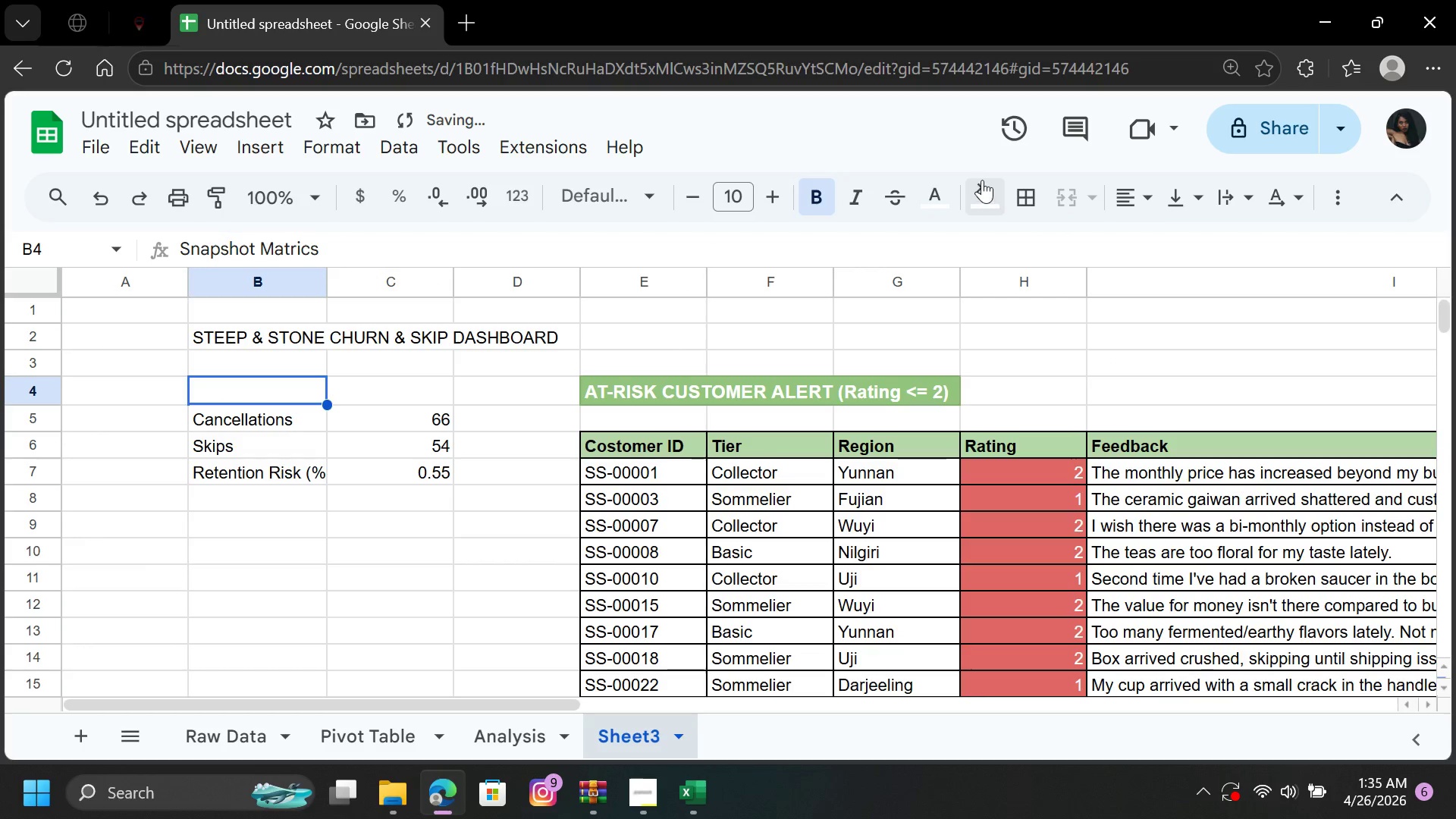 
left_click([981, 179])
 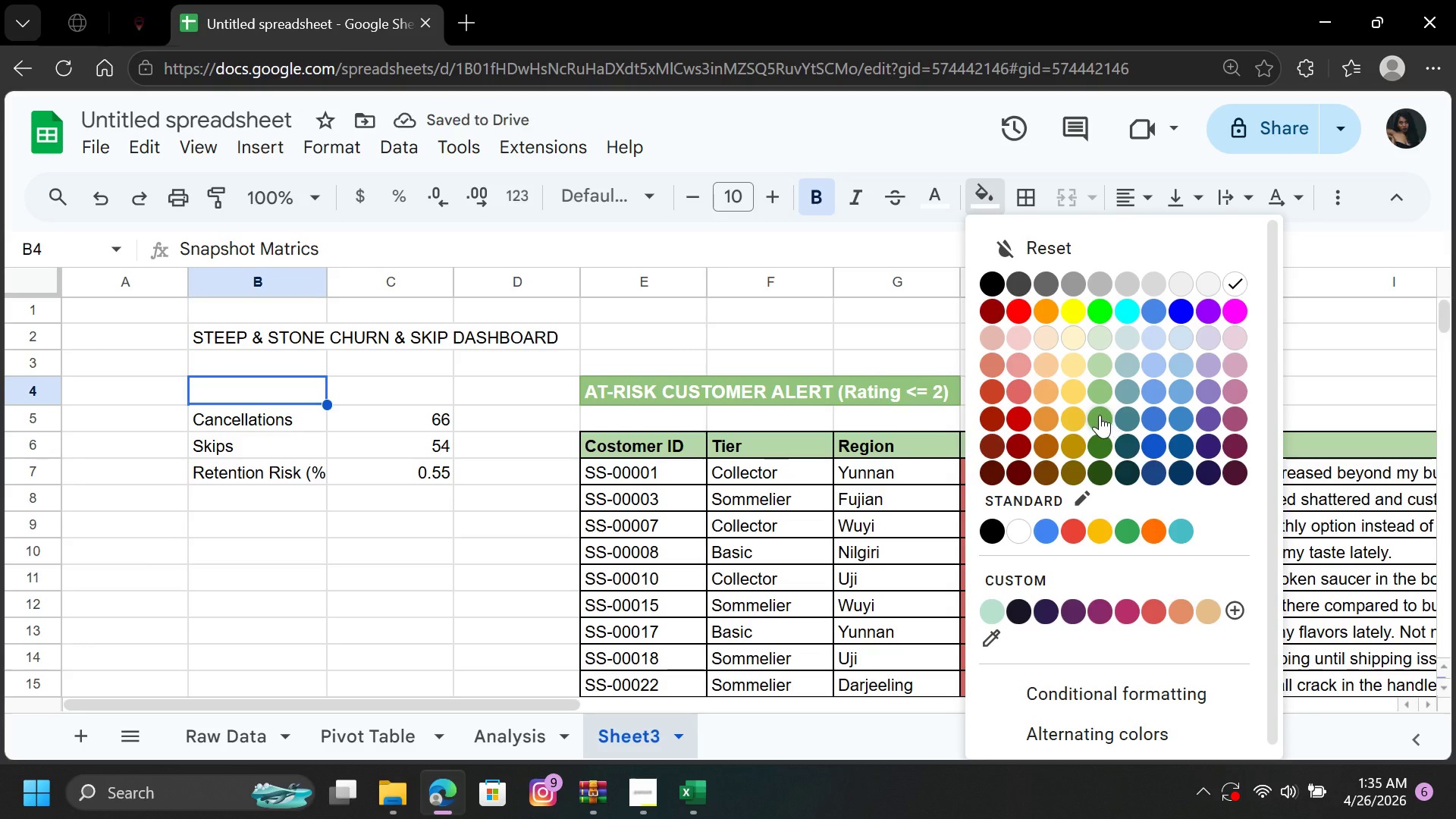 
left_click([1100, 415])
 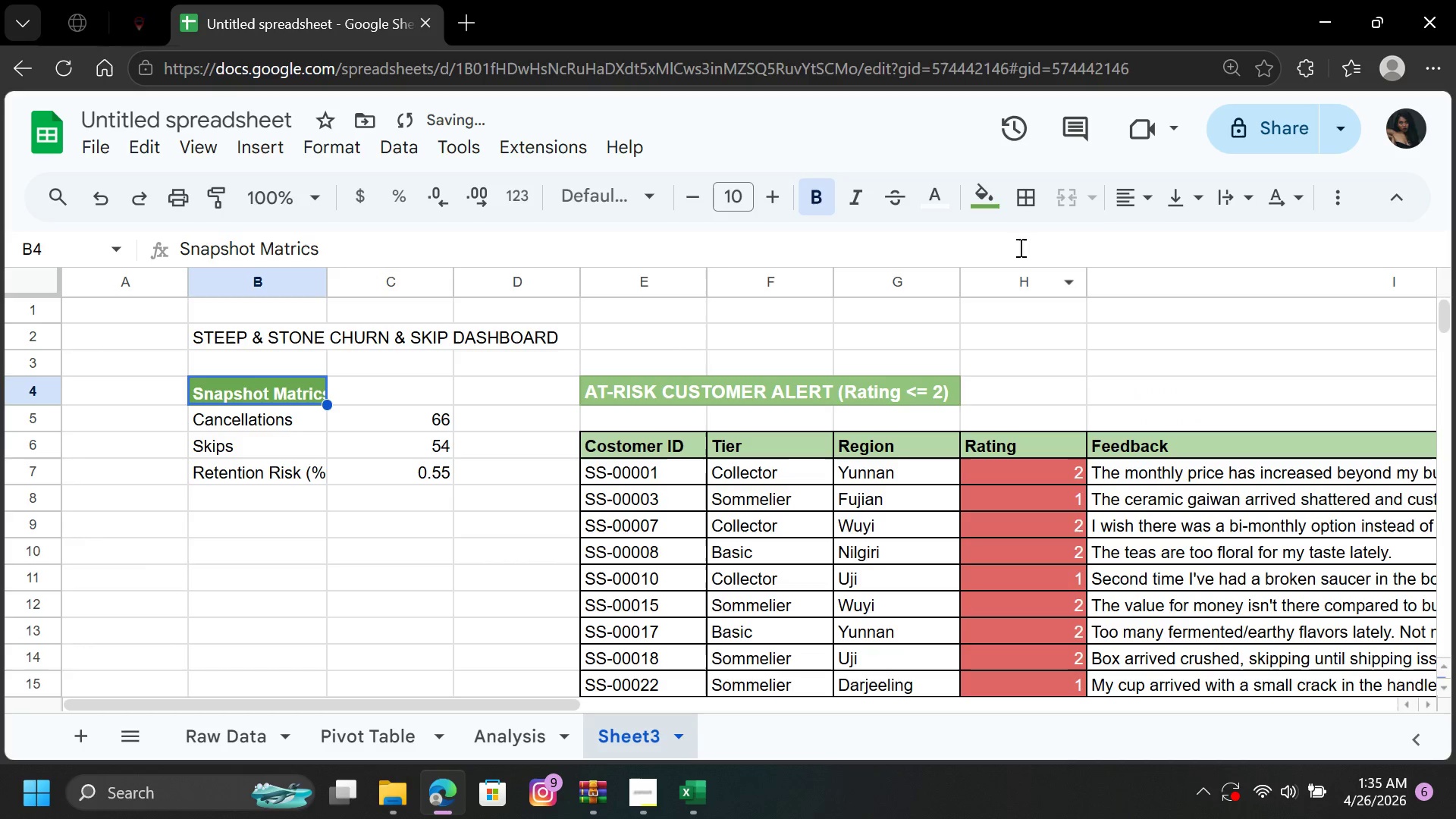 
left_click([990, 199])
 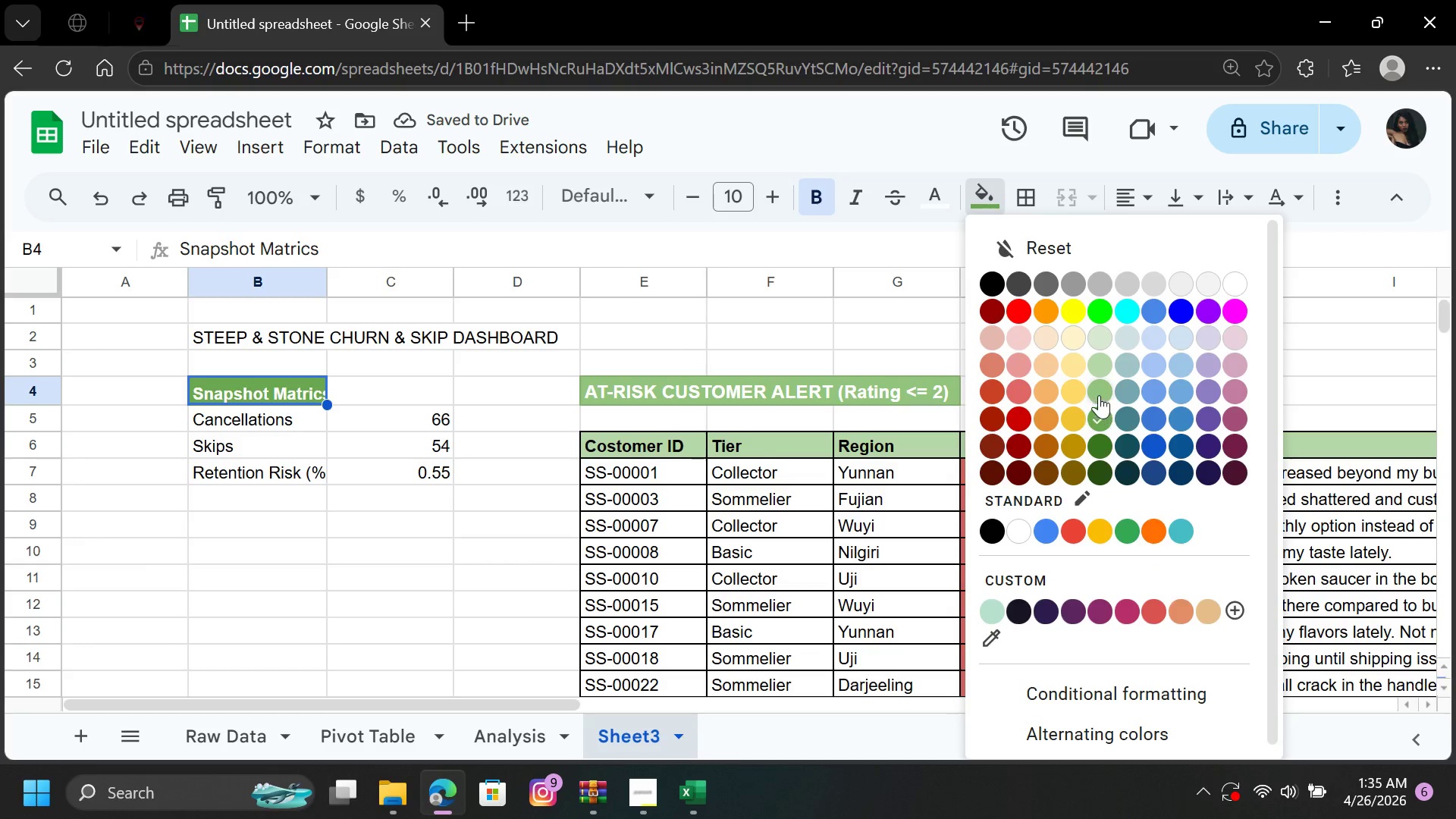 
left_click([1099, 383])
 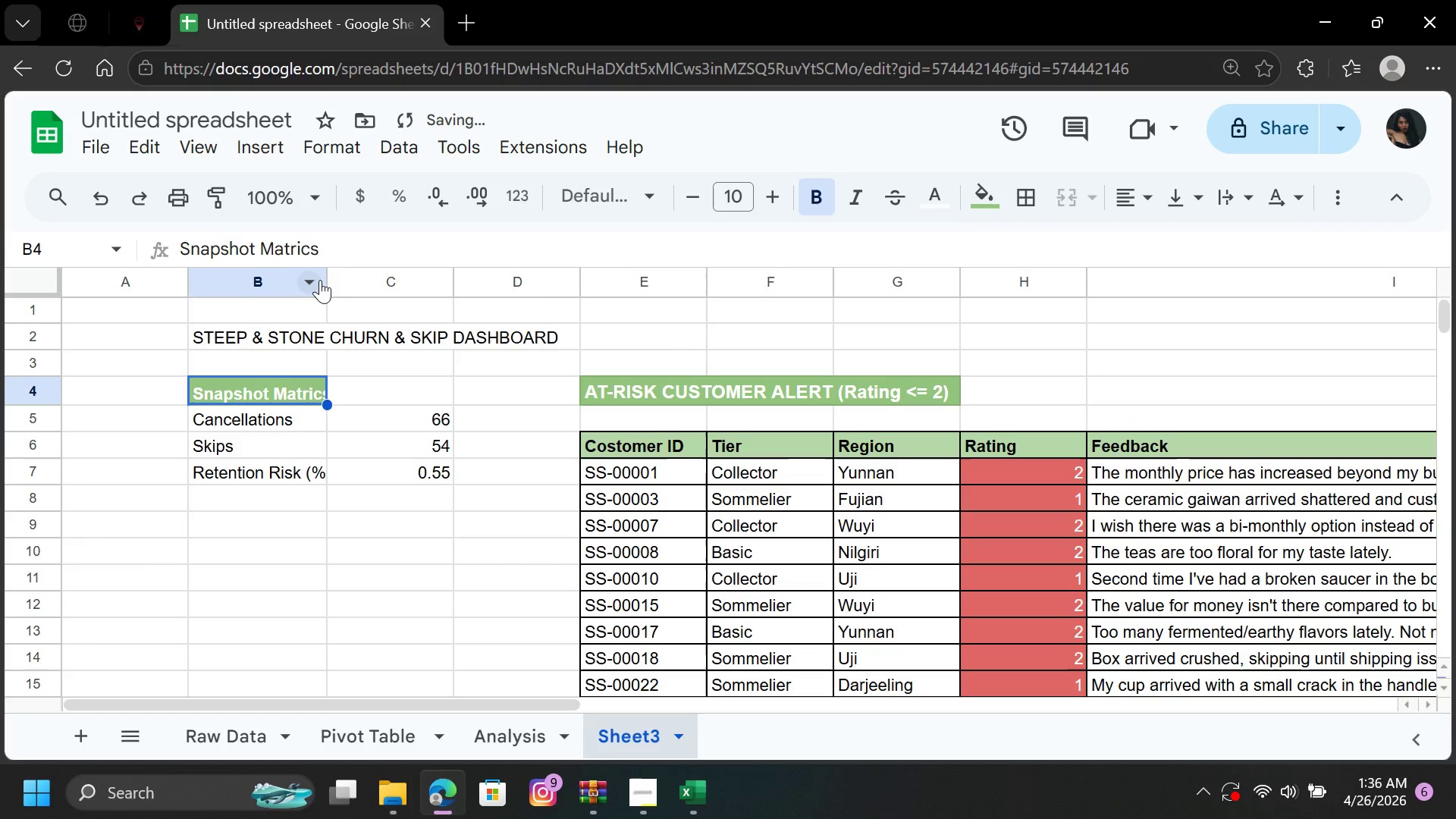 
left_click([330, 272])
 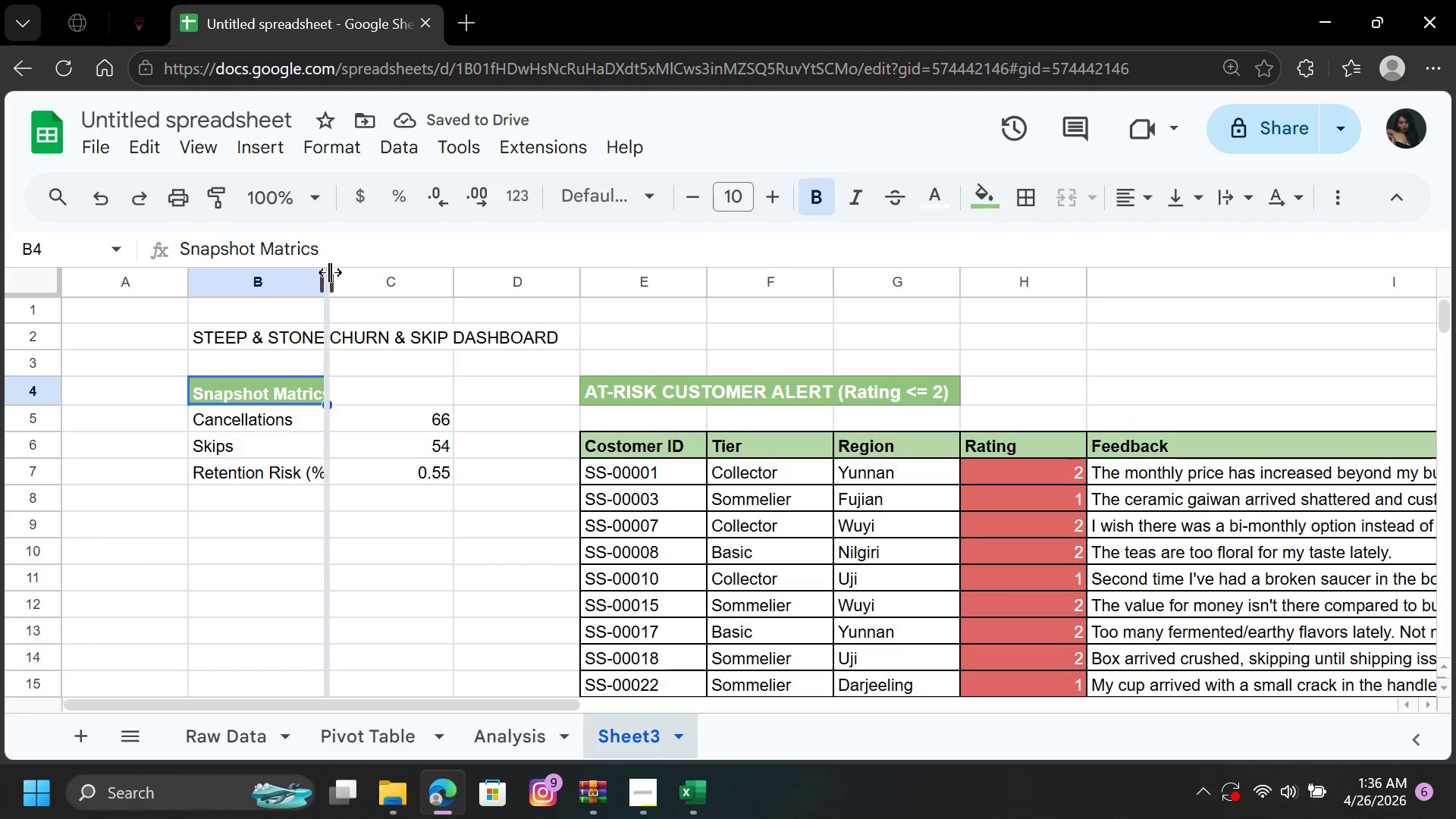 
double_click([330, 272])
 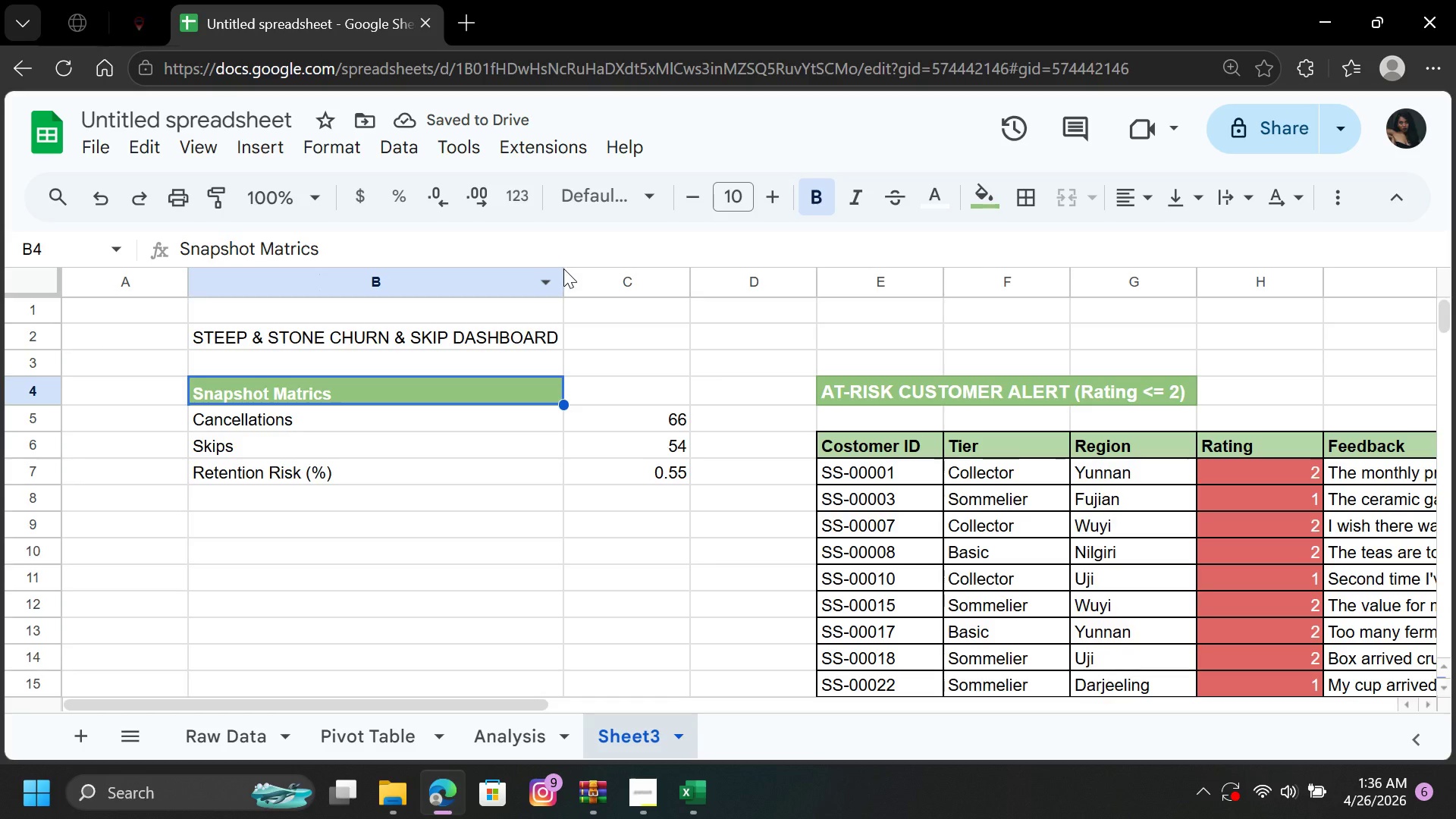 
left_click_drag(start_coordinate=[563, 286], to_coordinate=[354, 303])
 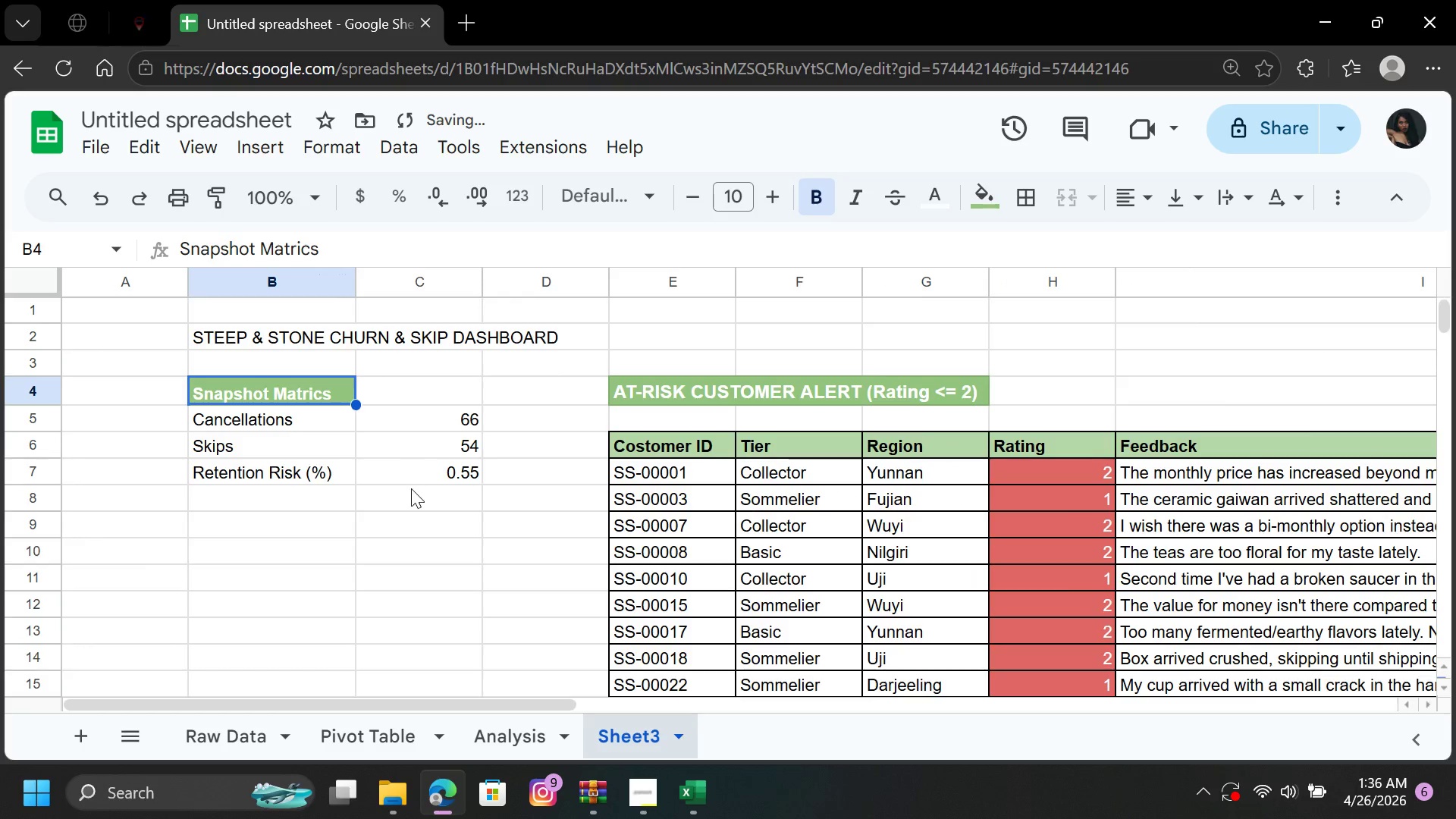 
left_click([427, 541])
 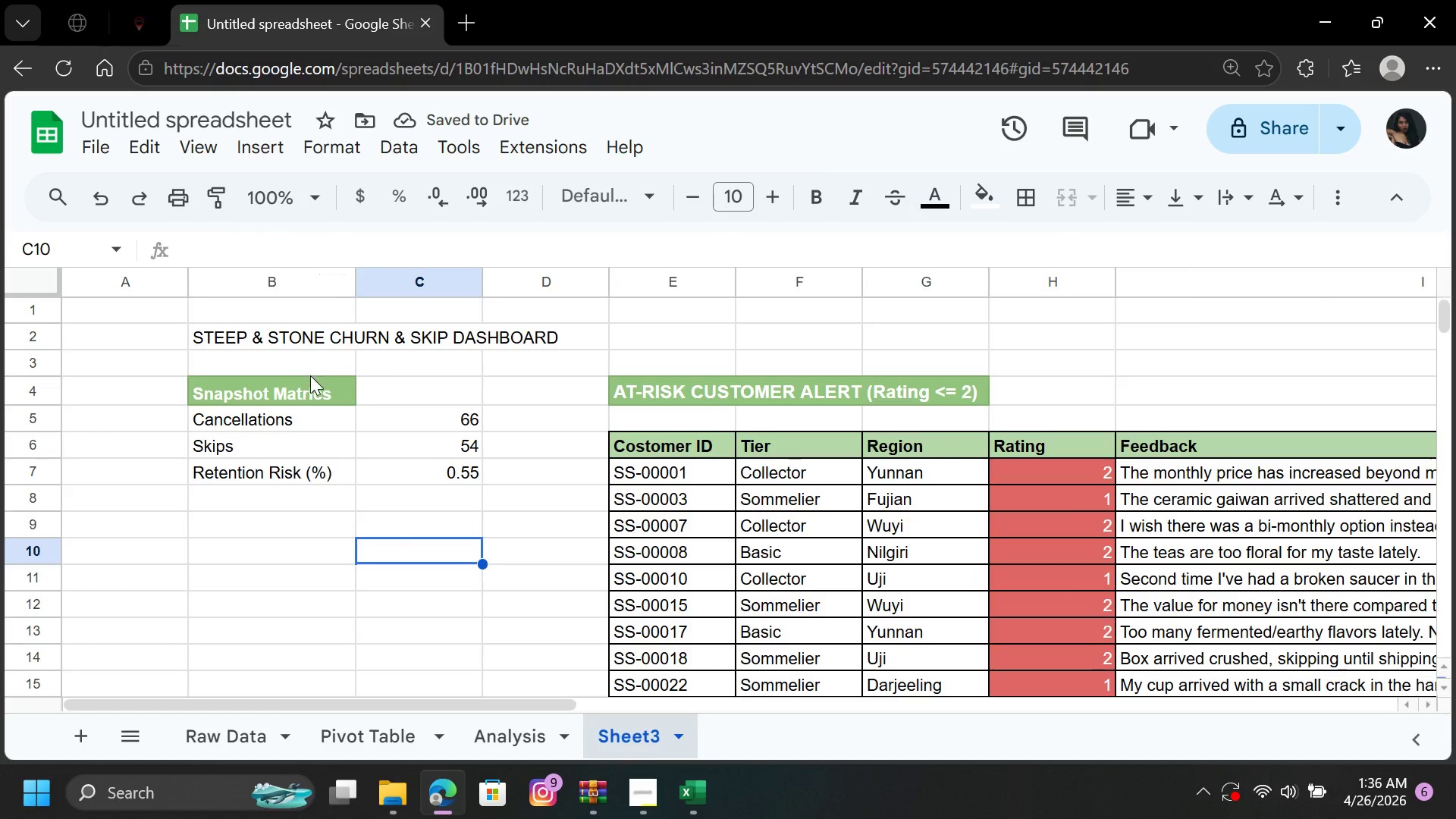 
left_click_drag(start_coordinate=[314, 379], to_coordinate=[325, 463])
 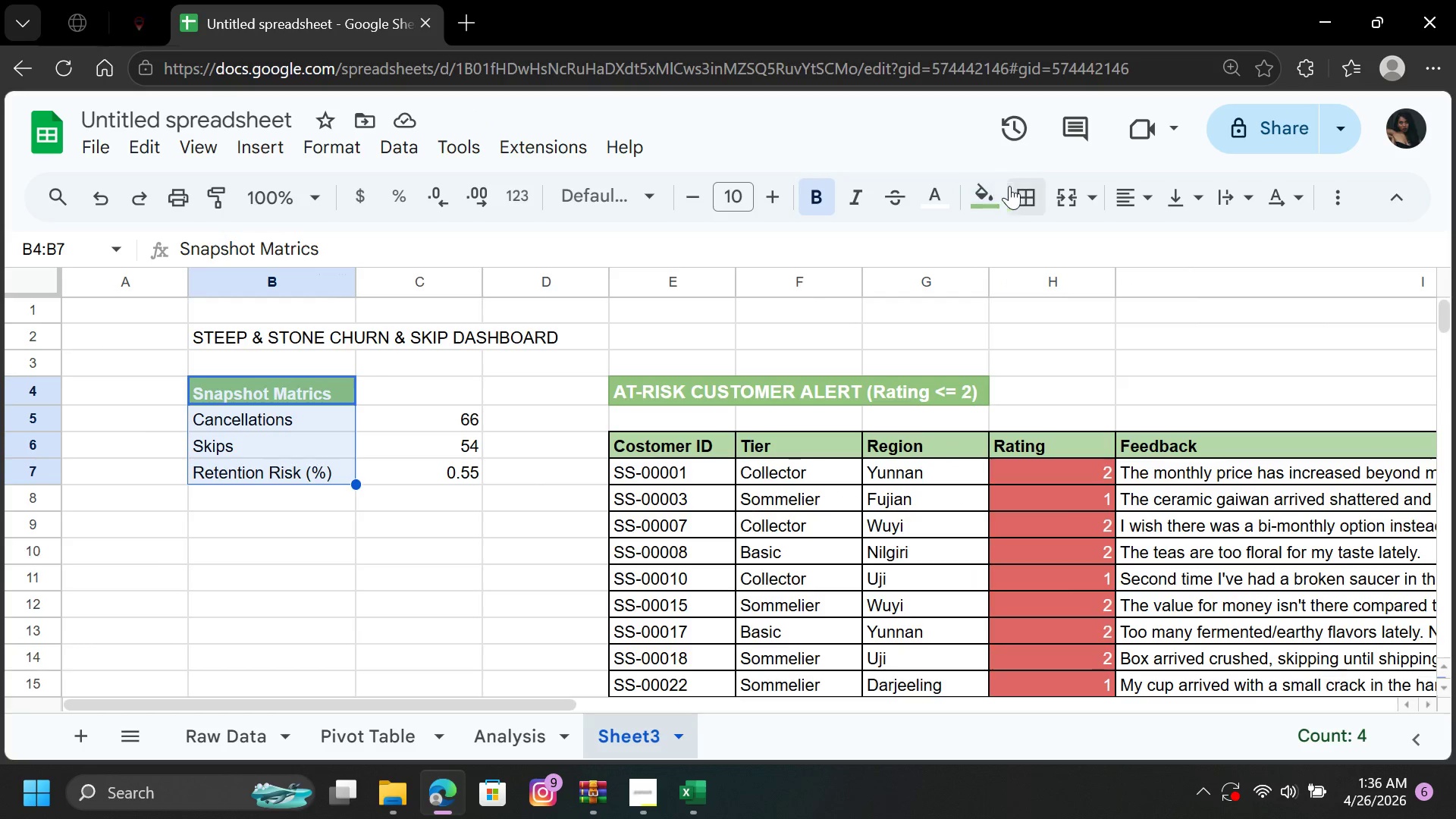 
left_click([1028, 195])
 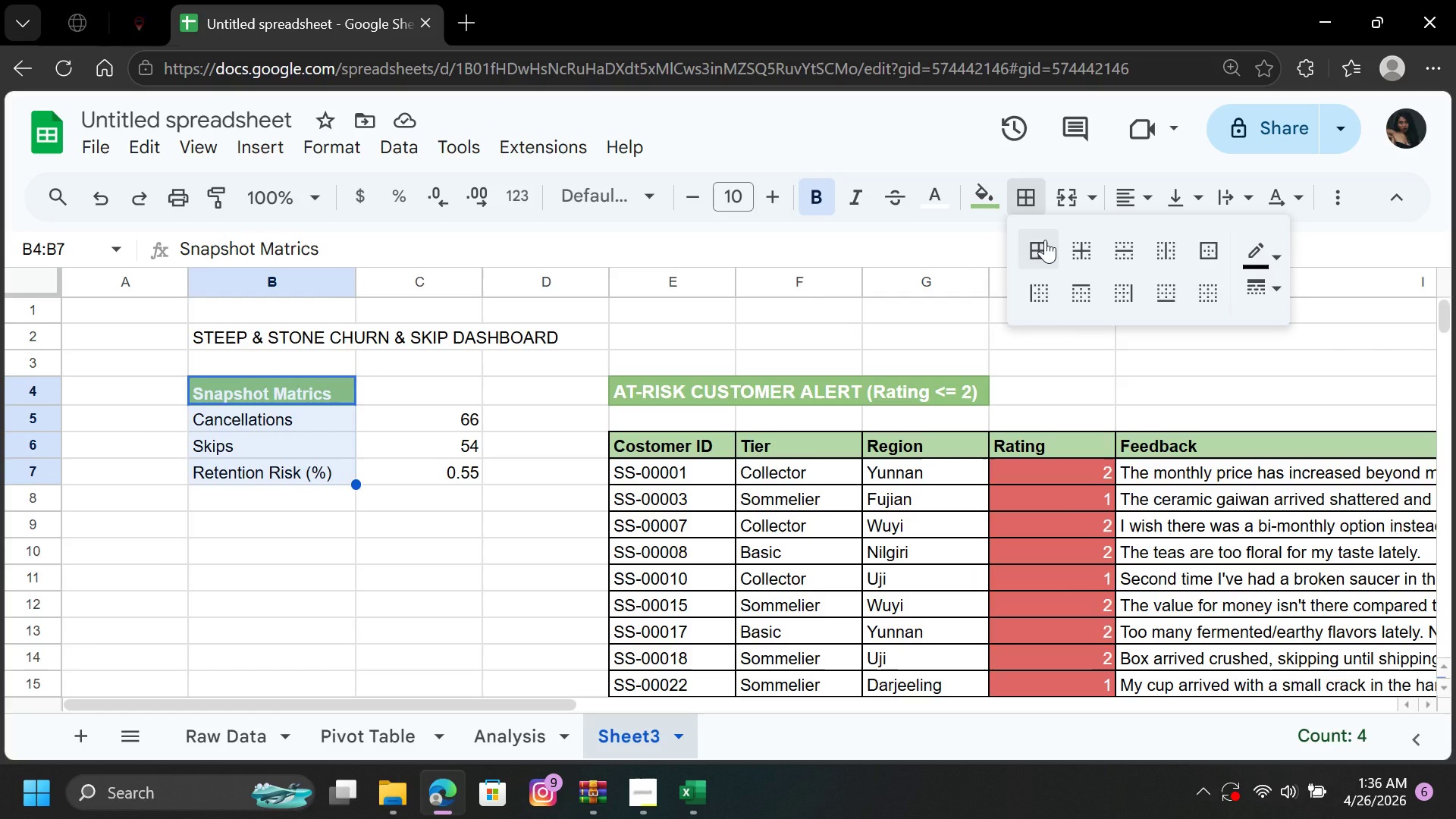 
left_click([1045, 240])
 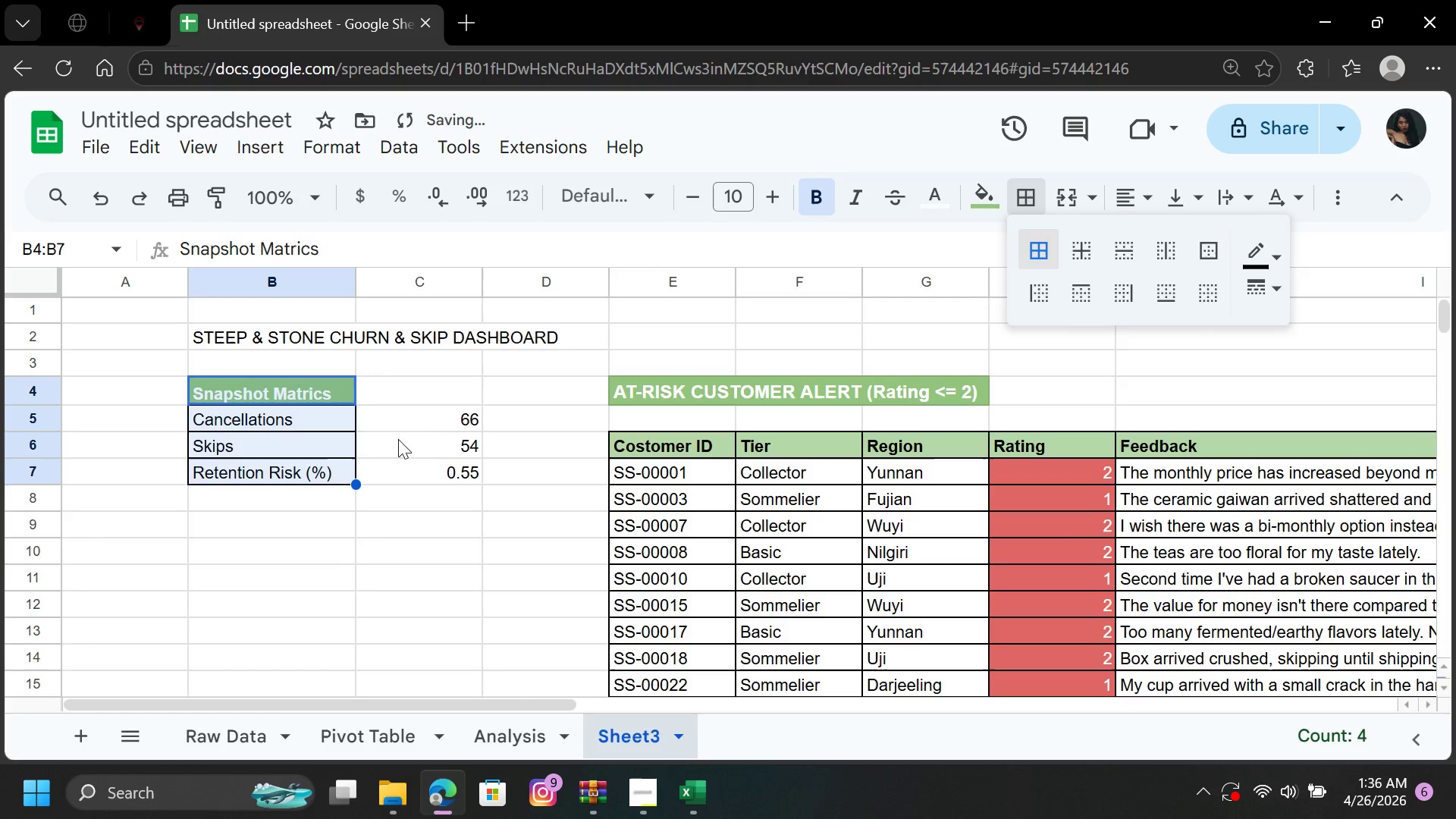 
left_click_drag(start_coordinate=[394, 418], to_coordinate=[439, 472])
 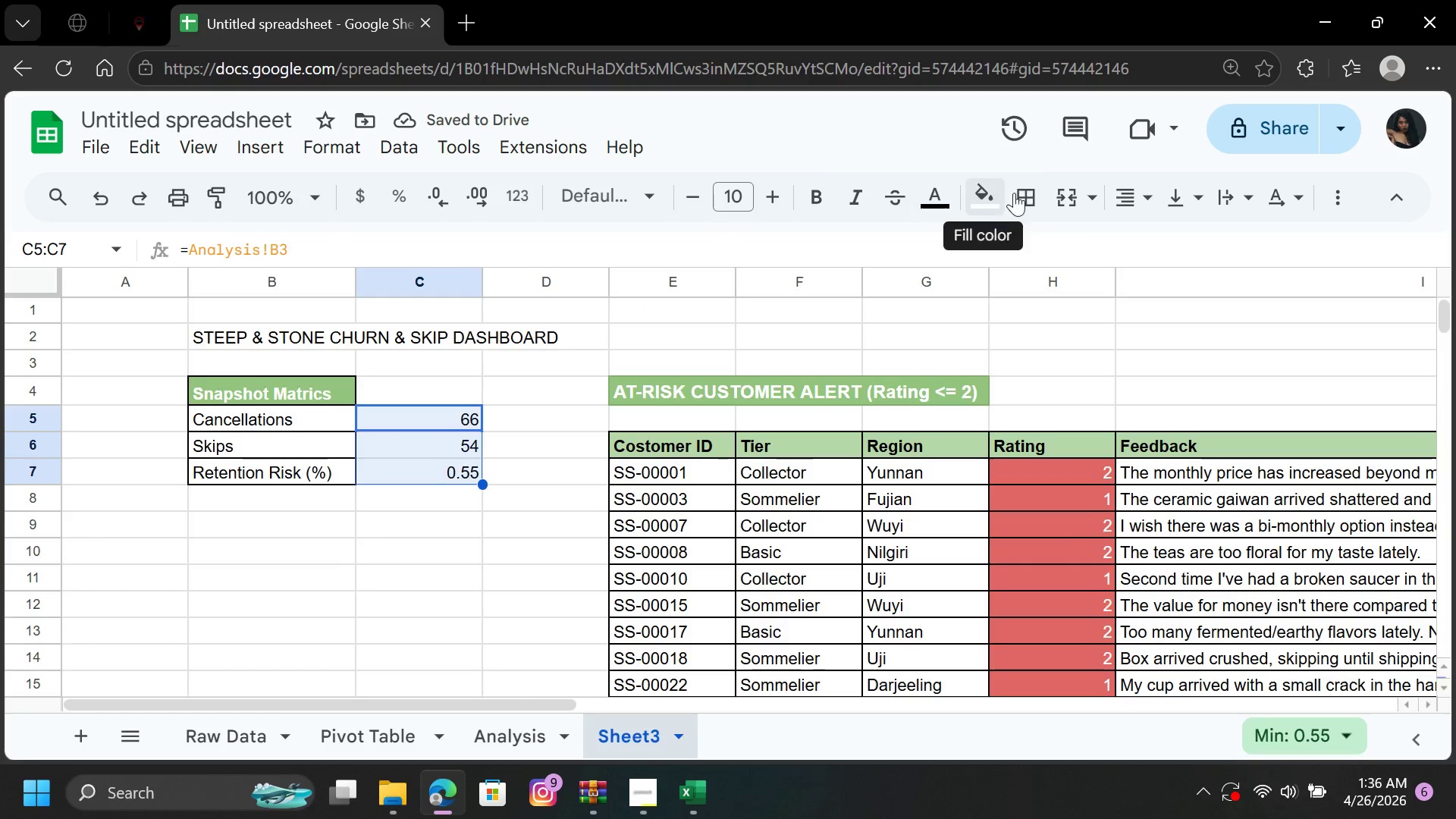 
left_click([1039, 193])
 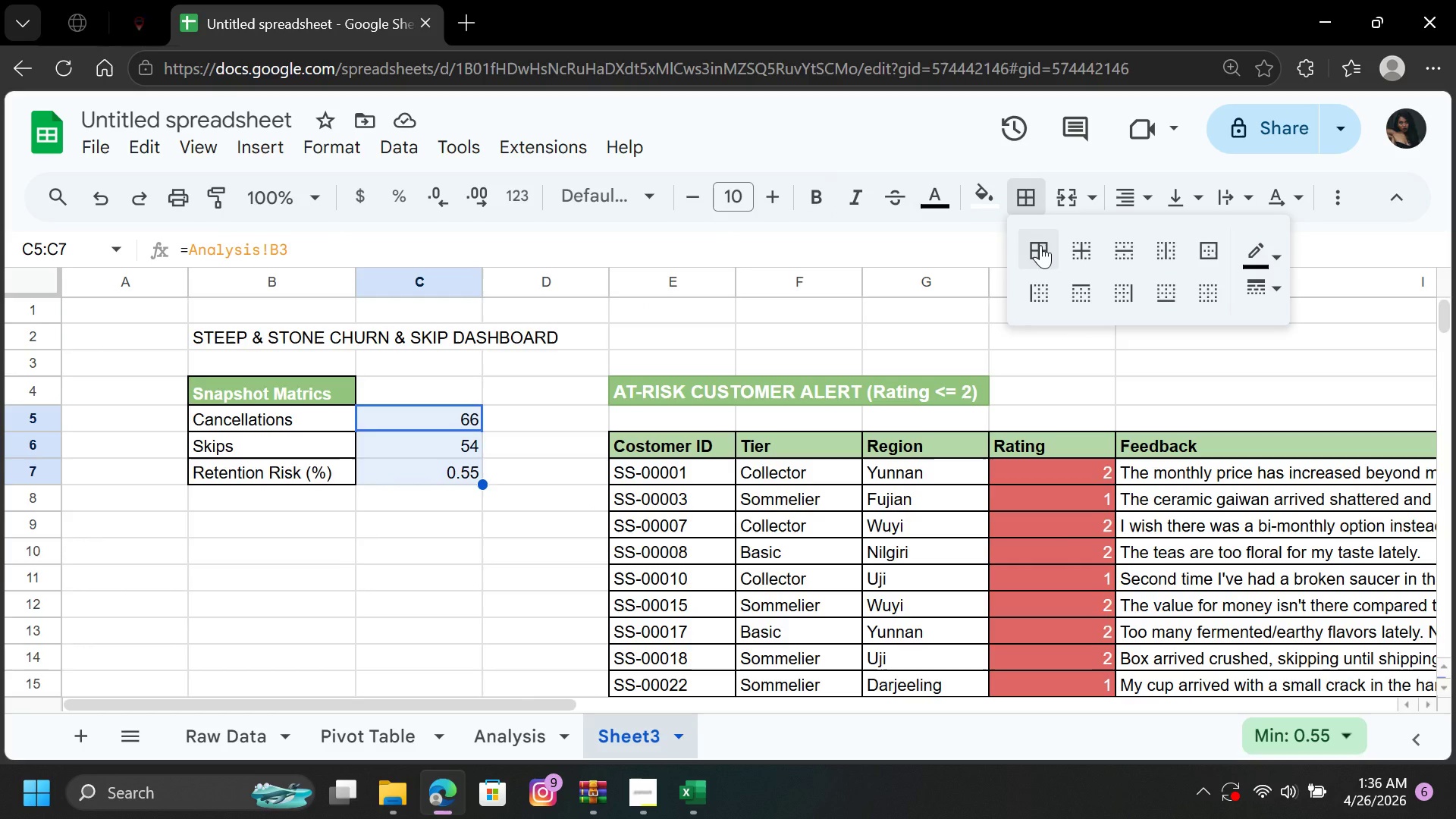 
left_click([1040, 245])
 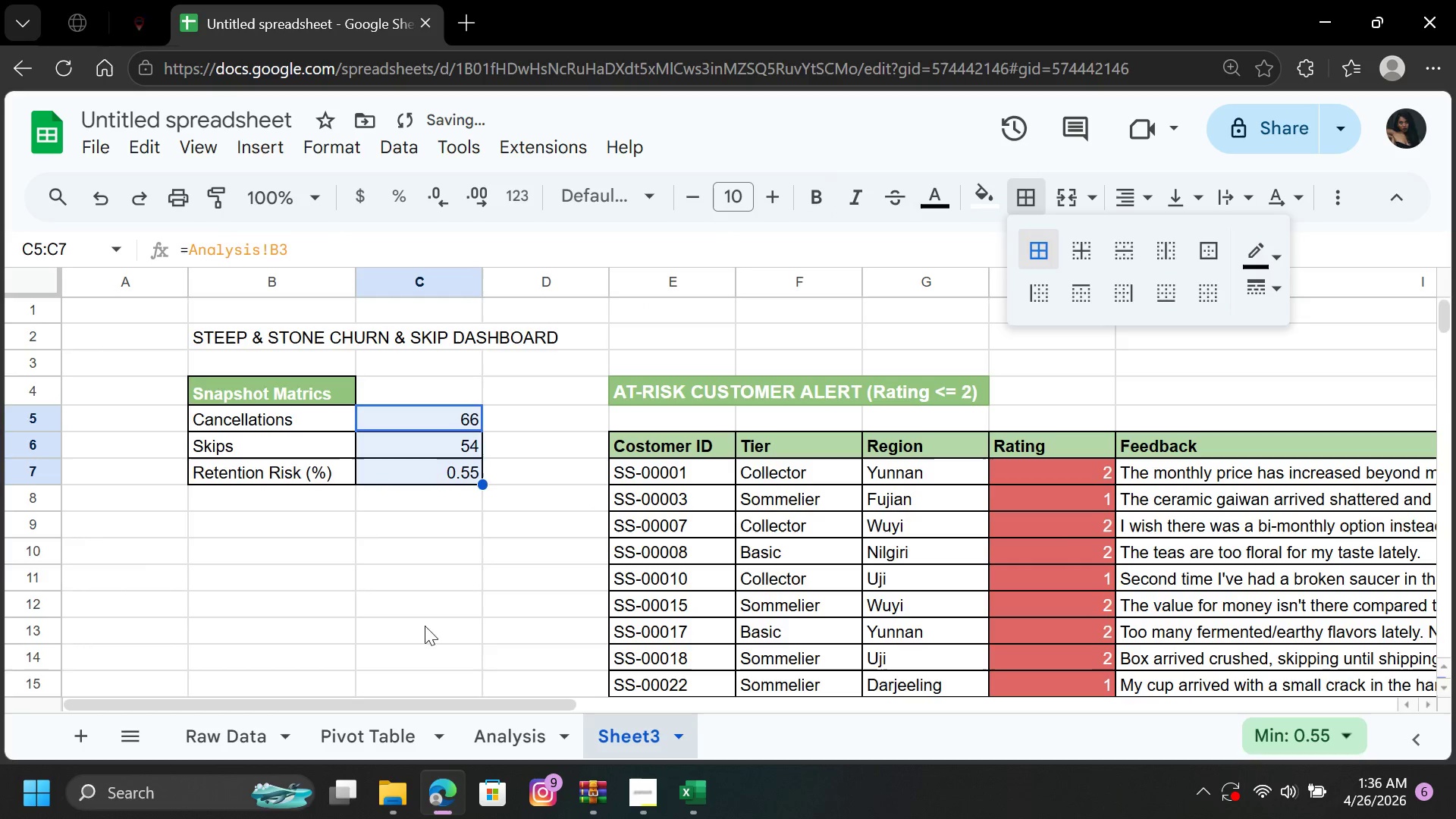 
left_click([415, 628])
 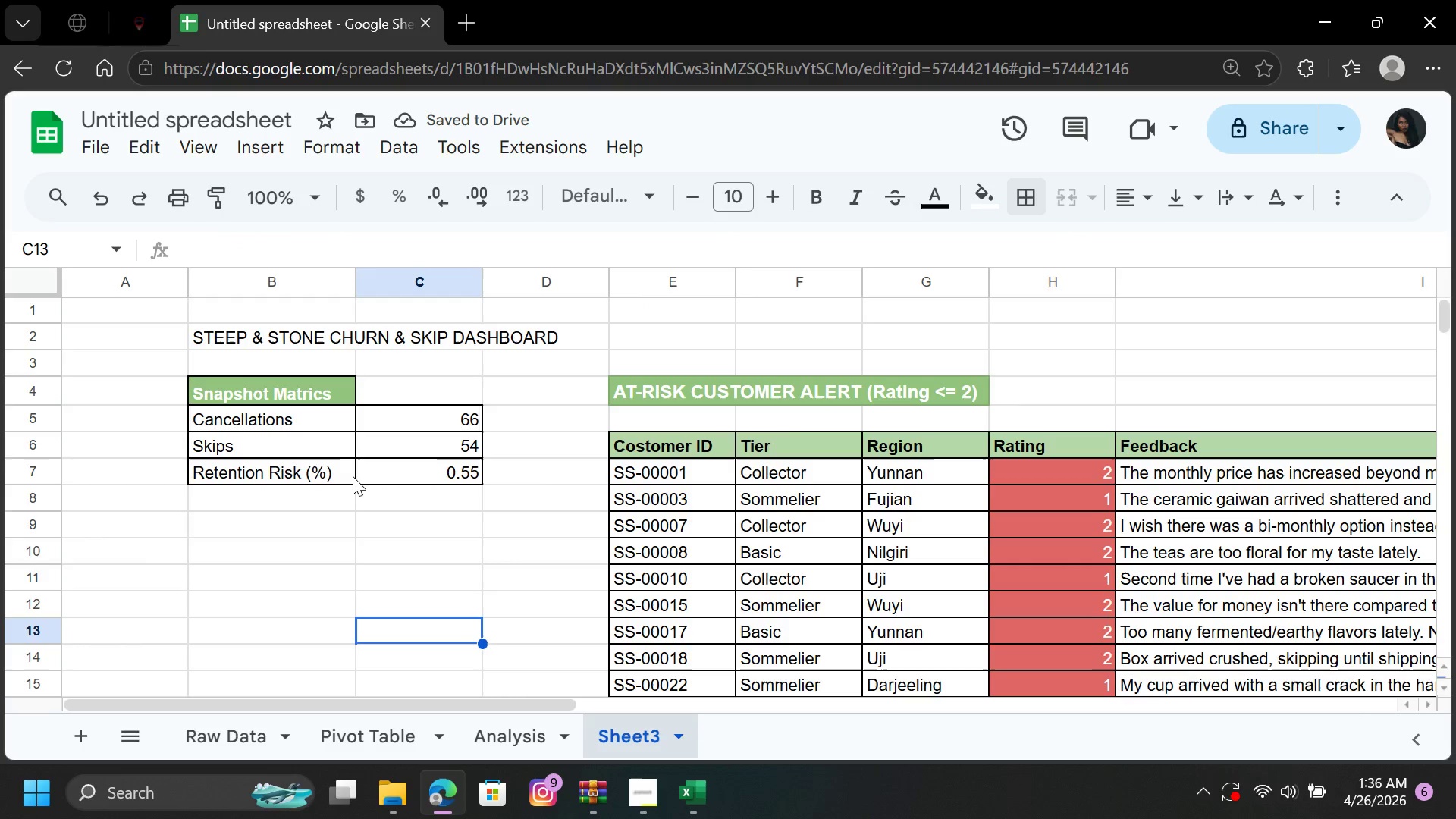 
wait(8.28)
 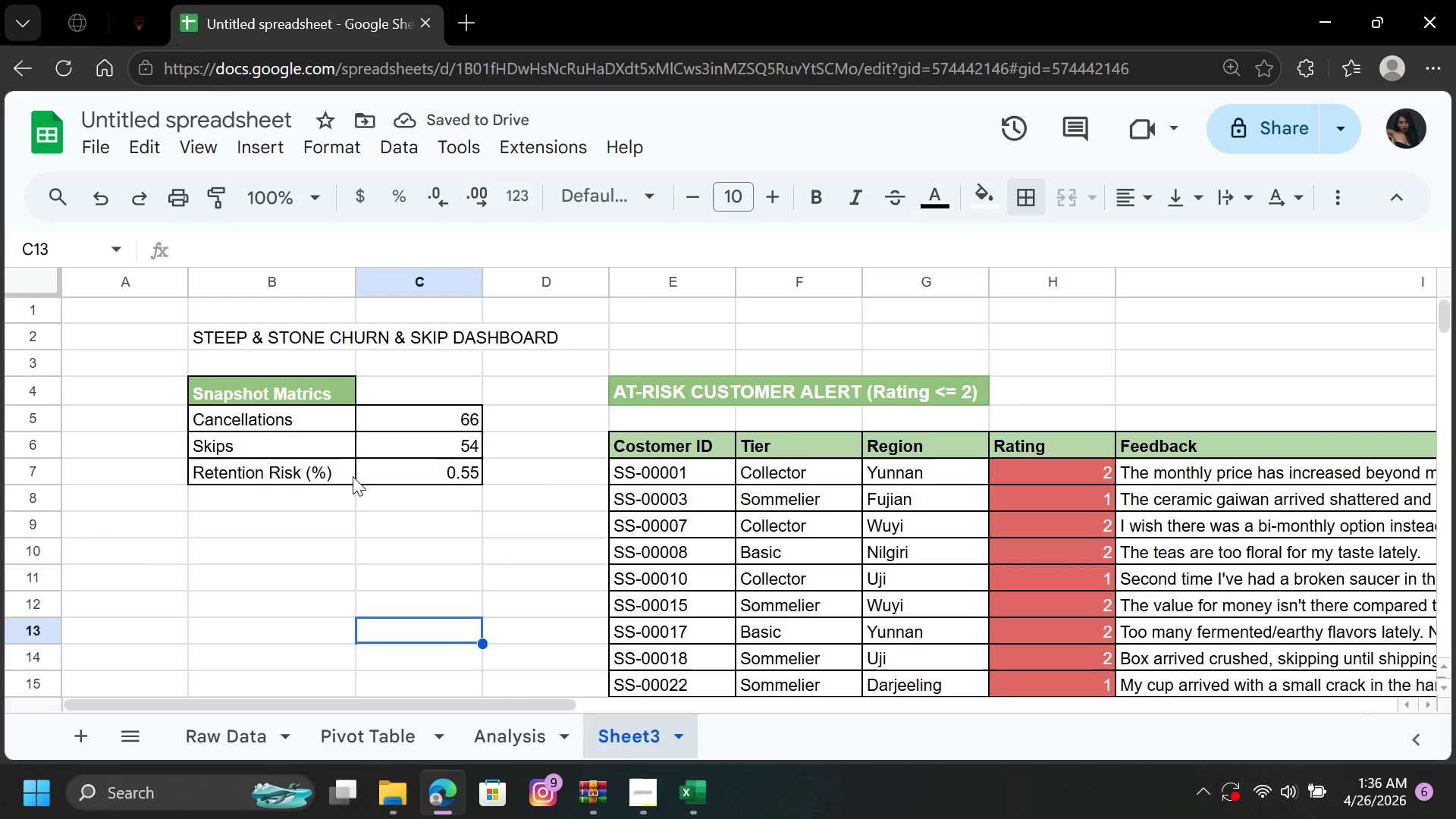 
right_click([639, 733])
 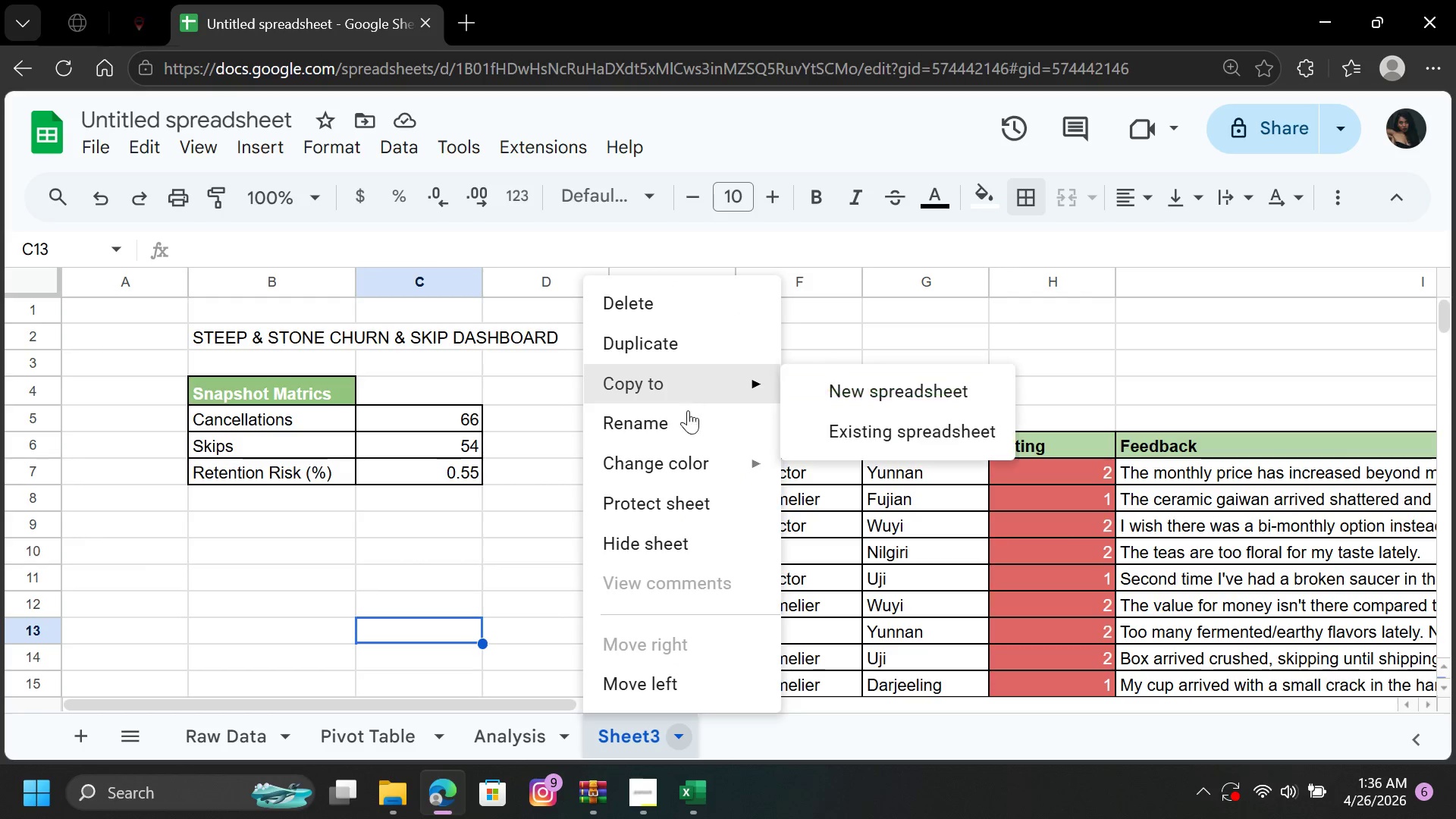 
left_click([687, 427])
 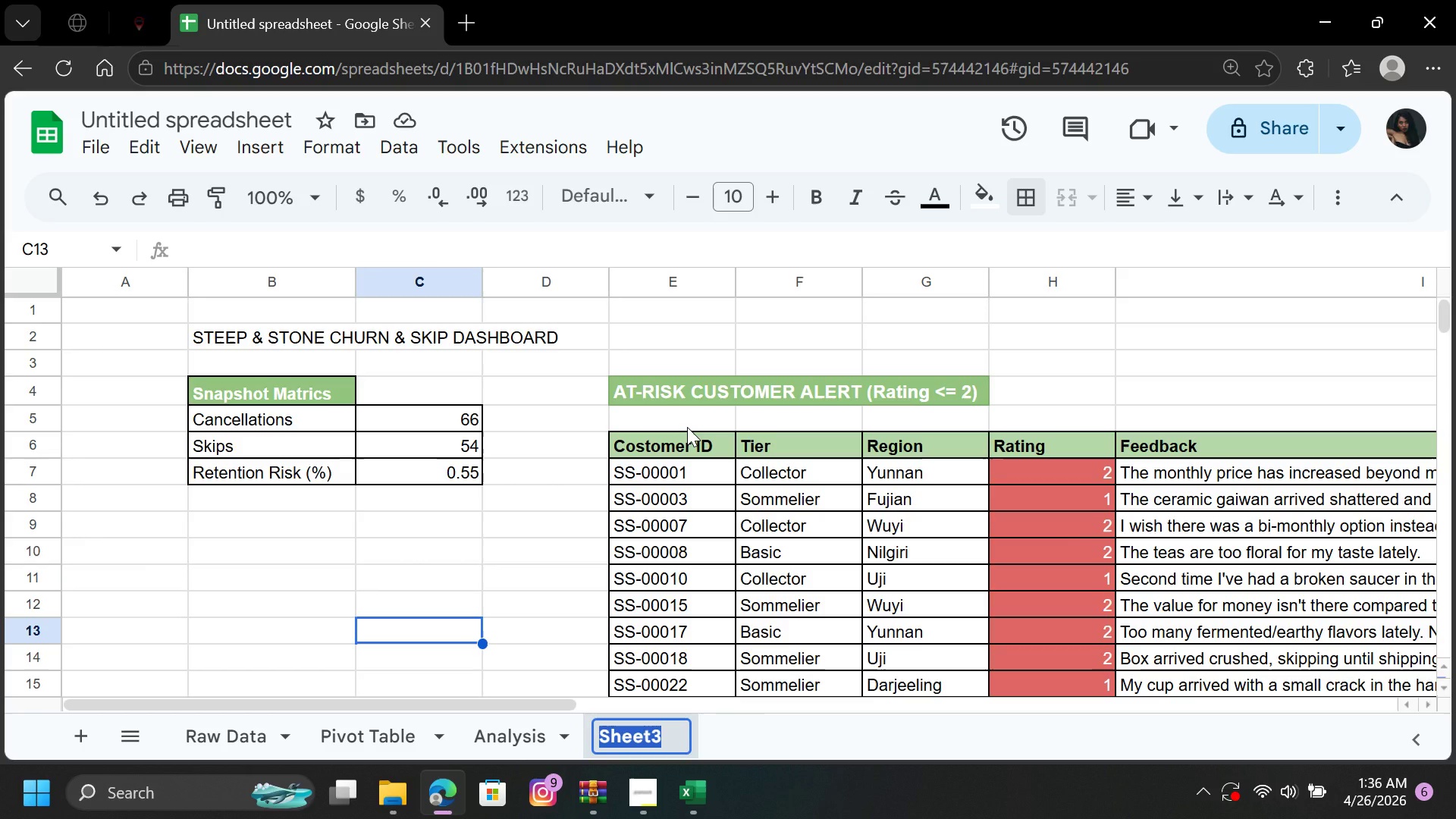 
type(Dashboard)
 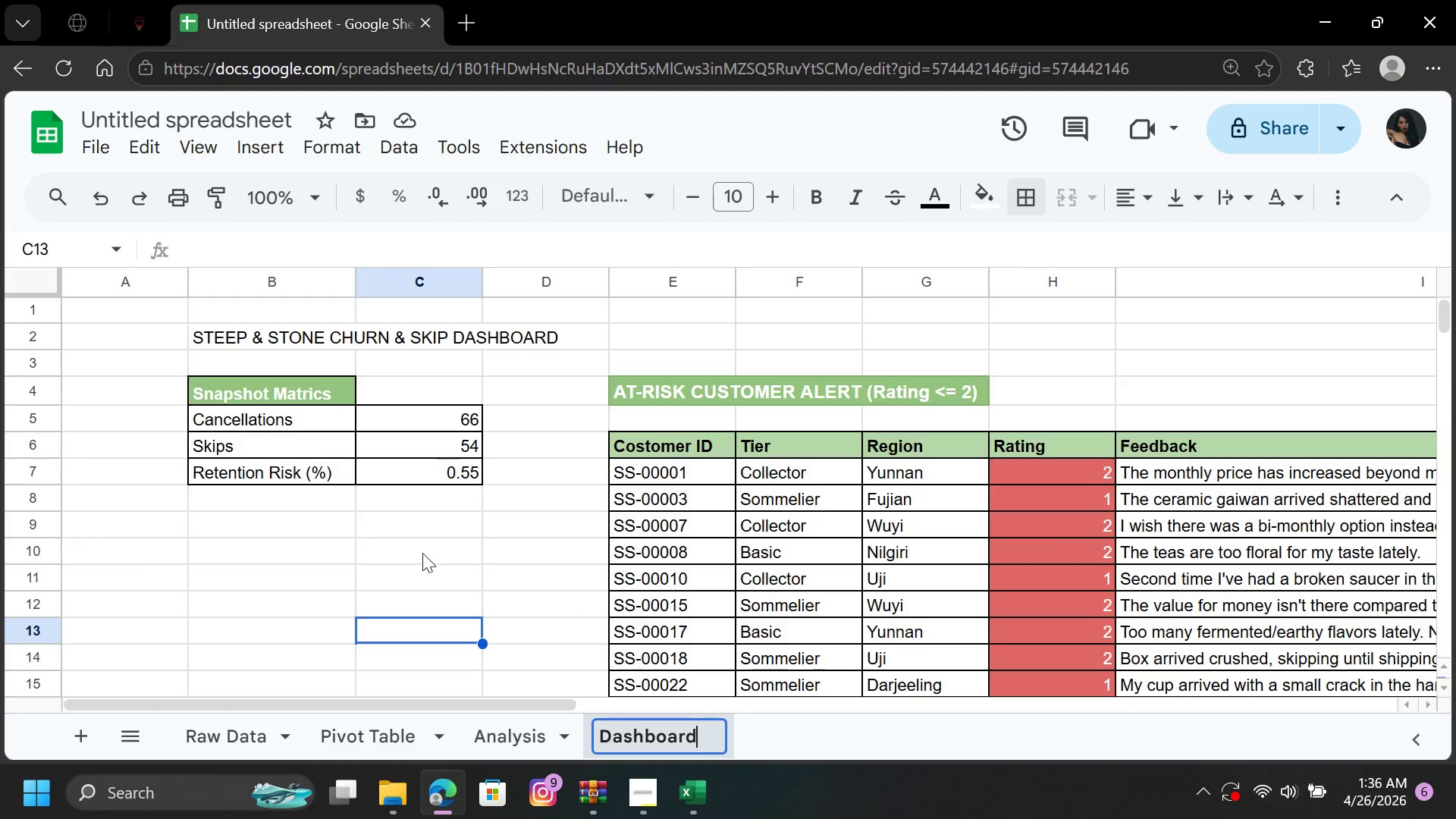 
left_click([414, 593])
 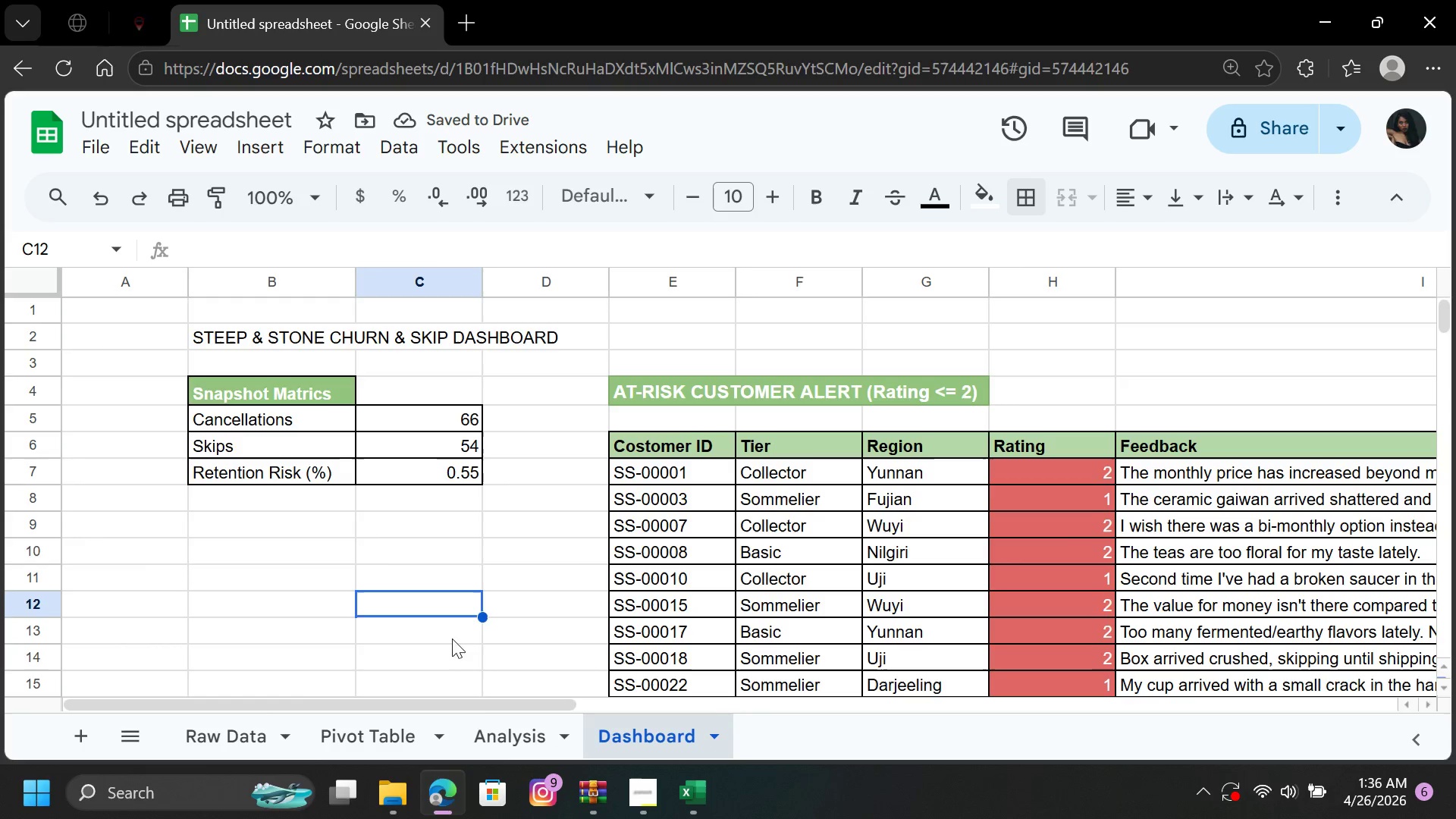 
left_click([525, 735])
 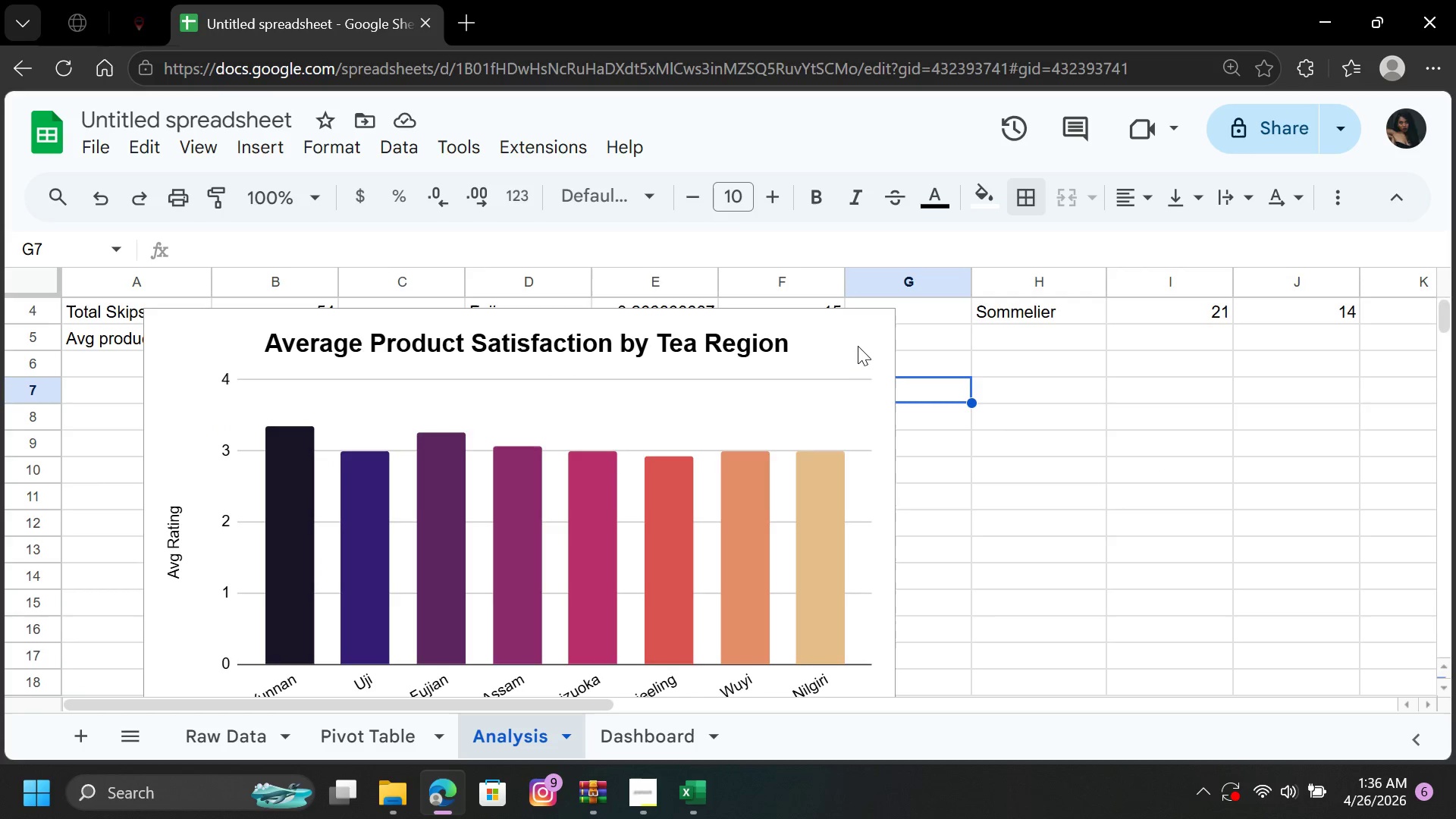 
double_click([858, 346])
 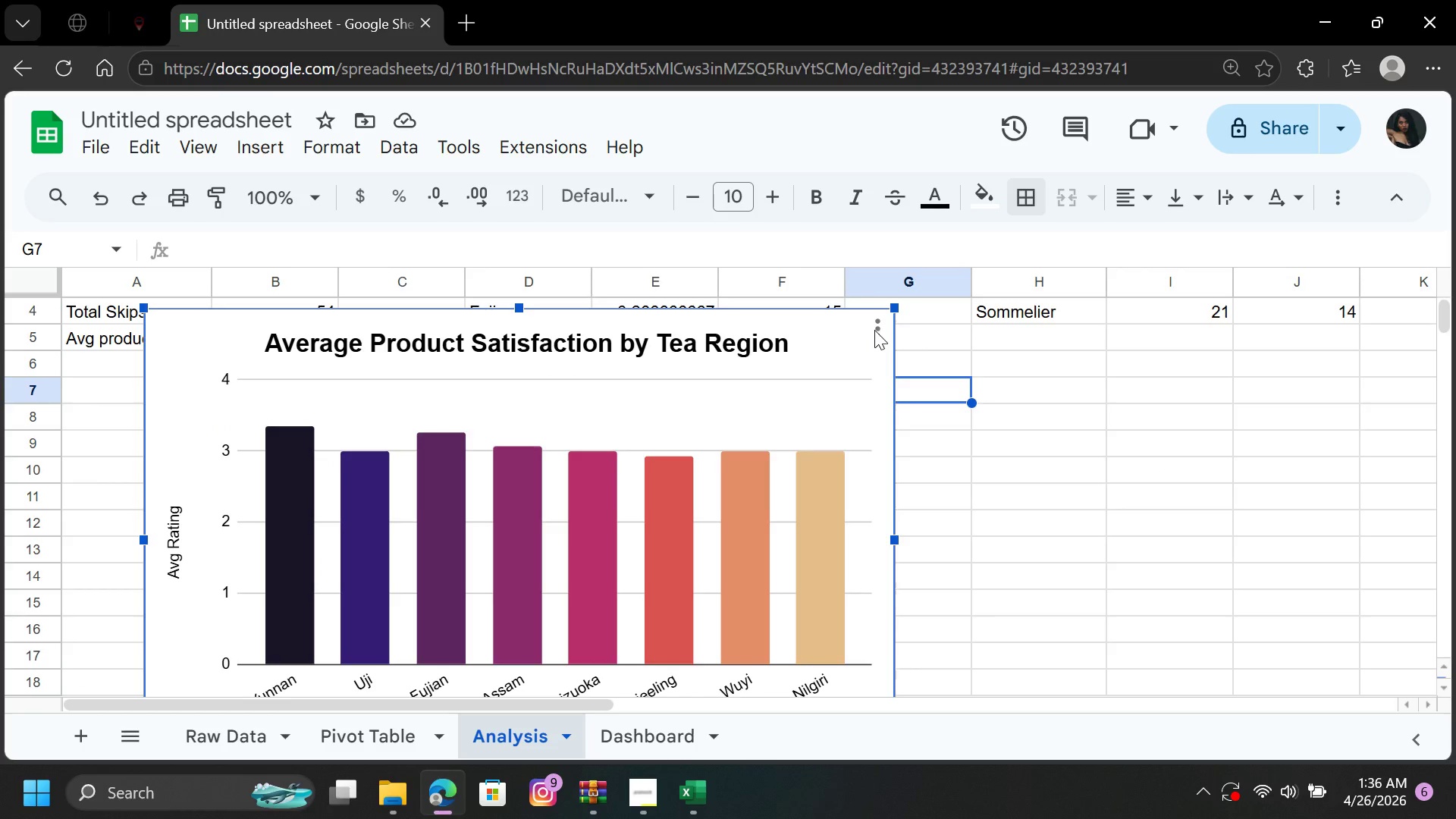 
left_click([874, 330])
 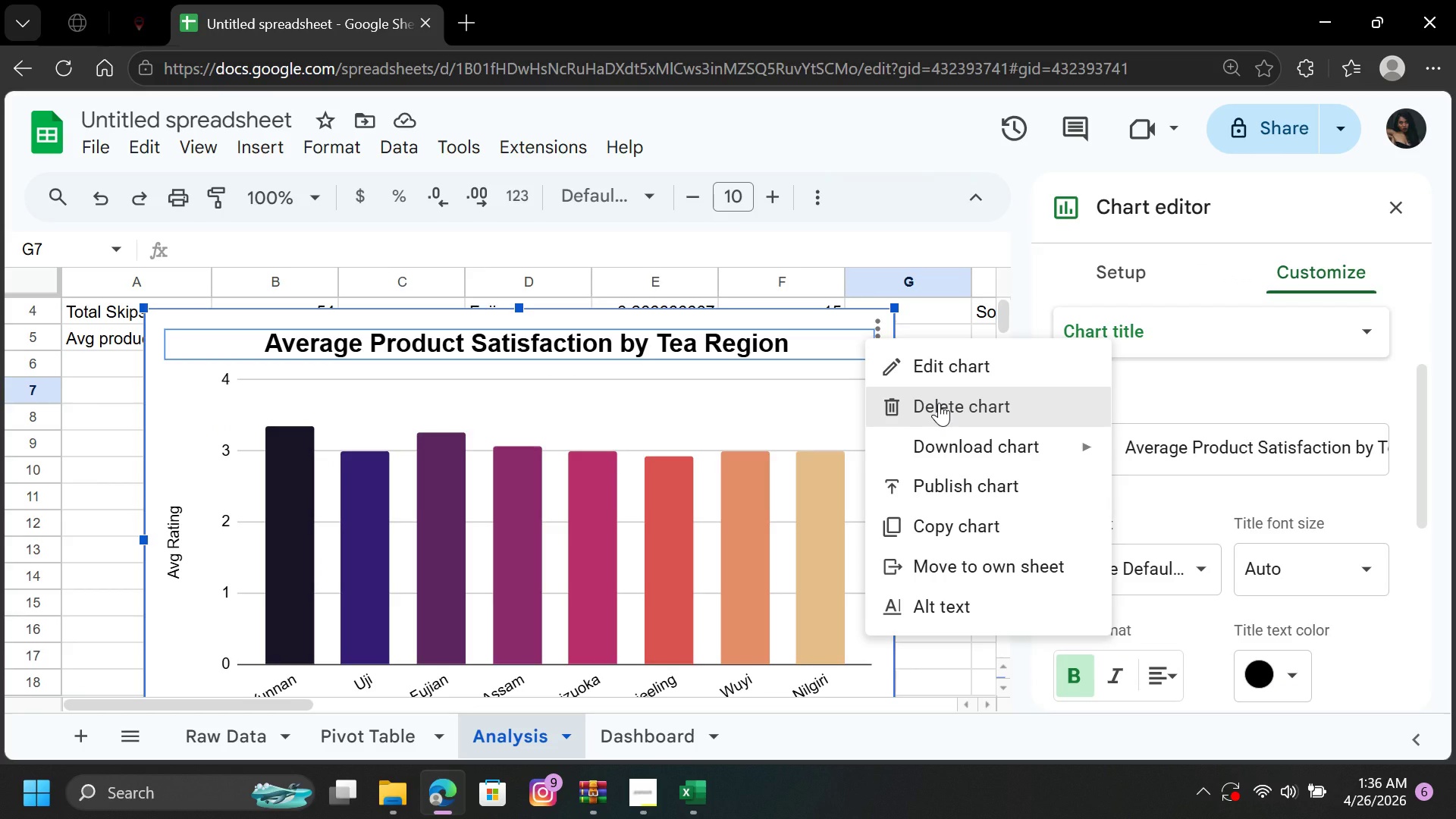 
left_click([877, 318])
 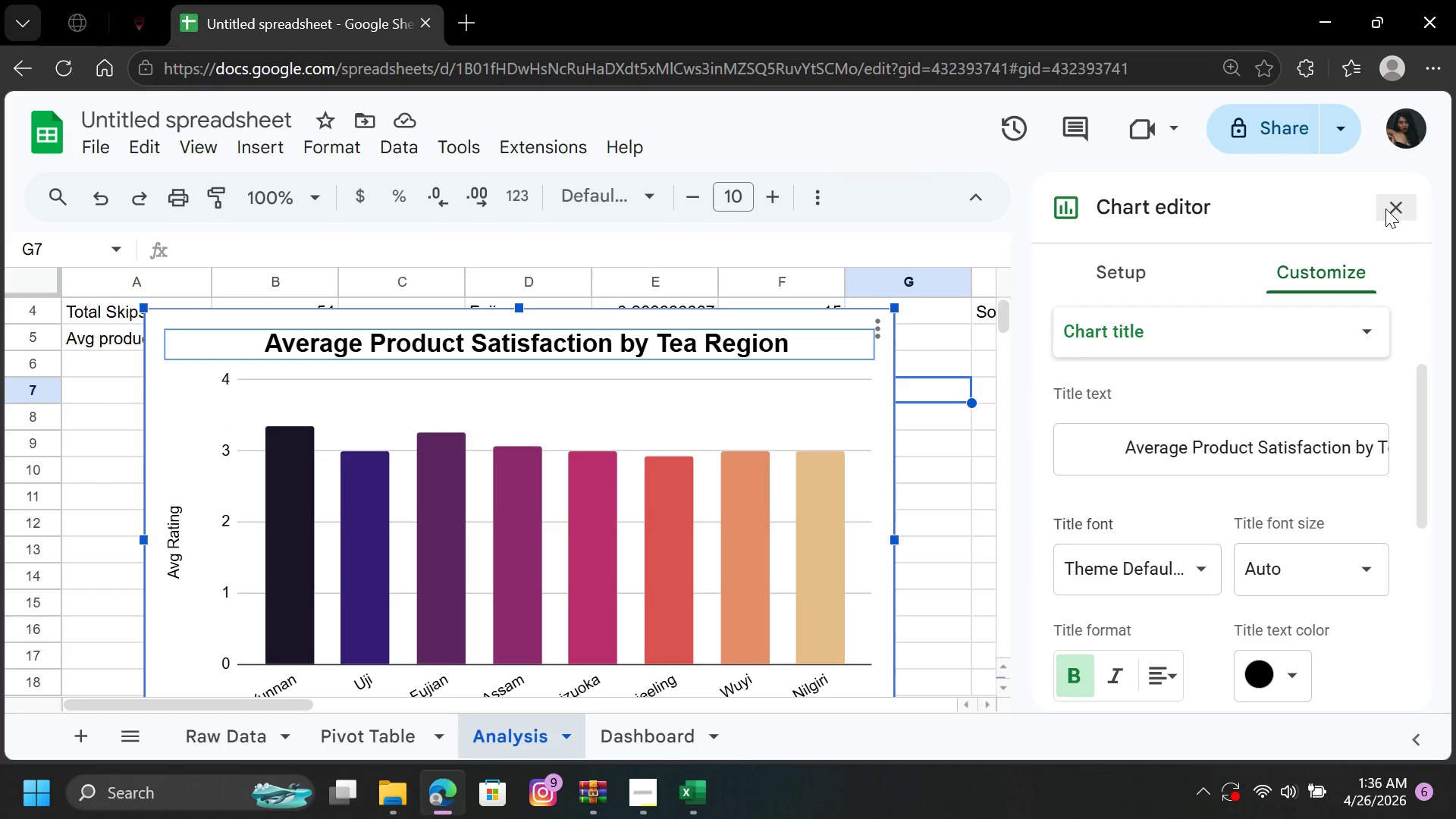 
left_click([1391, 207])
 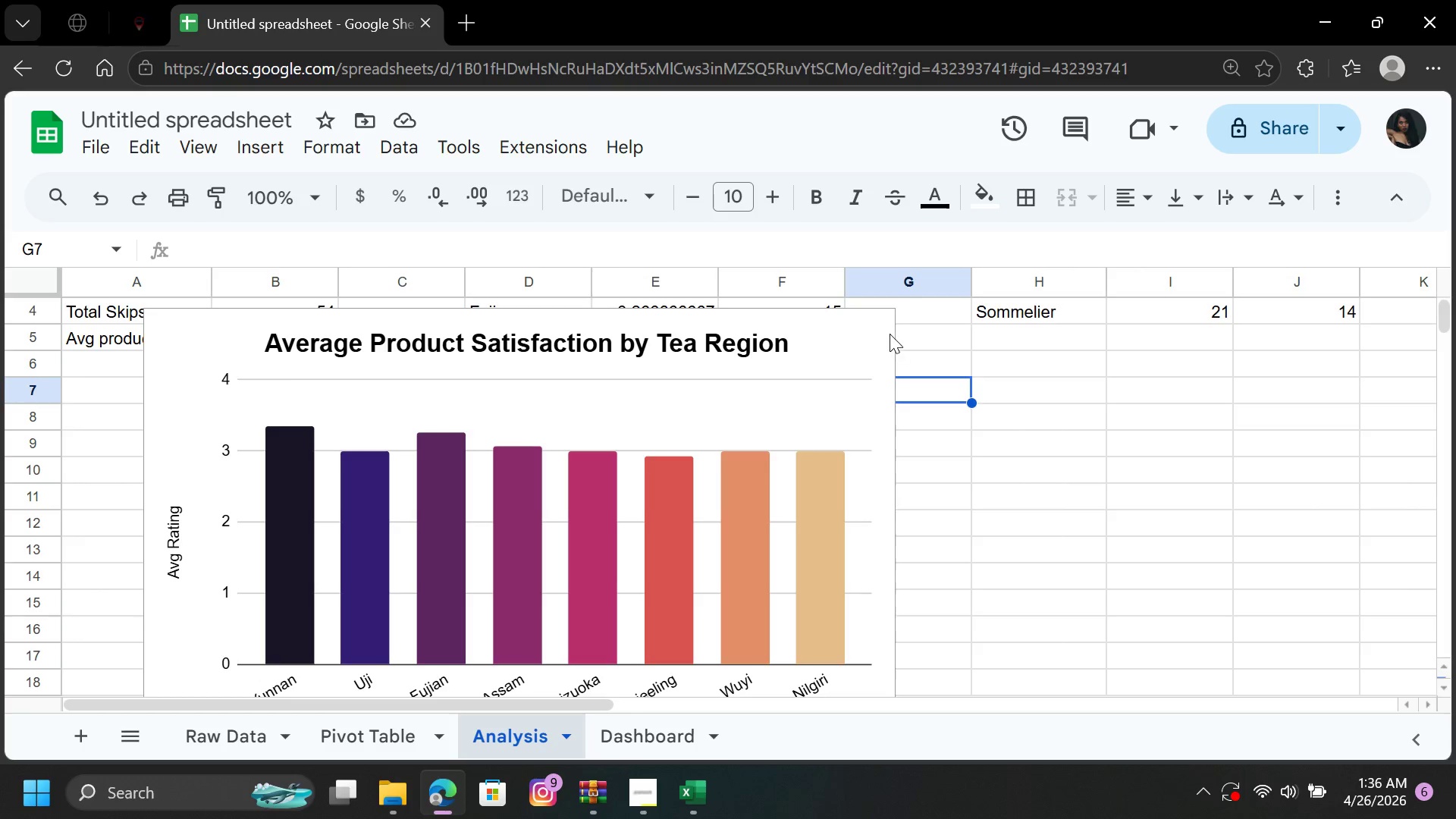 
left_click([882, 330])
 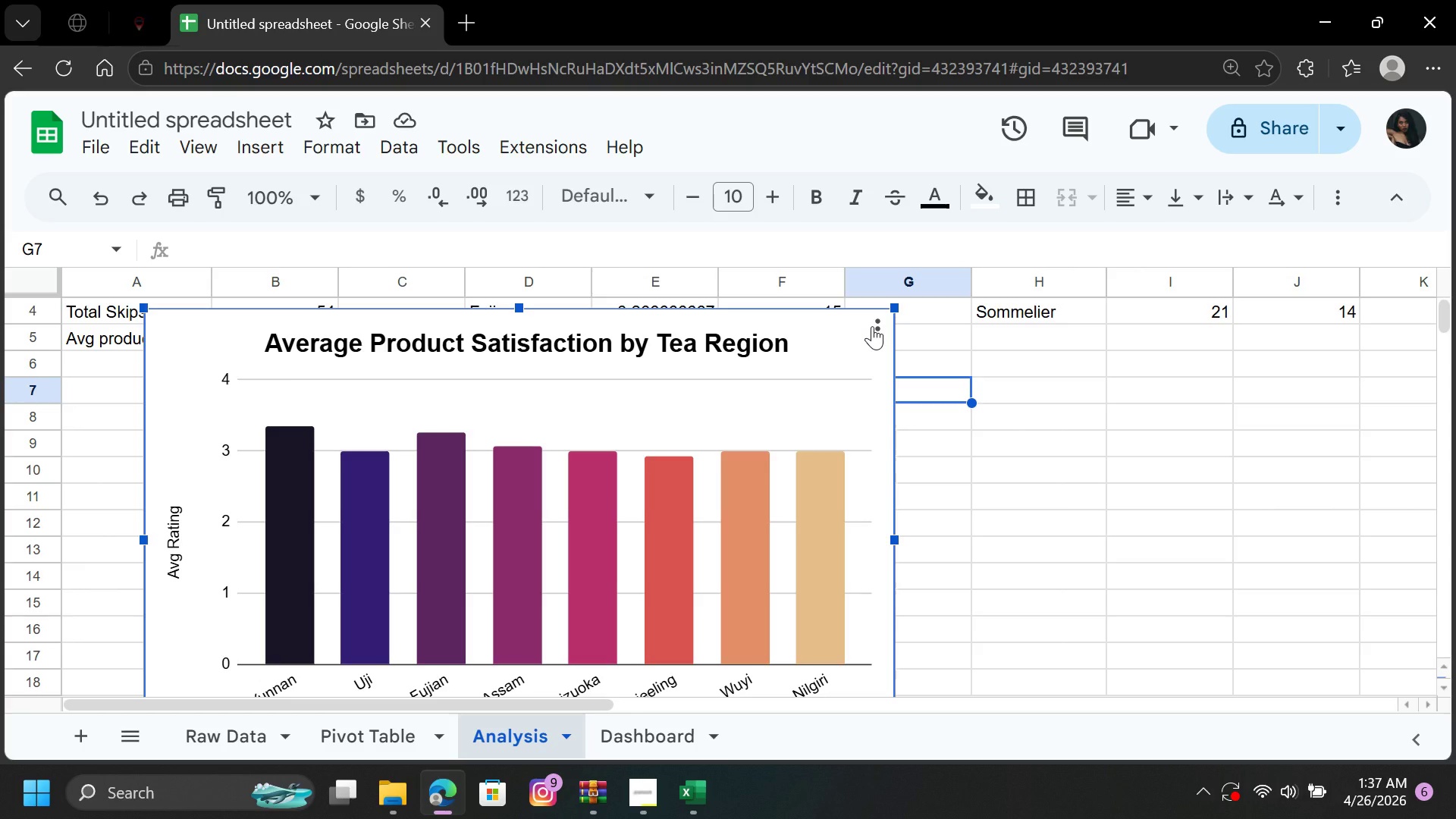 
left_click([872, 326])
 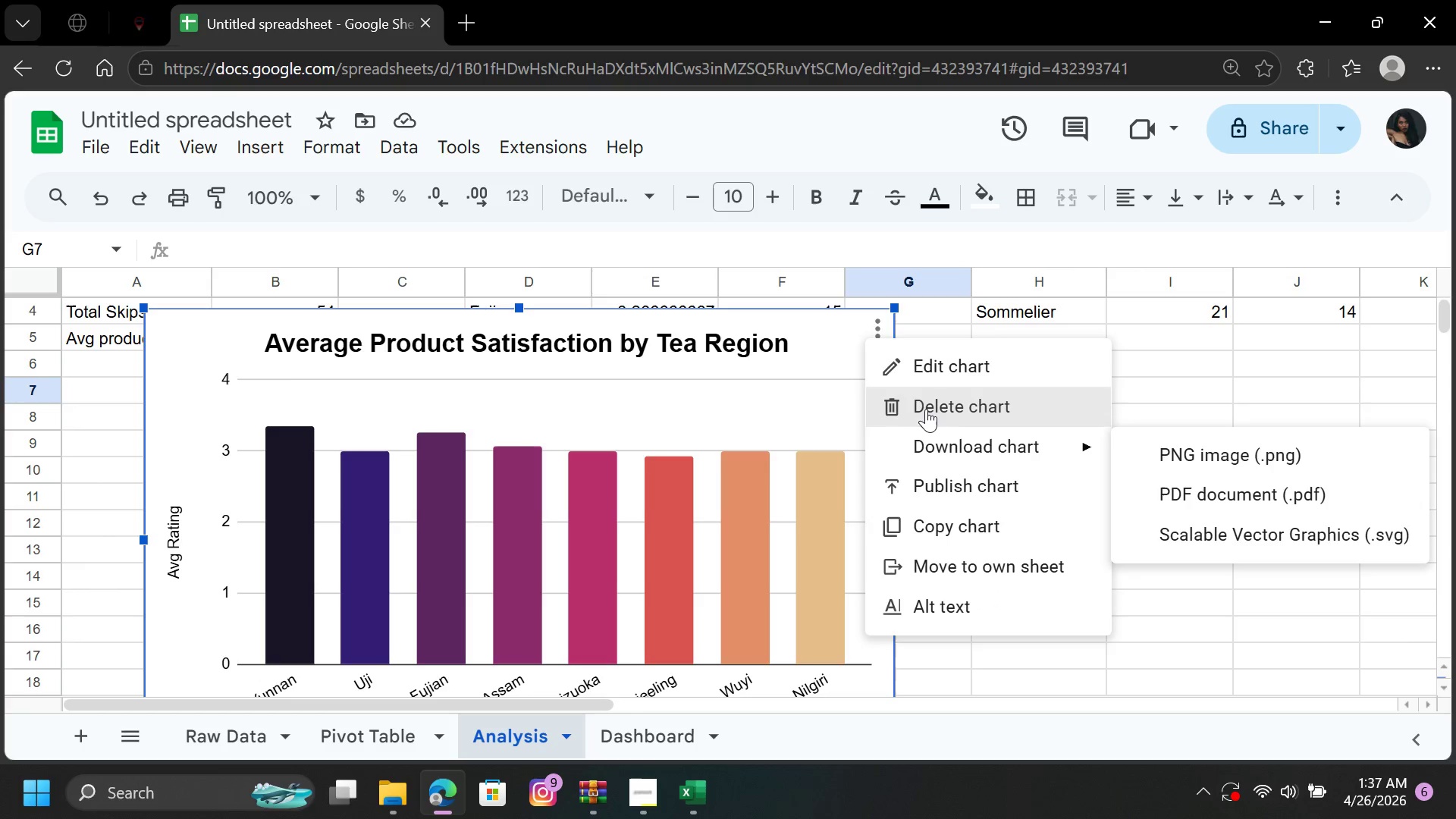 
left_click([929, 403])
 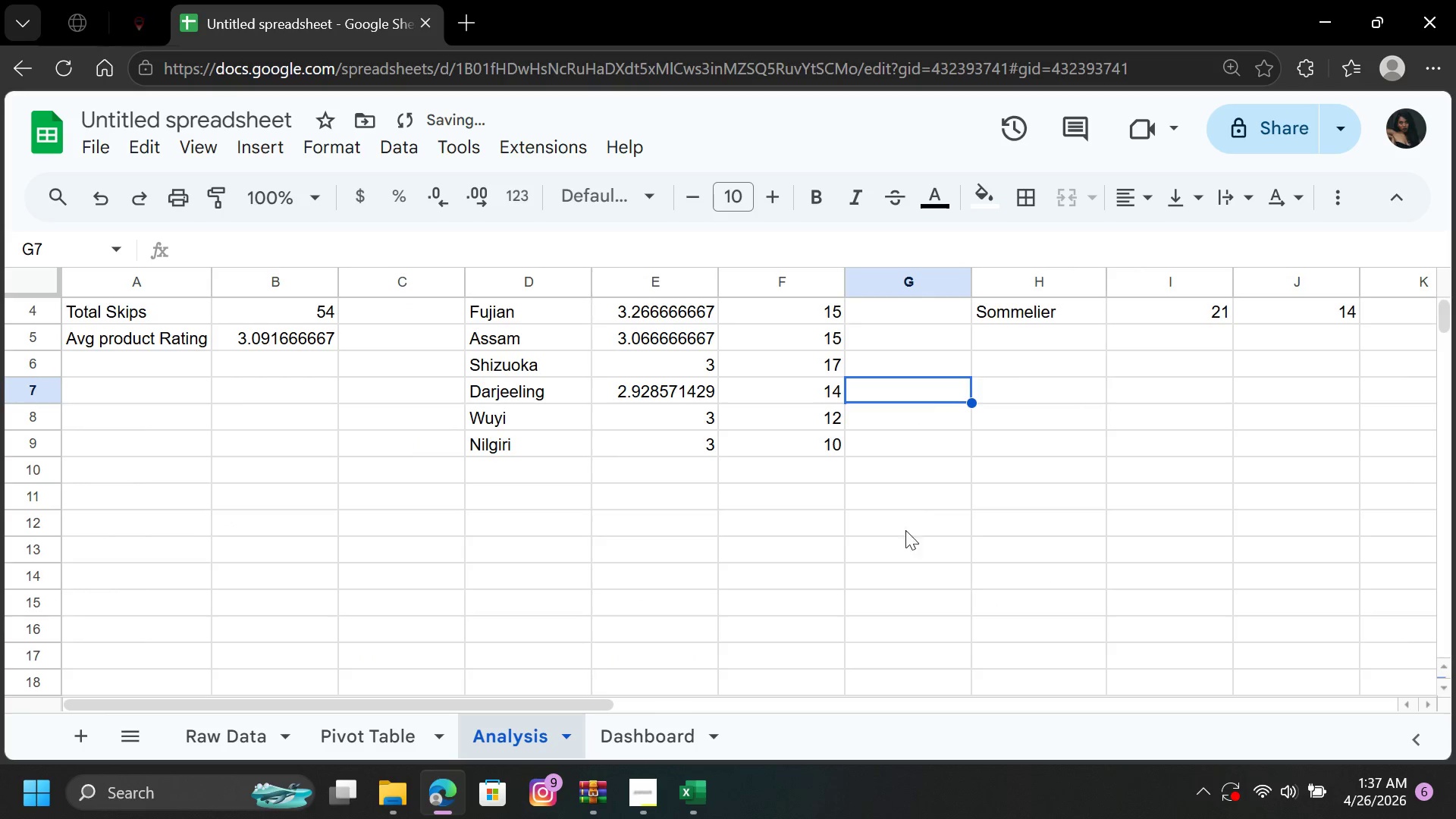 
left_click([899, 542])
 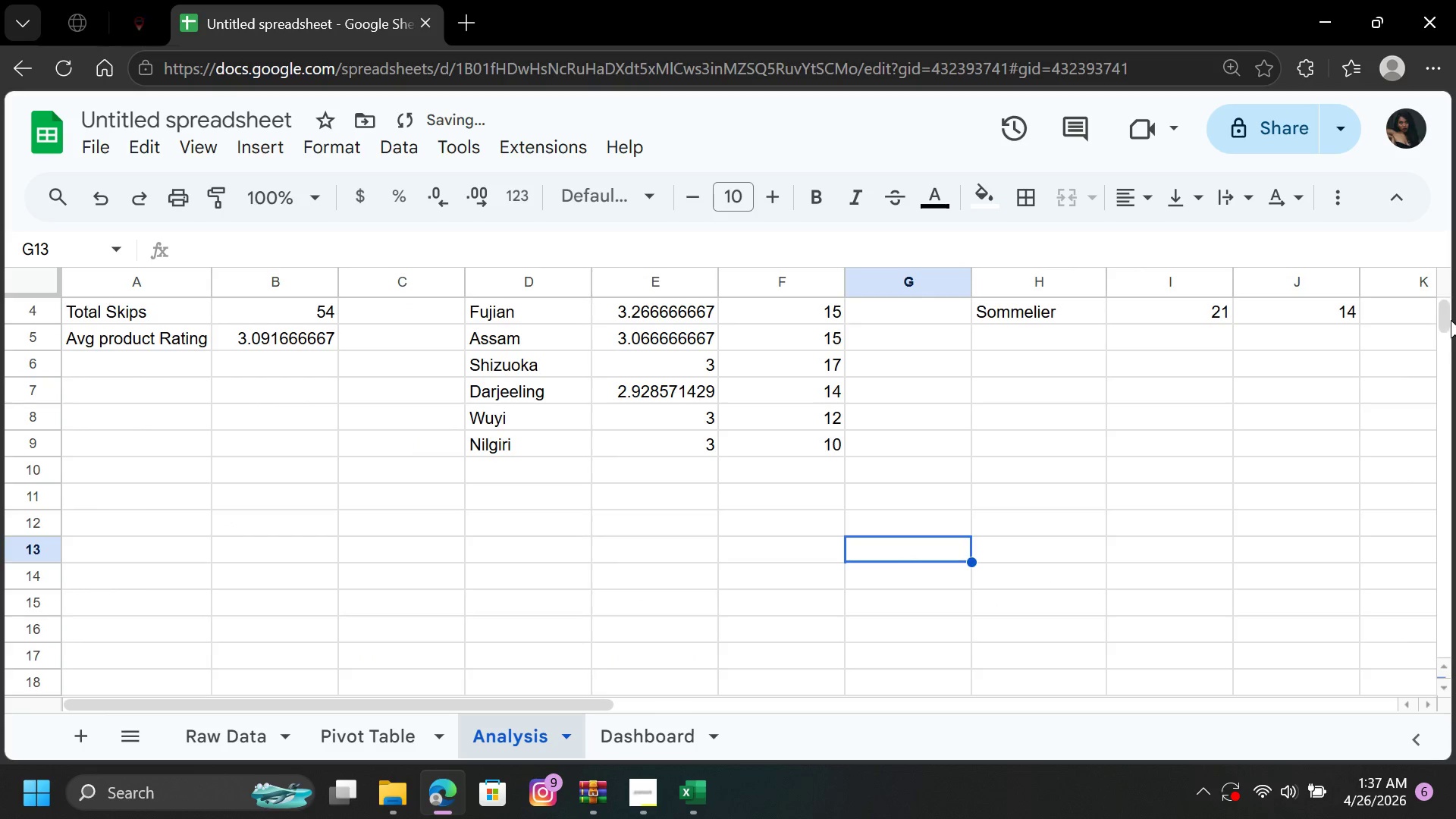 
left_click_drag(start_coordinate=[1449, 316], to_coordinate=[1449, 269])
 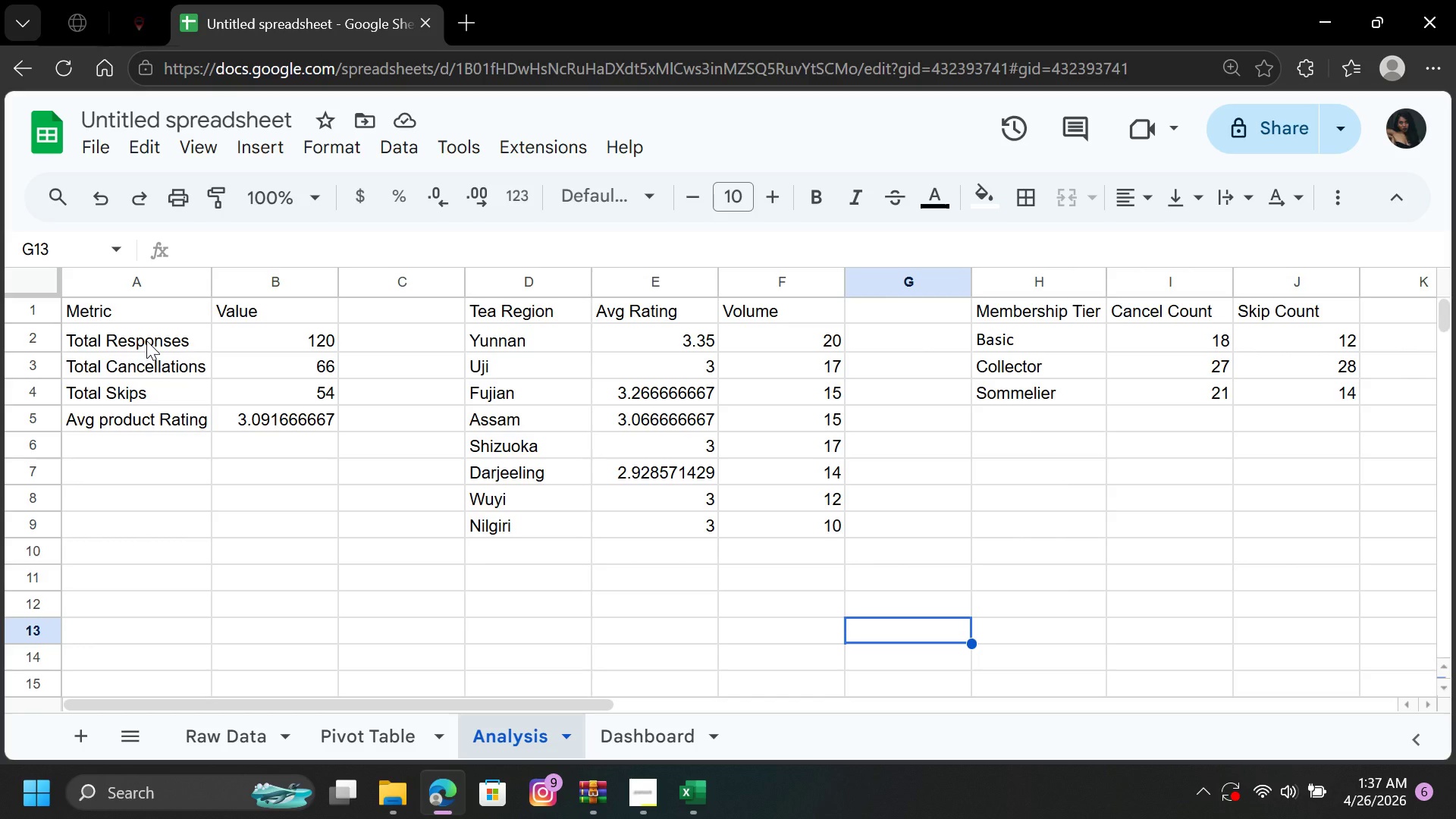 
wait(10.58)
 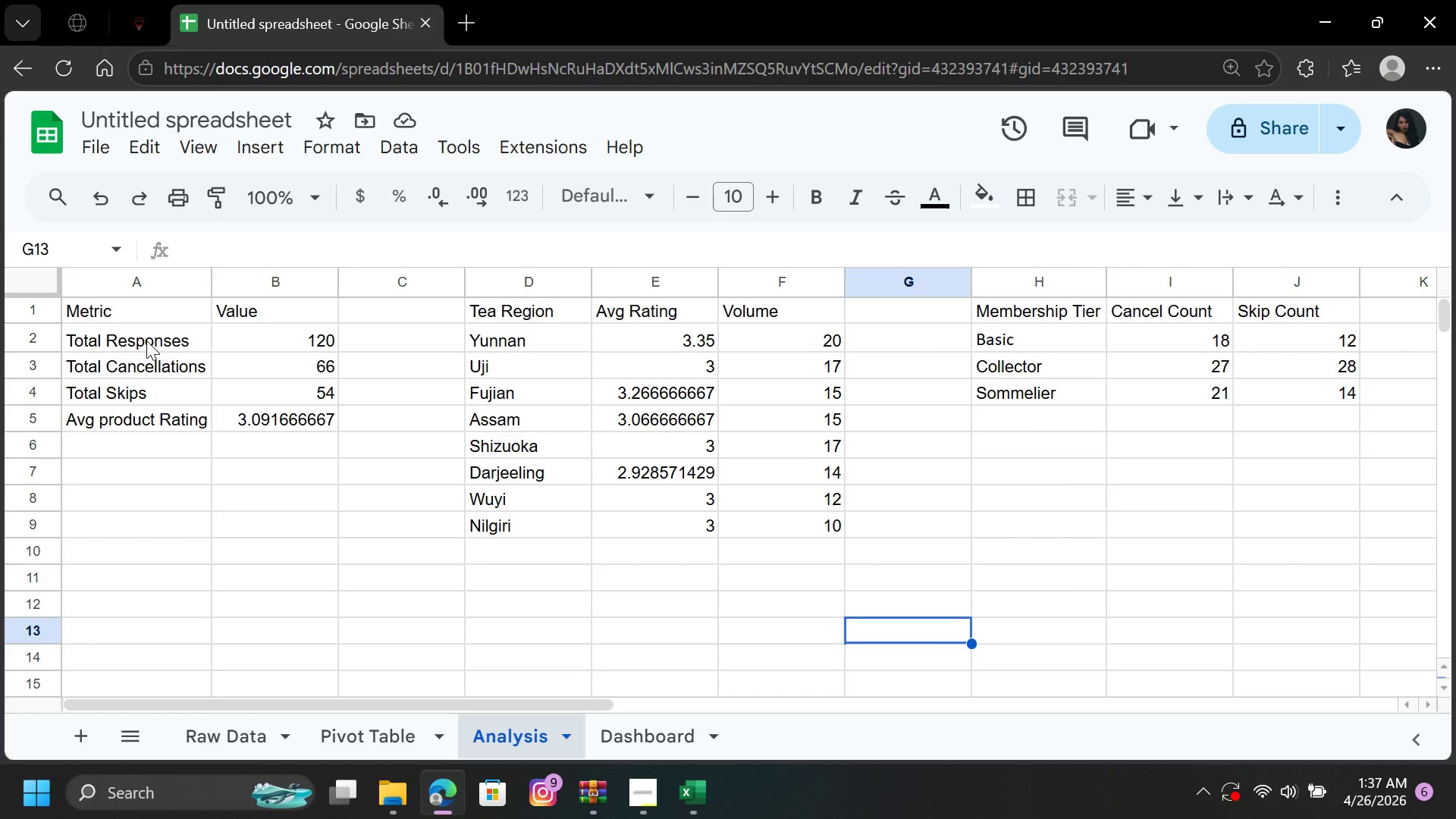 
left_click_drag(start_coordinate=[154, 314], to_coordinate=[284, 422])
 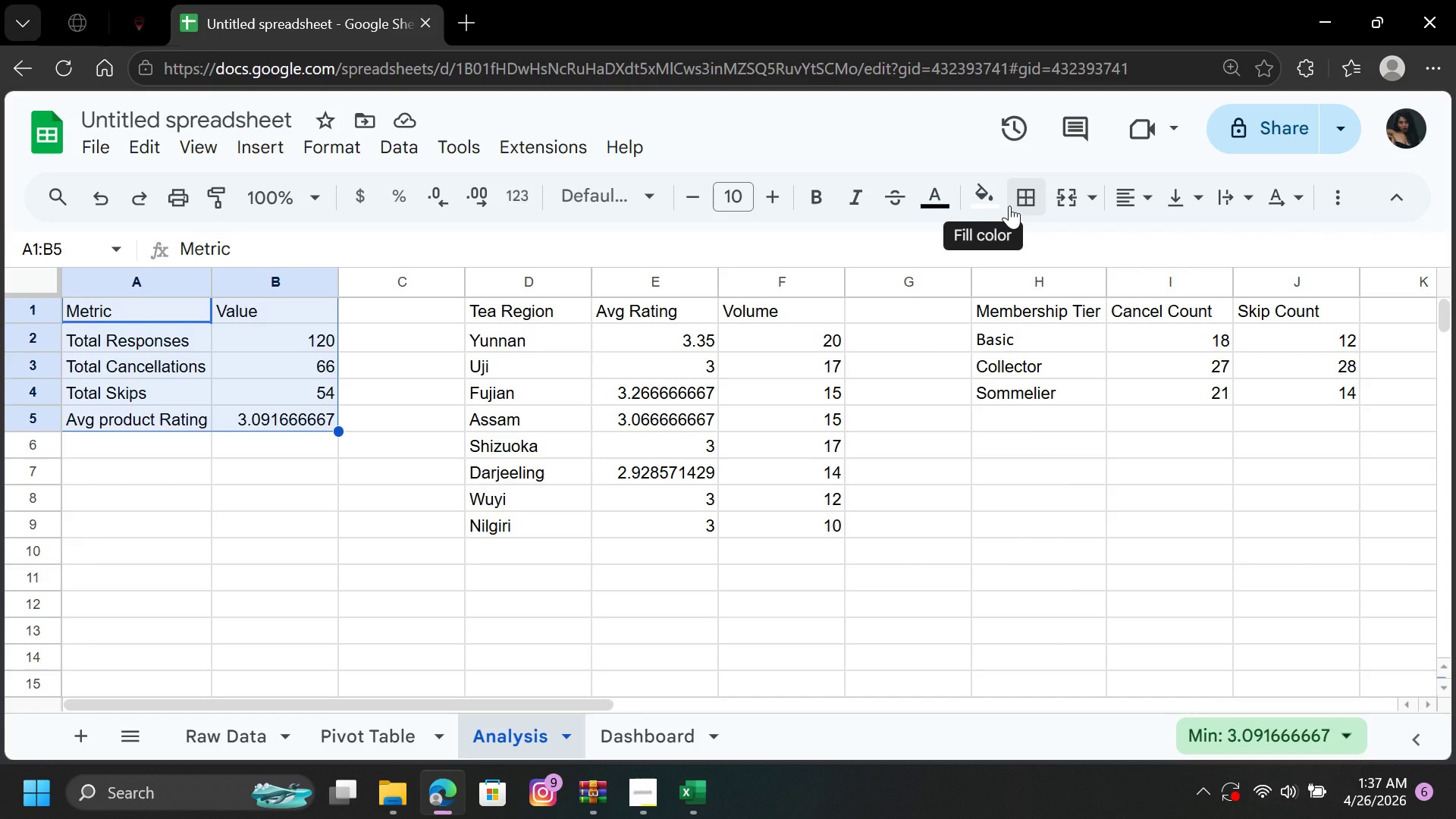 
left_click([1021, 207])
 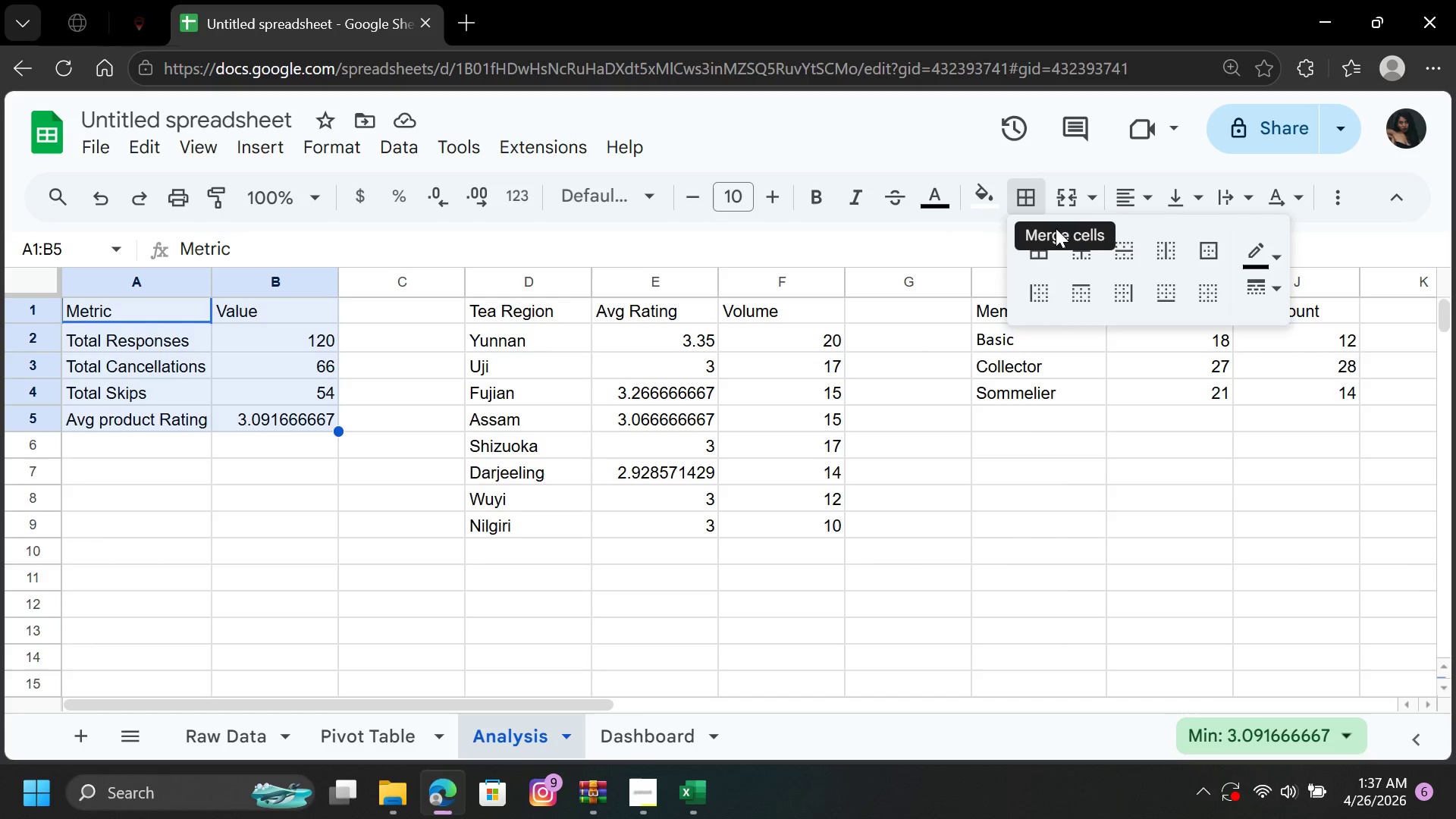 
left_click([1040, 252])
 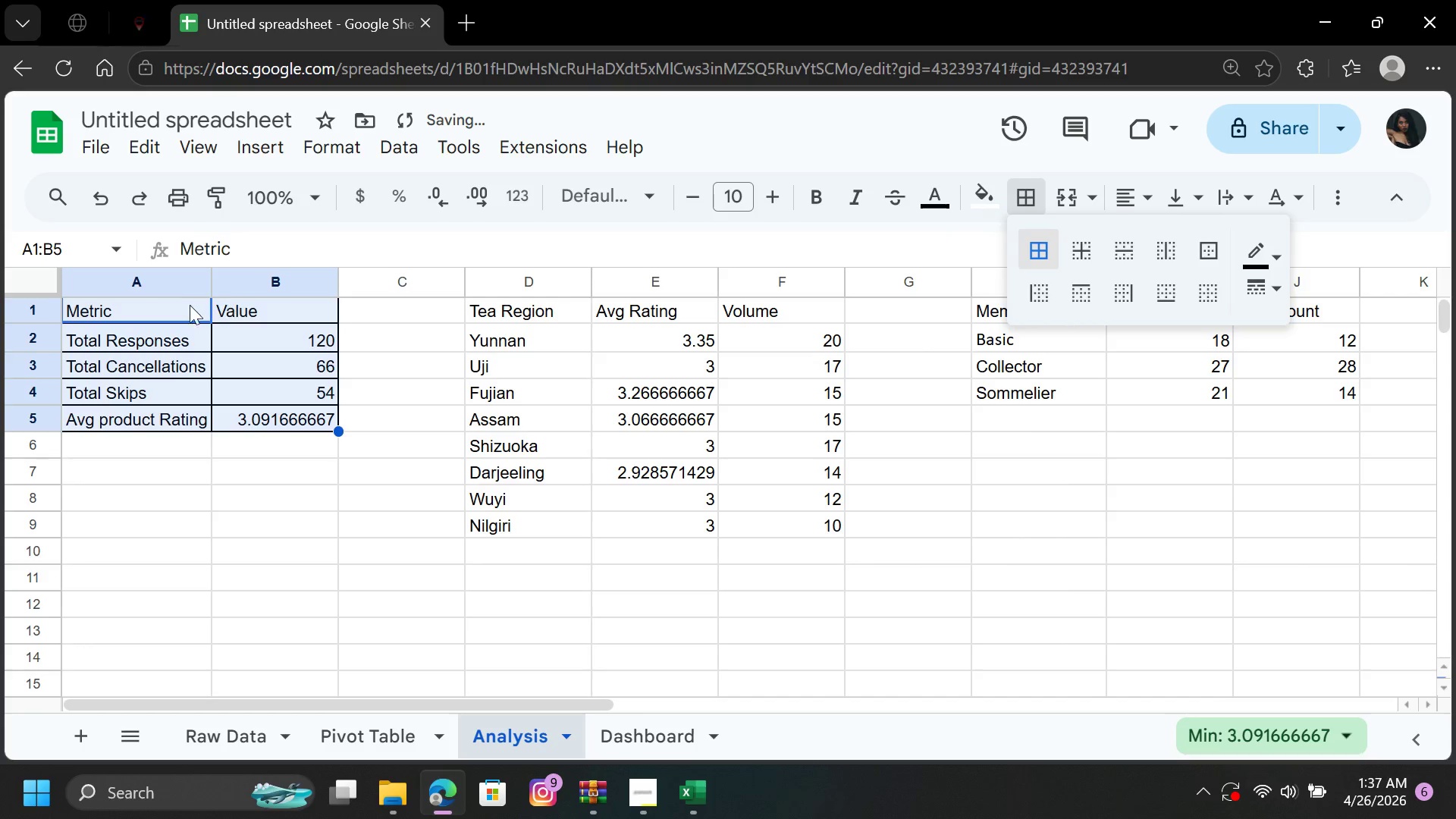 
left_click_drag(start_coordinate=[165, 311], to_coordinate=[253, 310])
 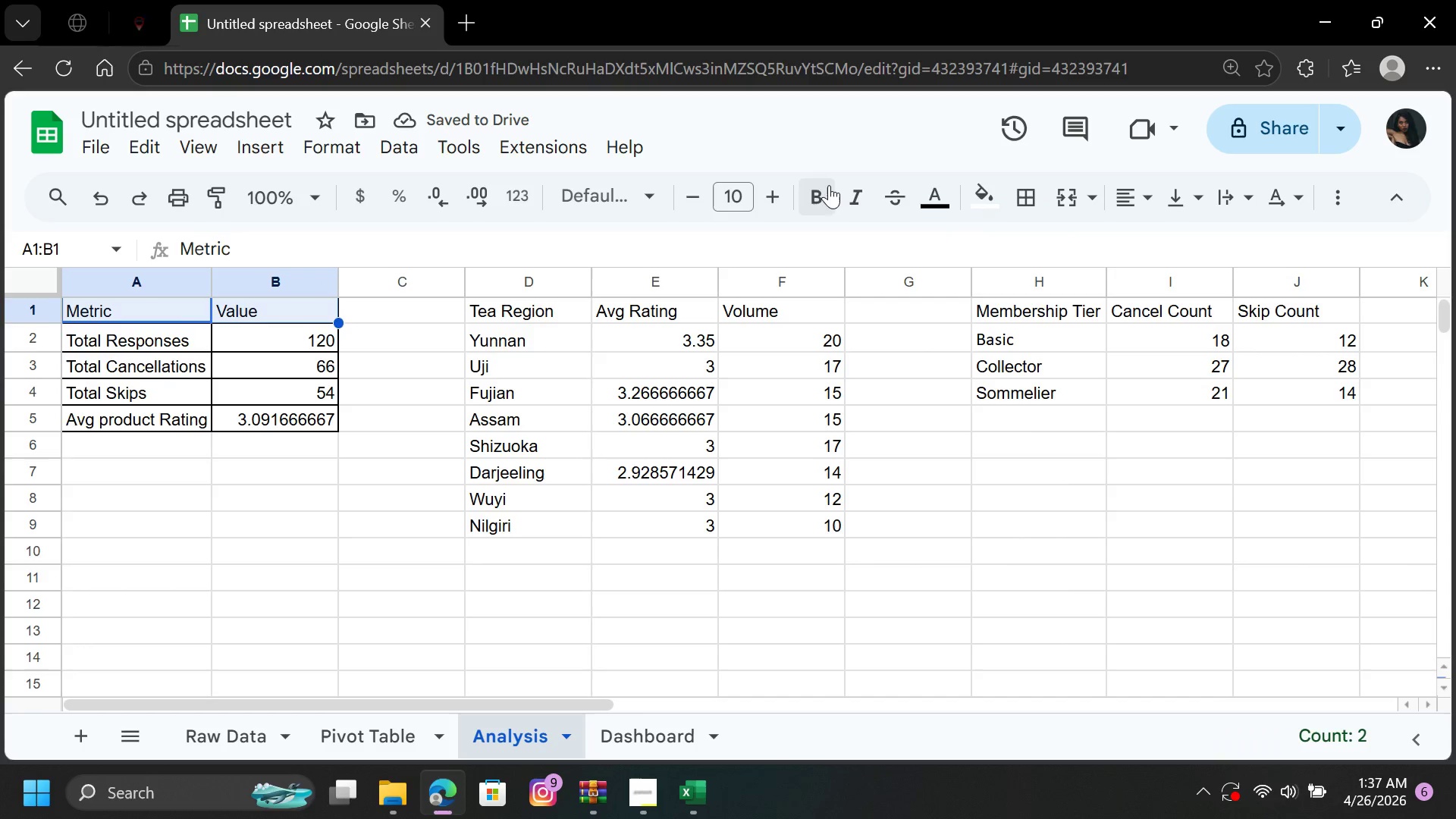 
left_click([819, 191])
 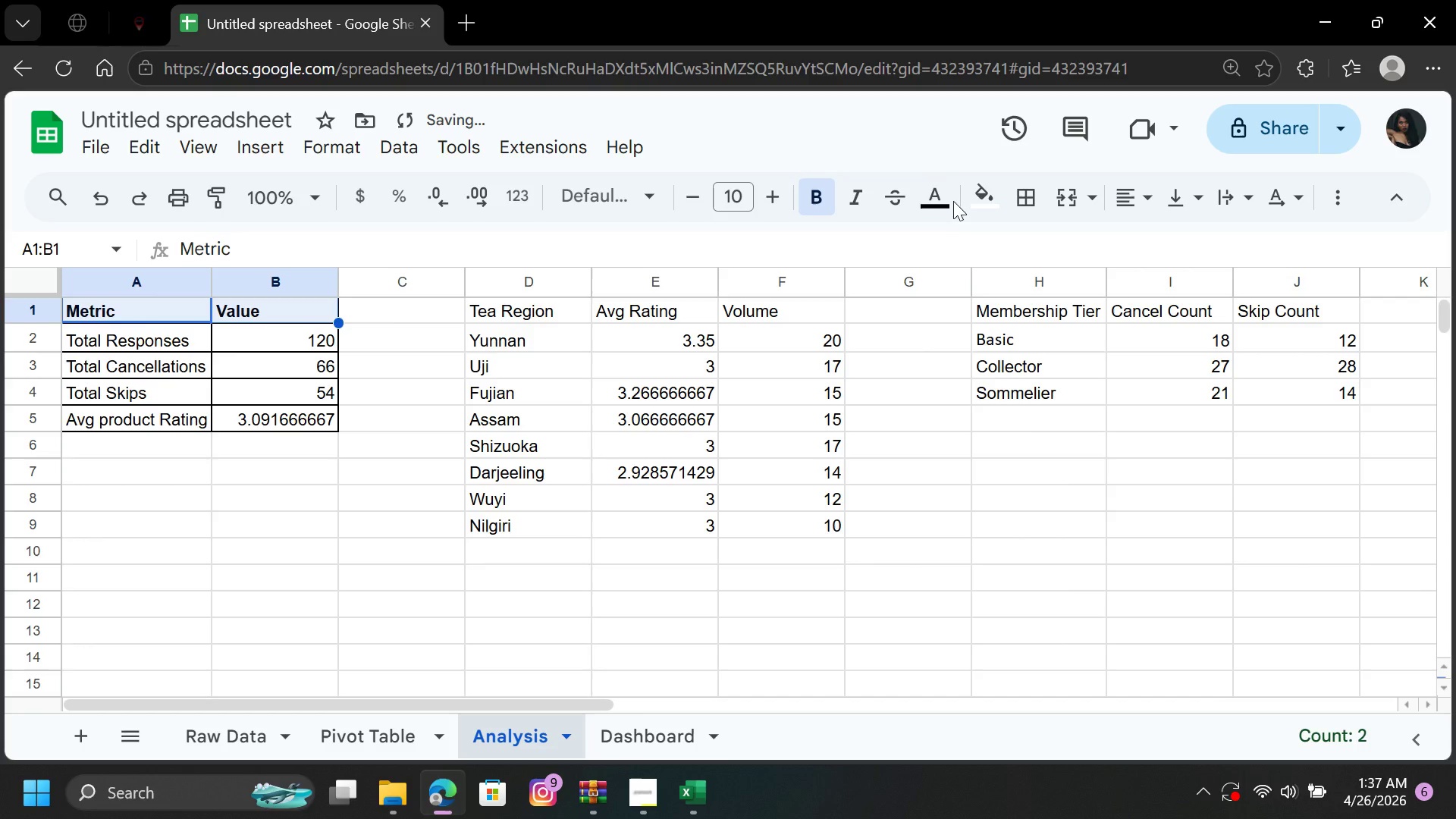 
left_click([944, 198])
 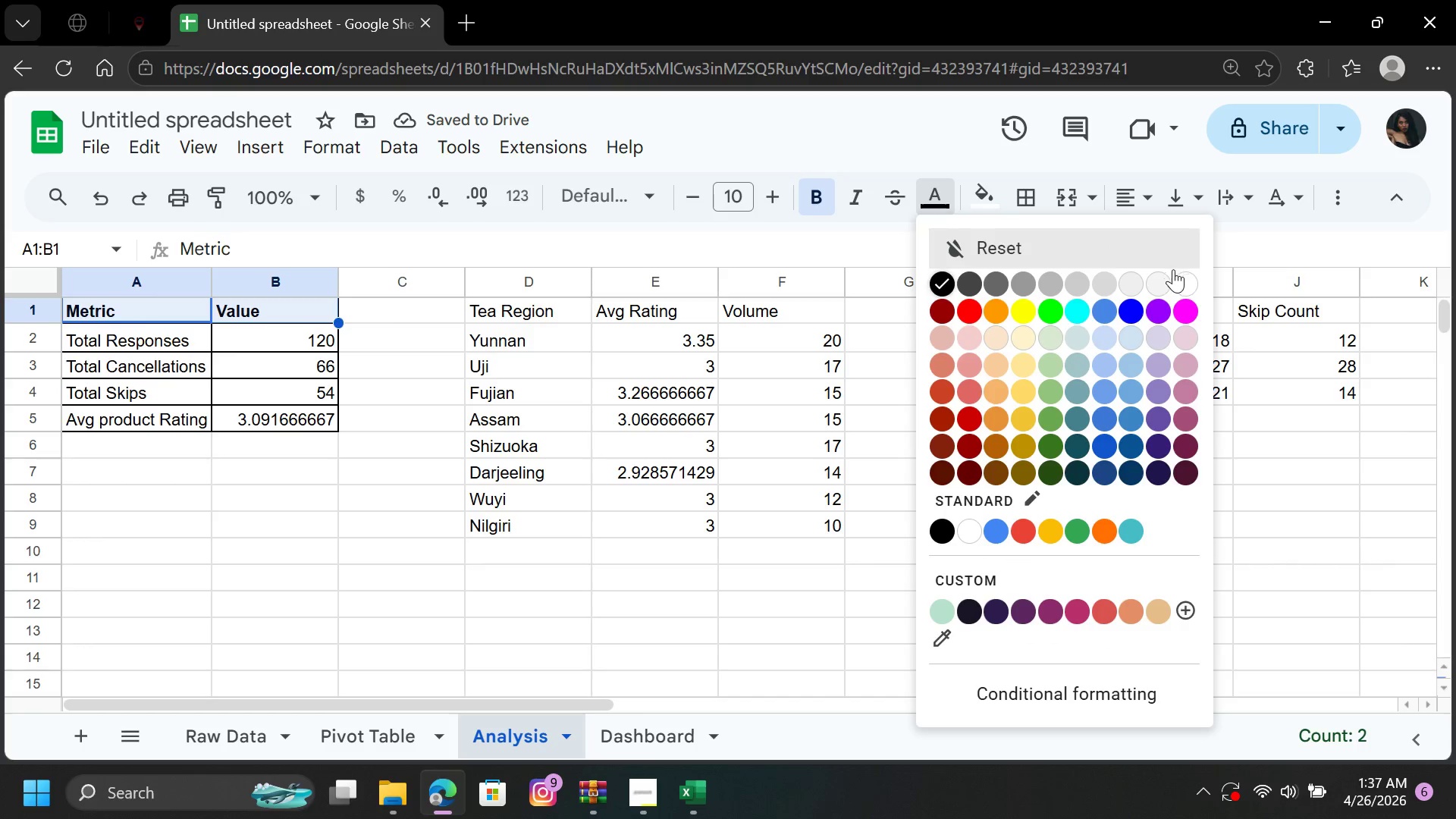 
left_click([1183, 281])
 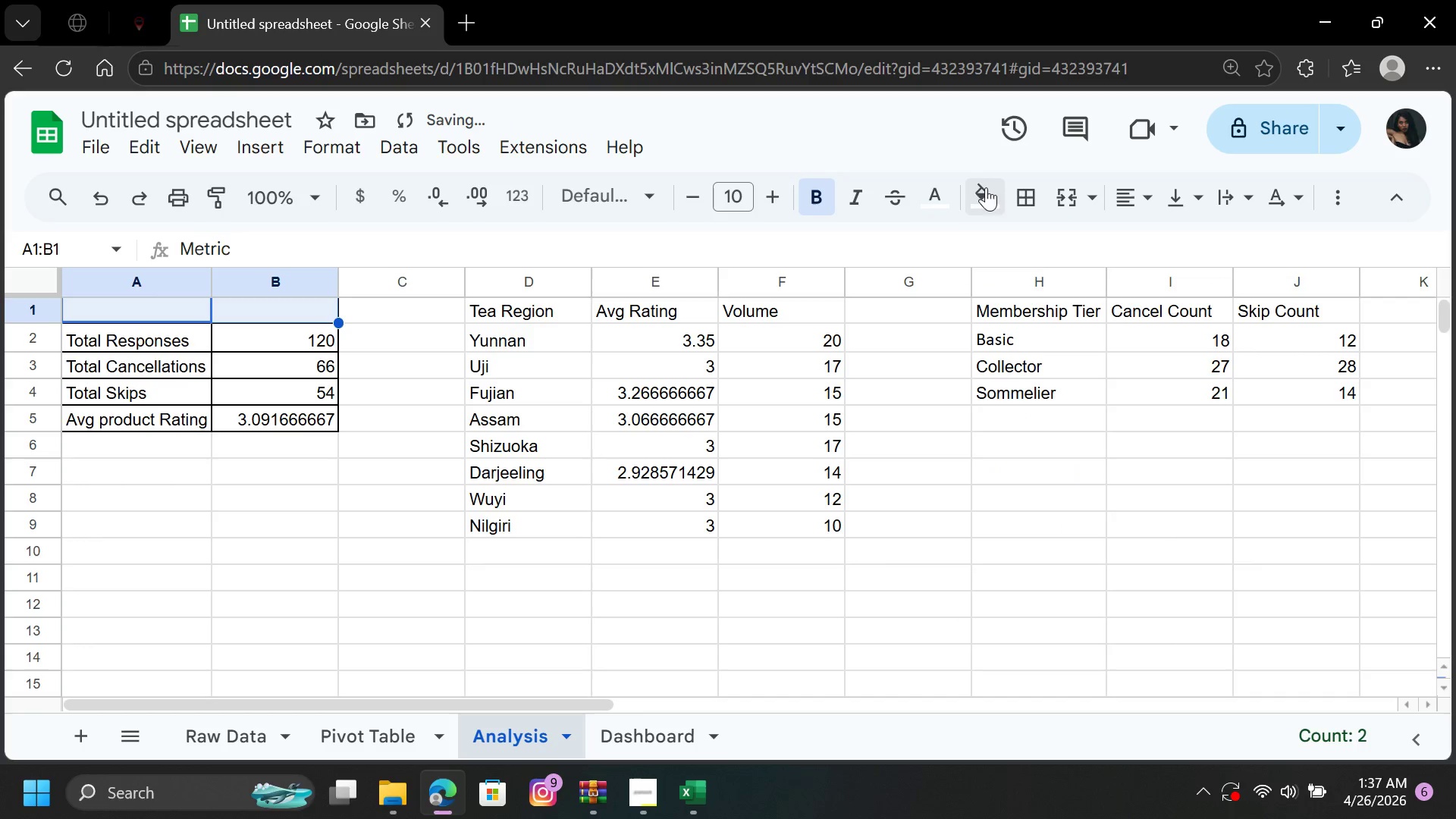 
left_click([996, 193])
 